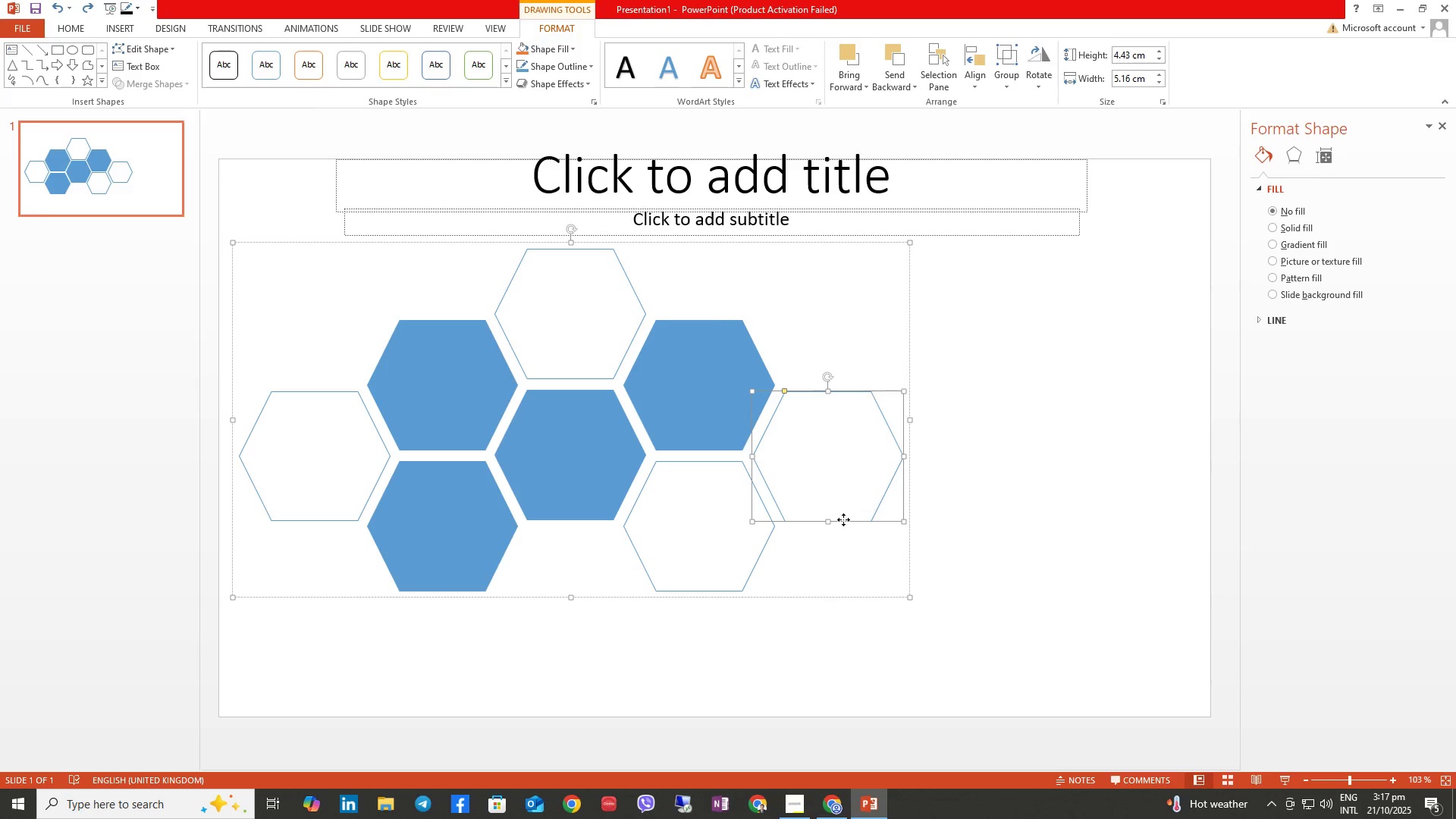 
right_click([843, 519])
 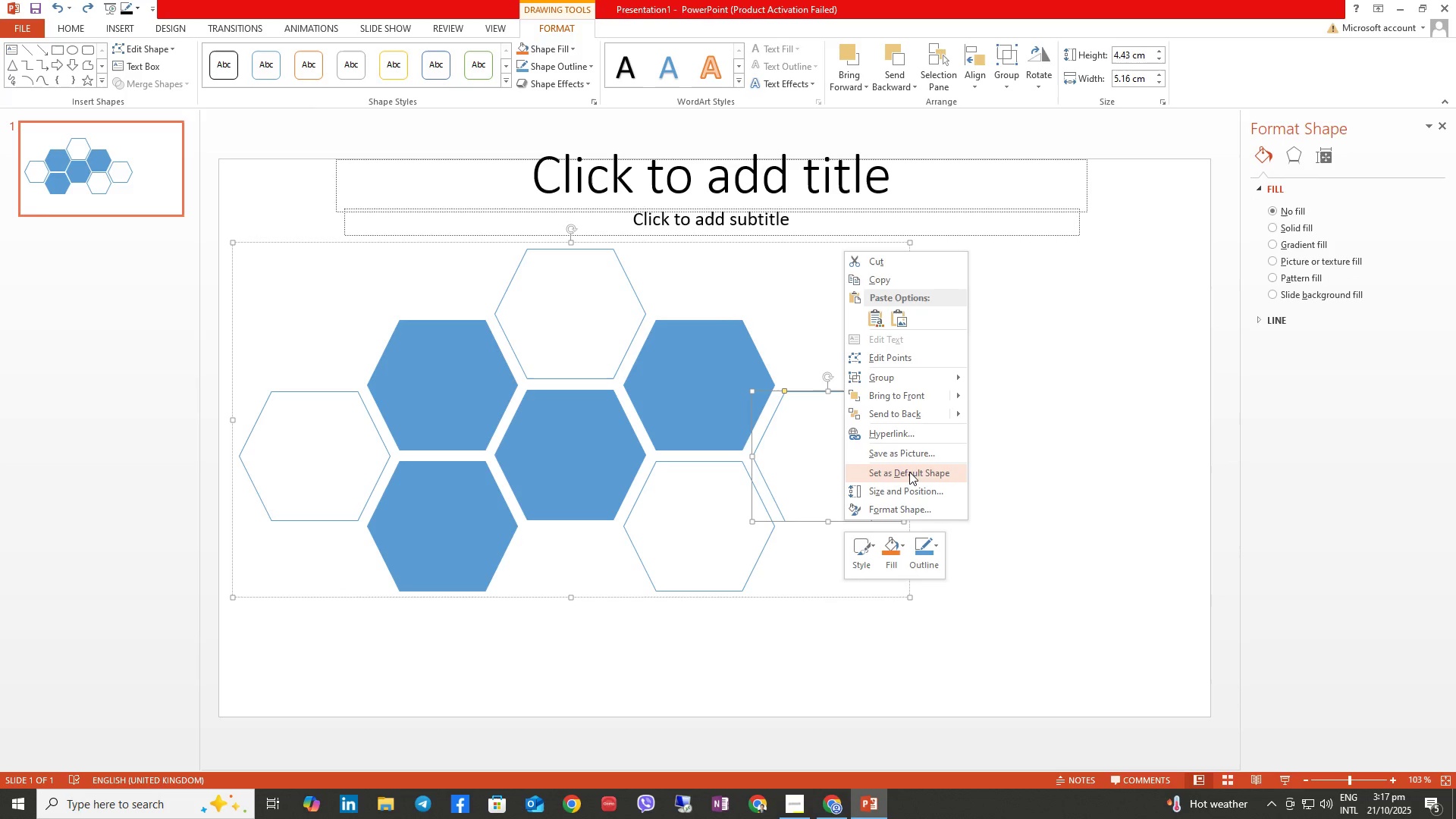 
wait(5.82)
 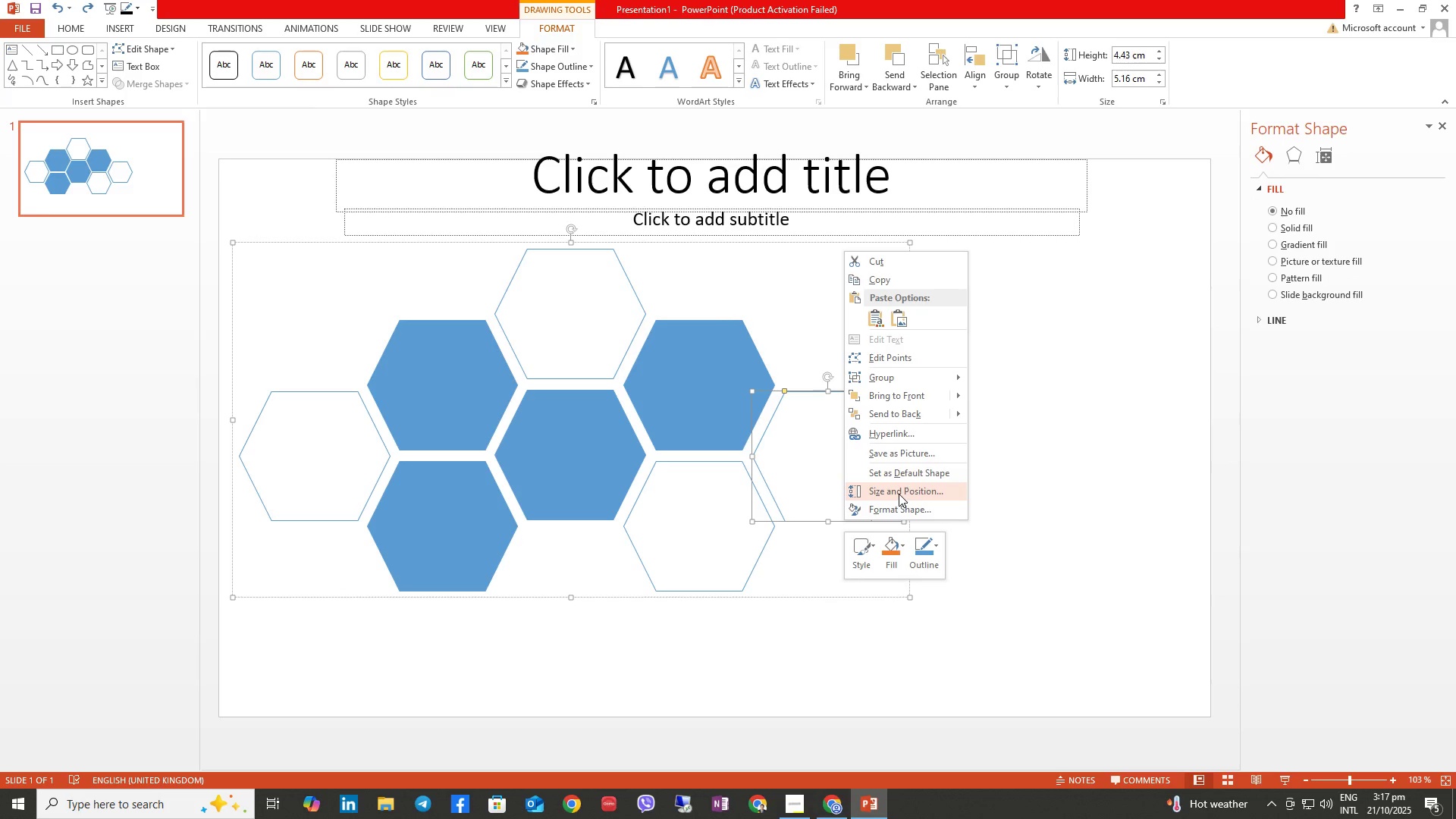 
left_click([882, 519])
 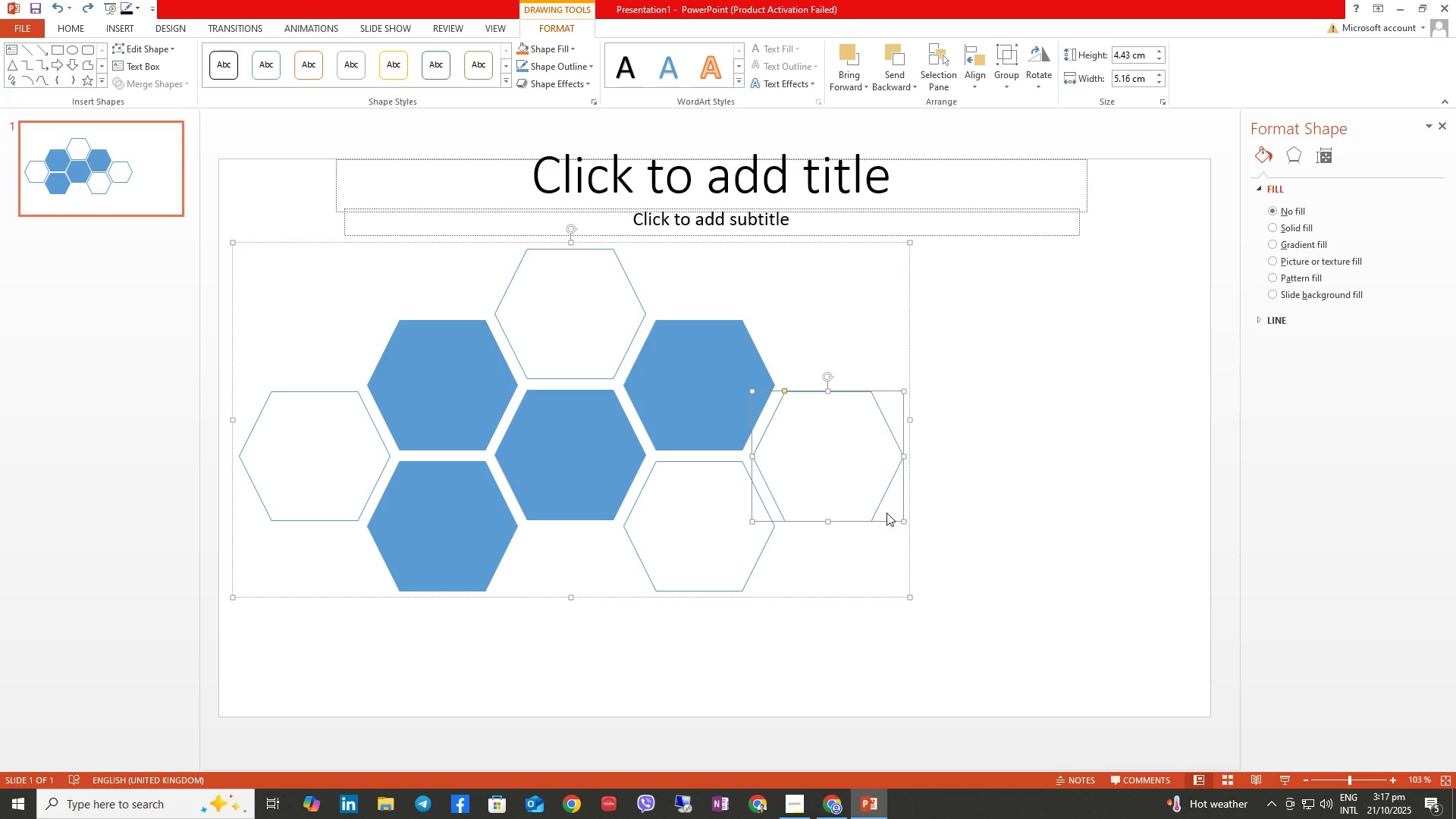 
left_click([886, 513])
 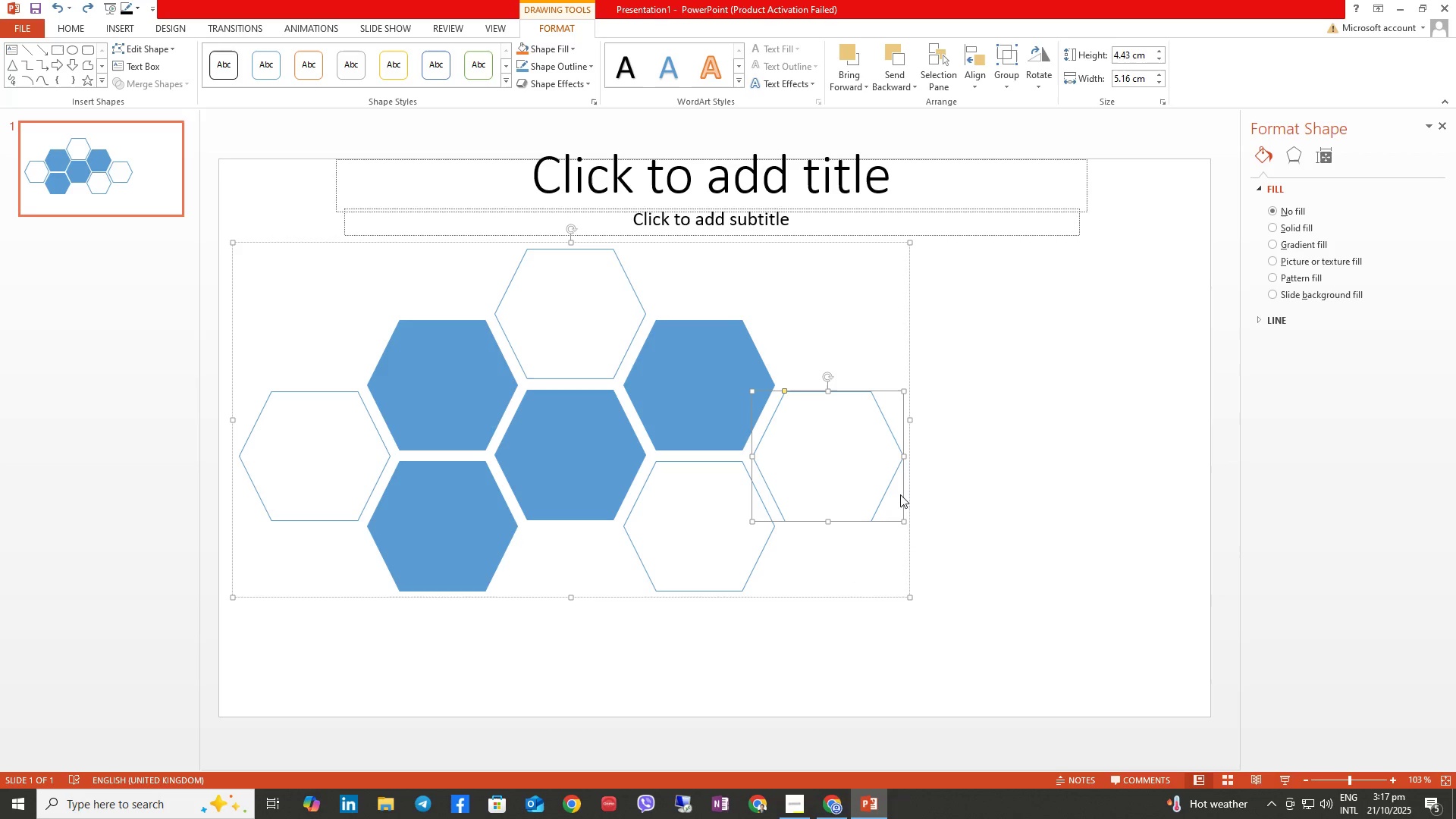 
left_click([968, 523])
 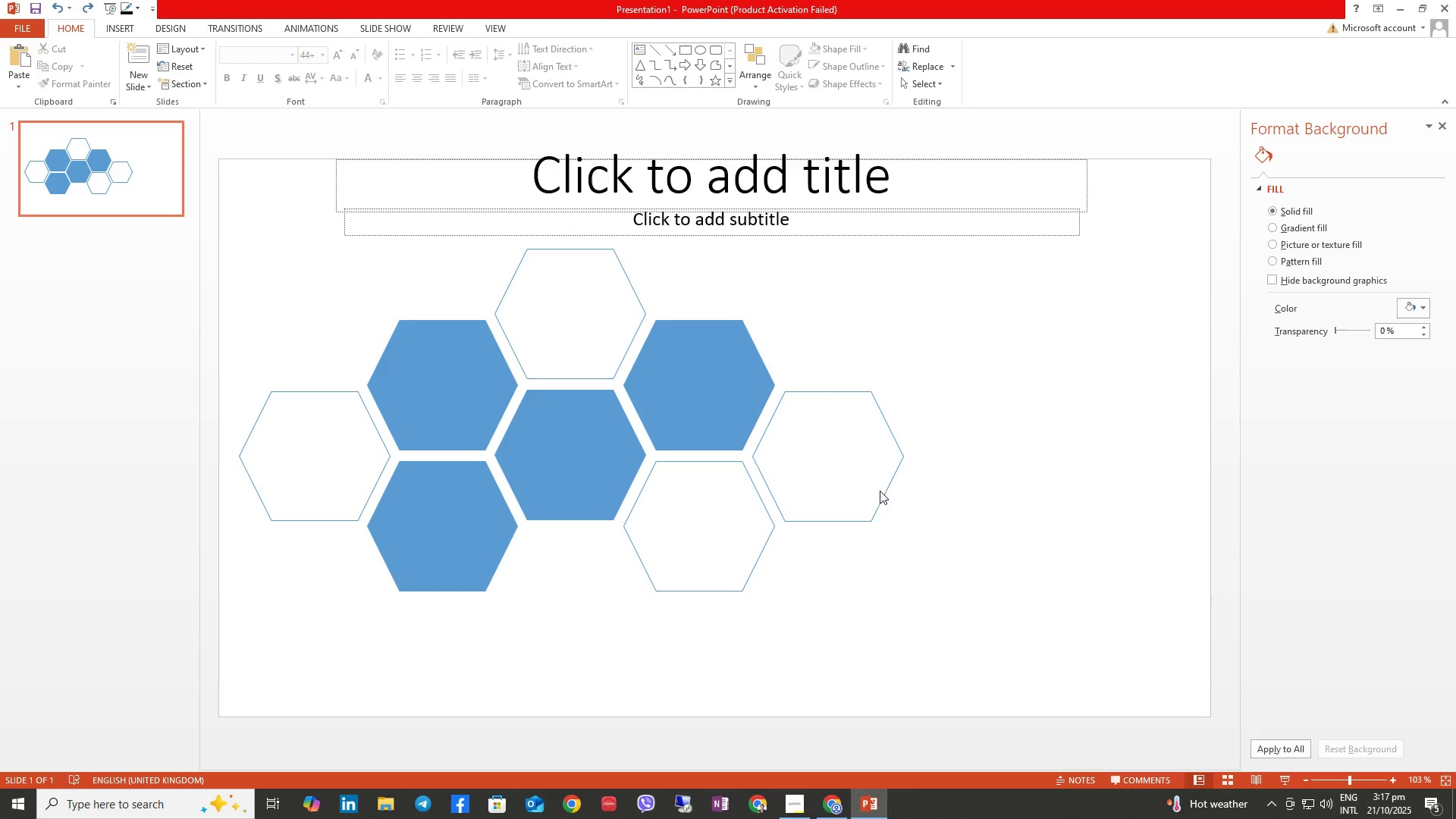 
left_click([874, 483])
 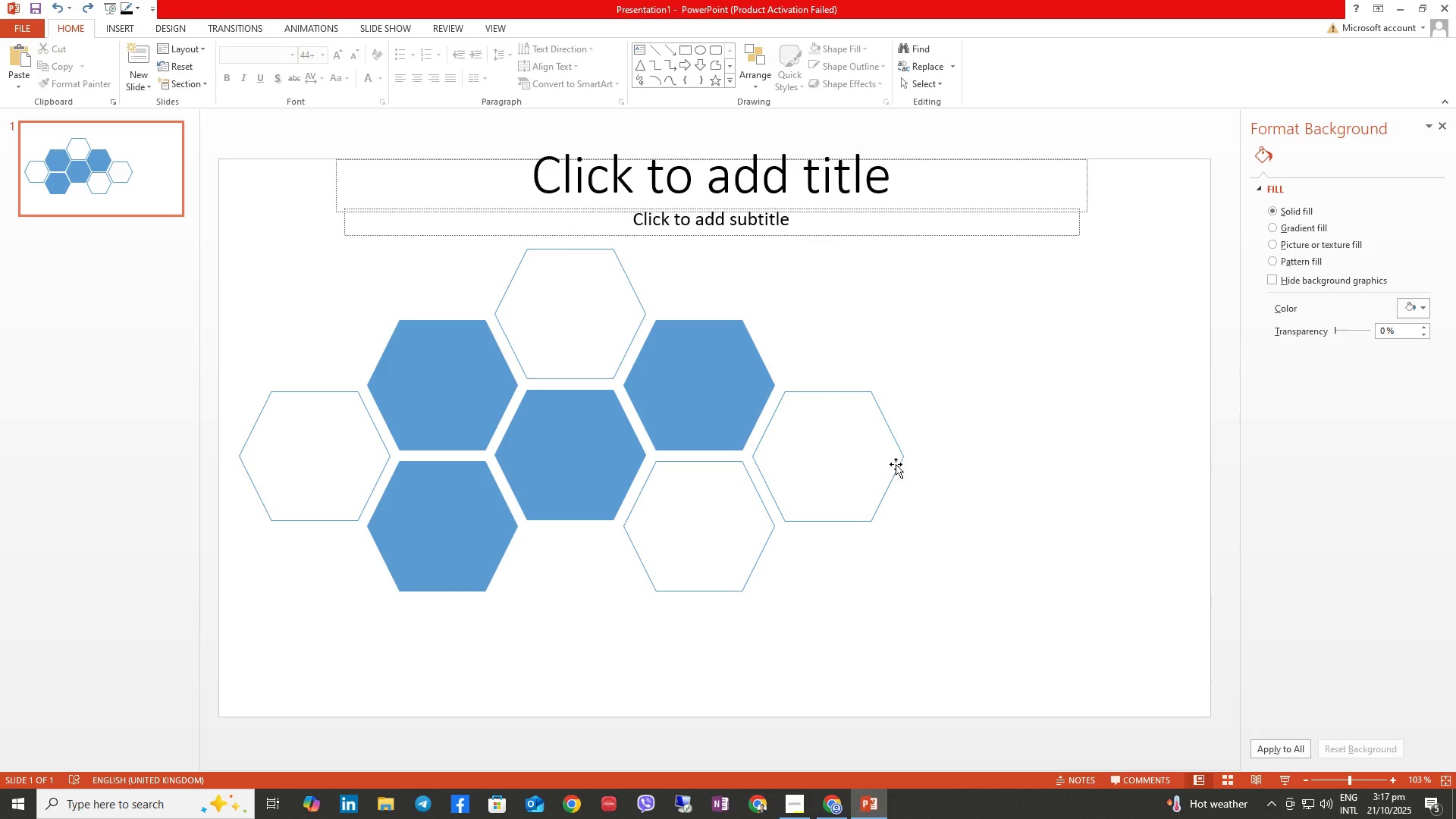 
left_click([896, 464])
 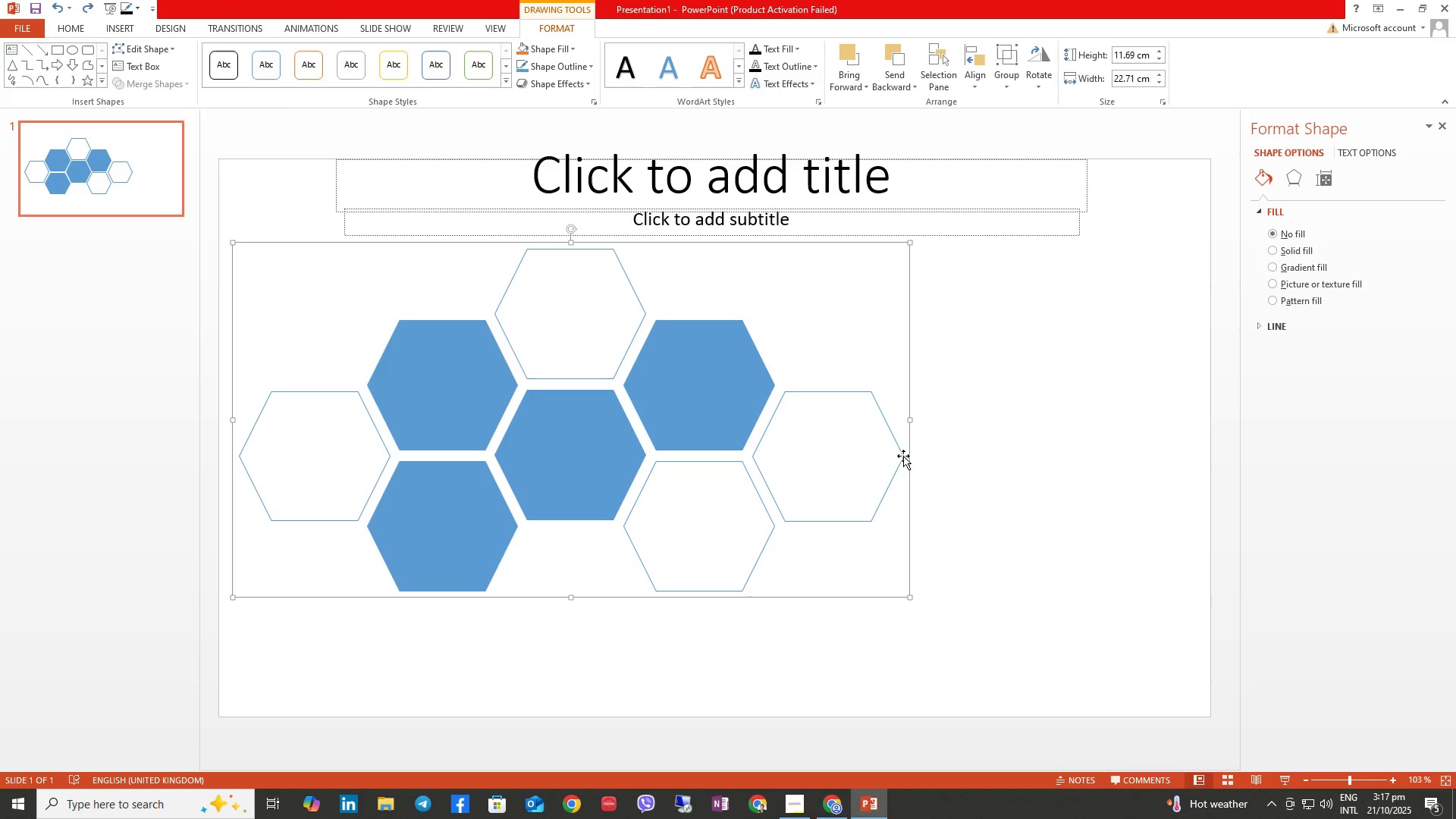 
left_click([903, 456])
 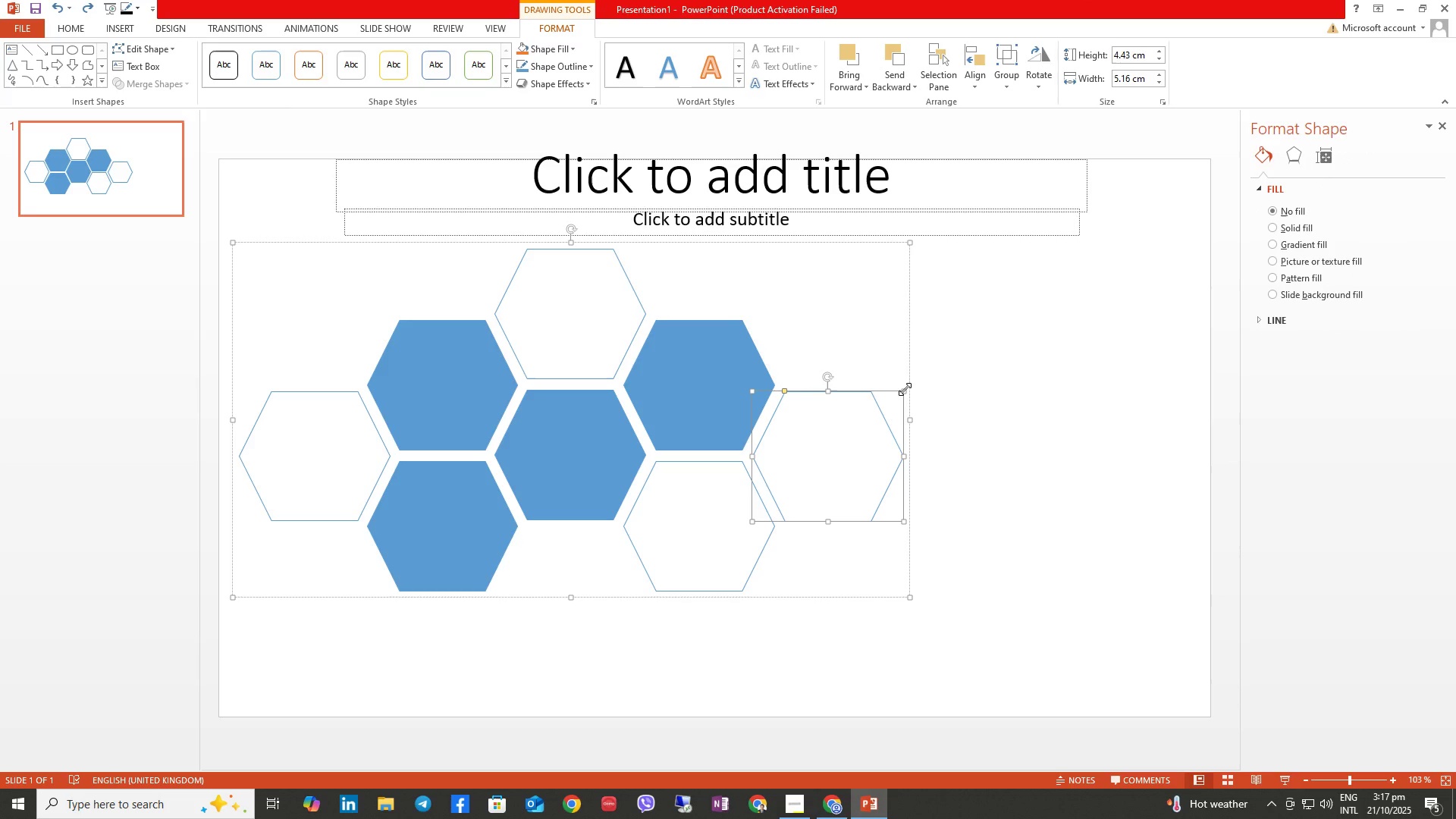 
left_click_drag(start_coordinate=[905, 389], to_coordinate=[851, 430])
 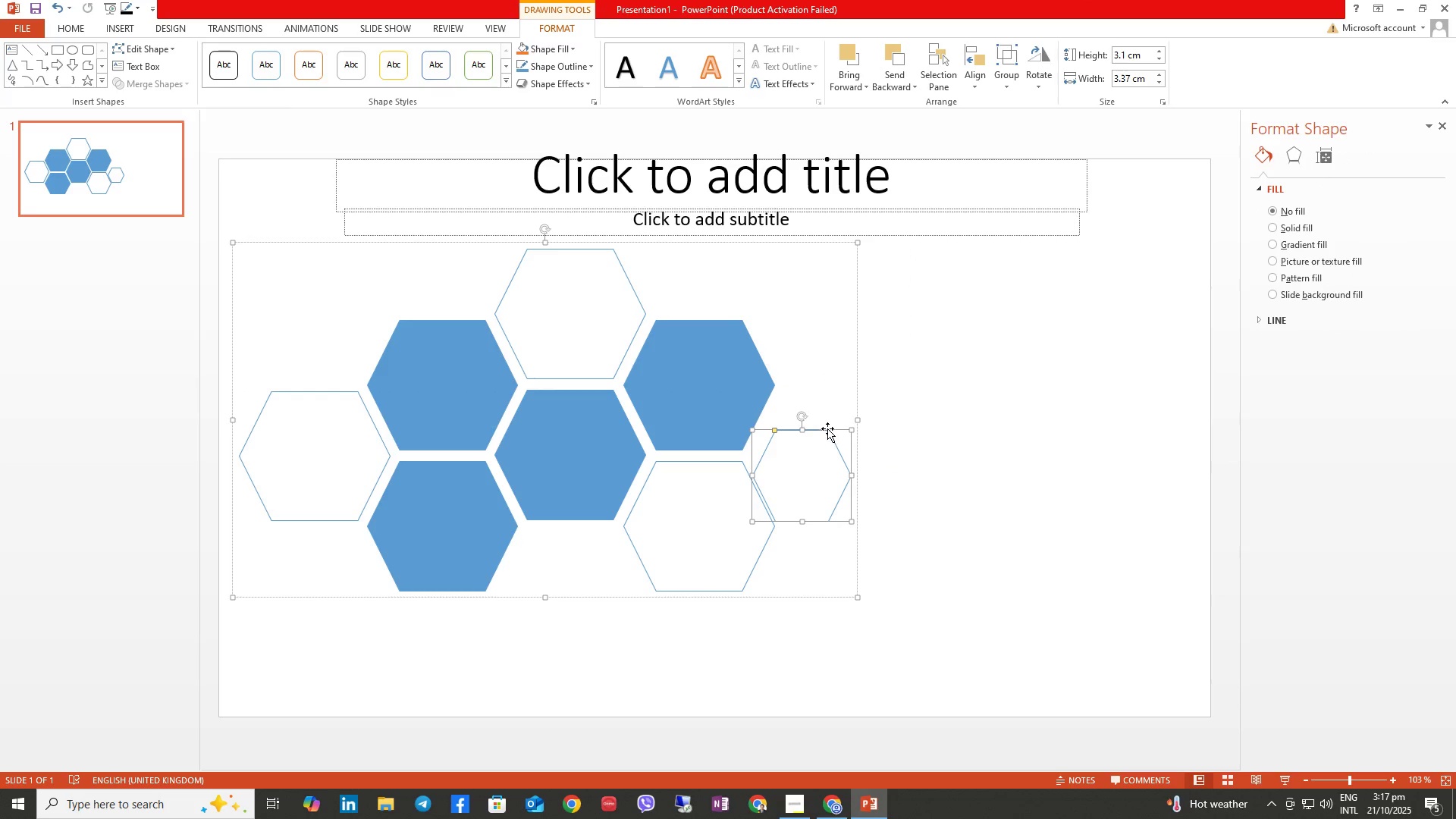 
left_click_drag(start_coordinate=[827, 429], to_coordinate=[838, 415])
 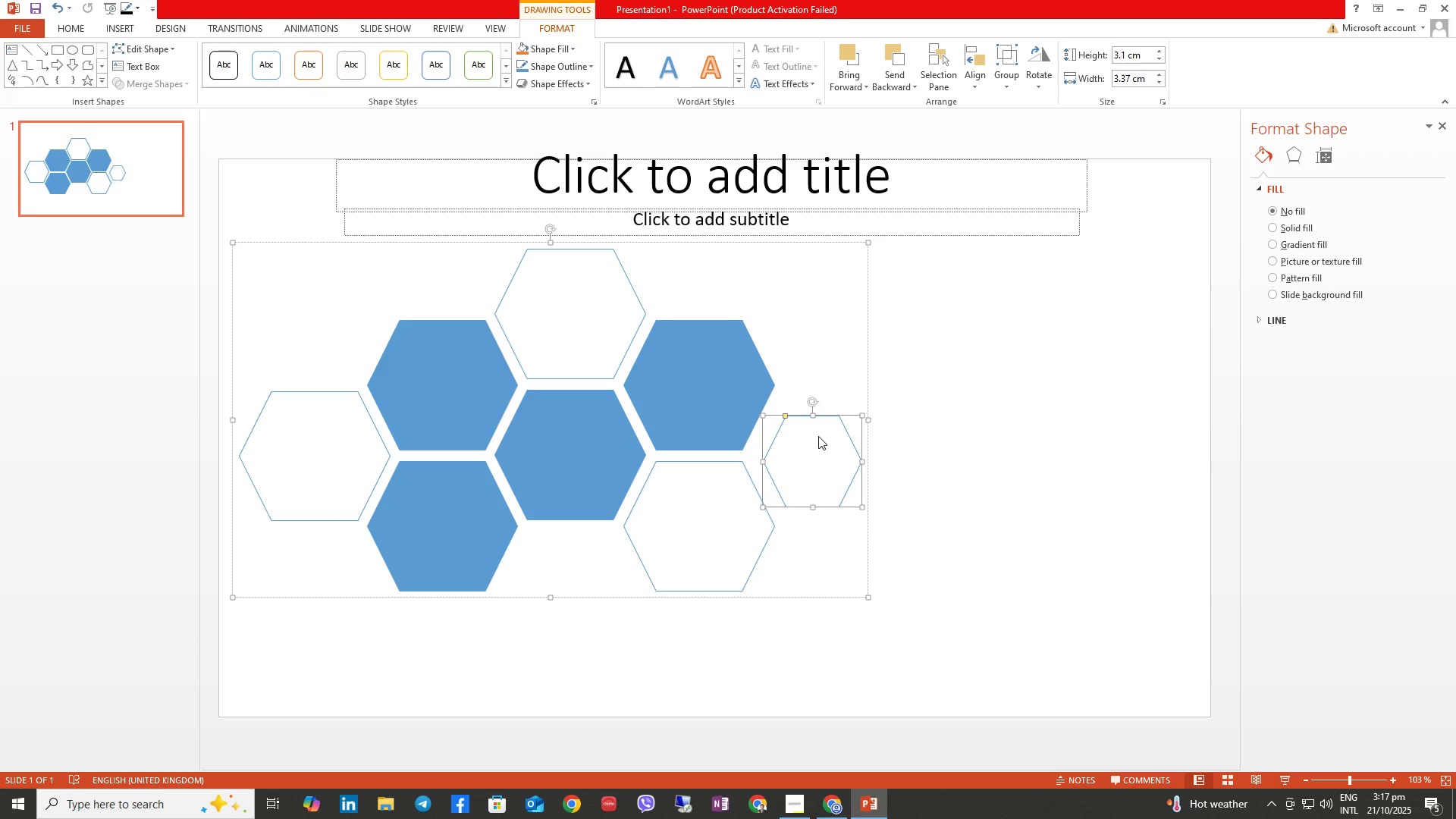 
right_click([818, 436])
 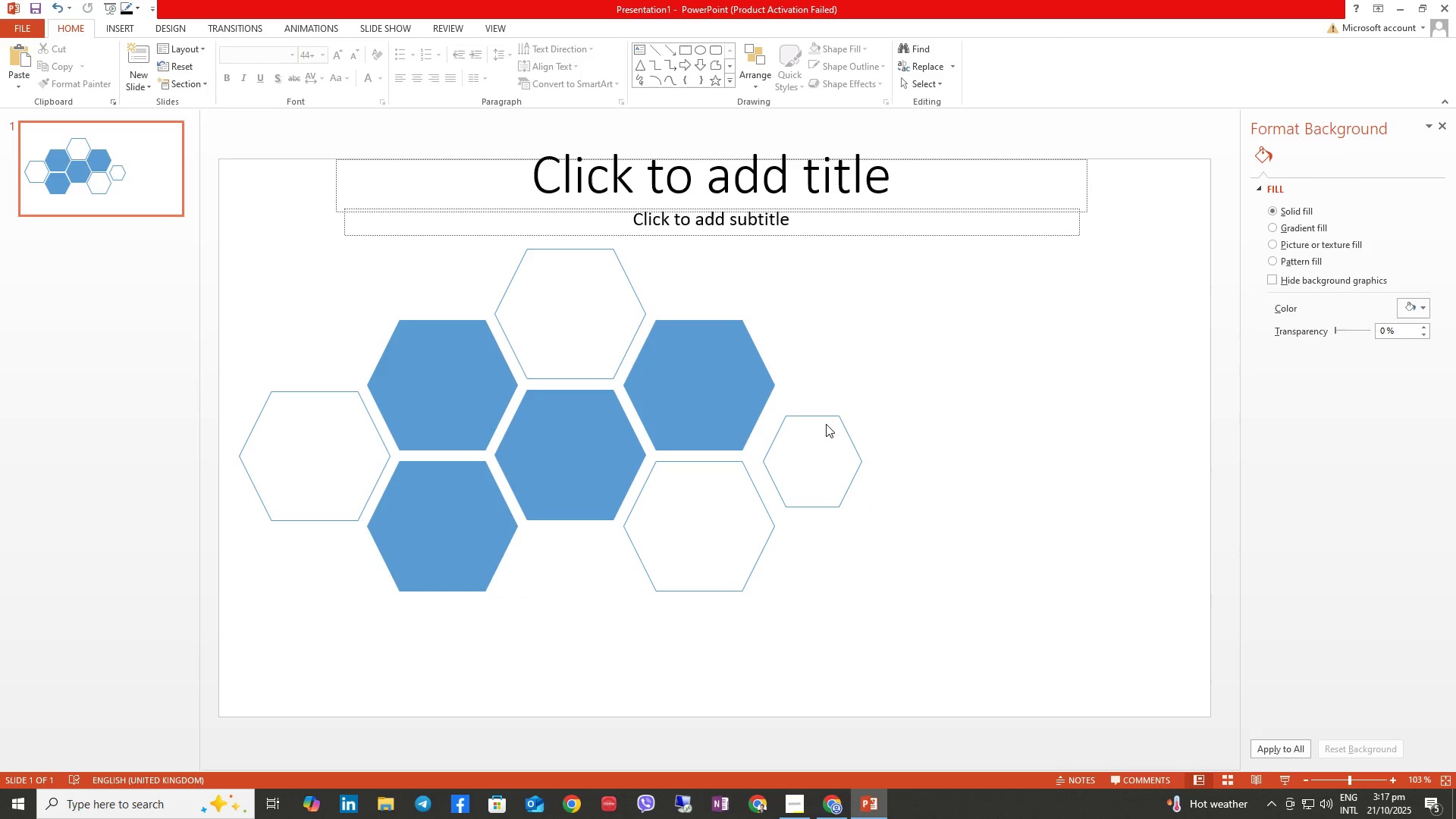 
double_click([826, 424])
 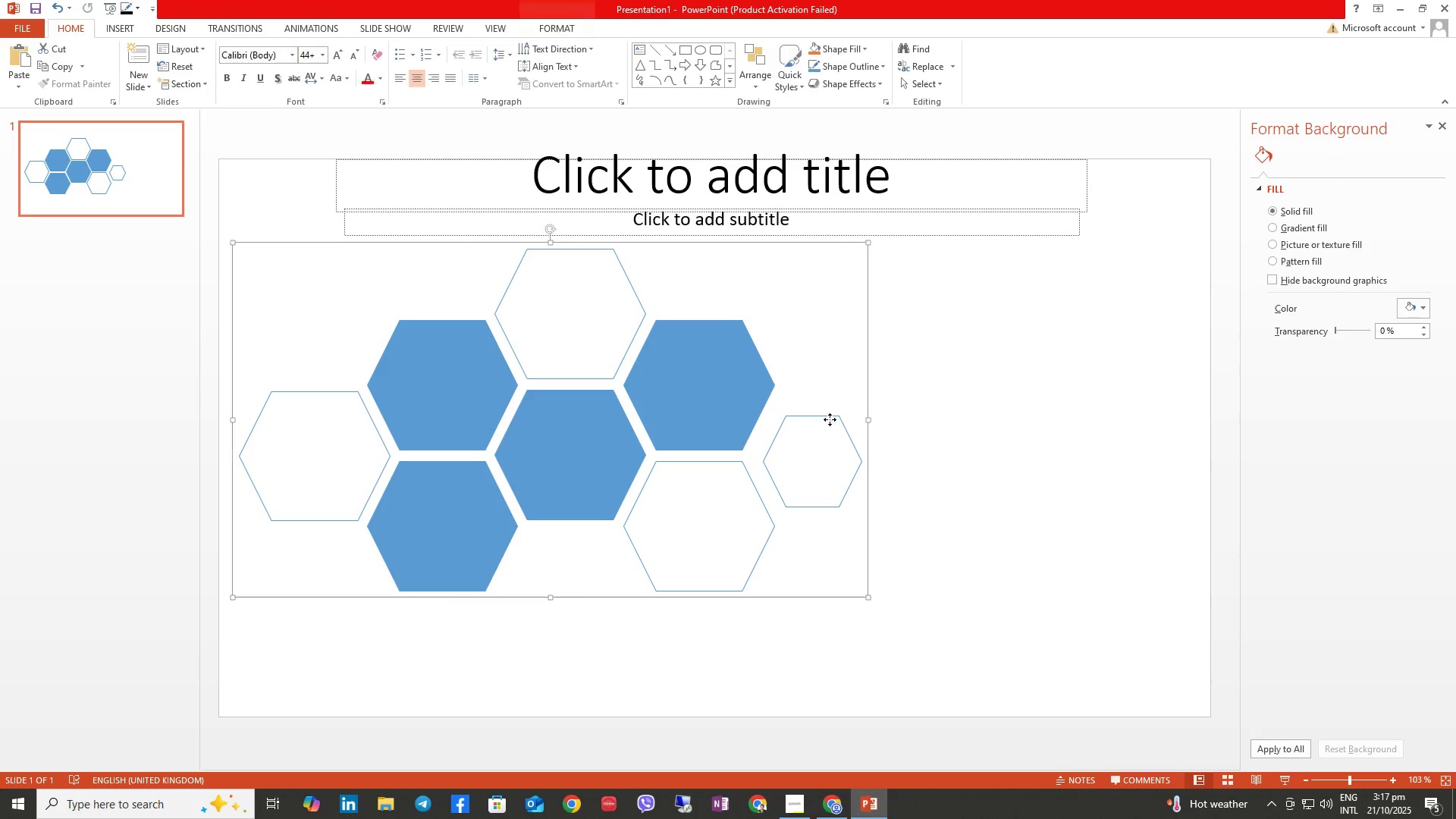 
triple_click([830, 419])
 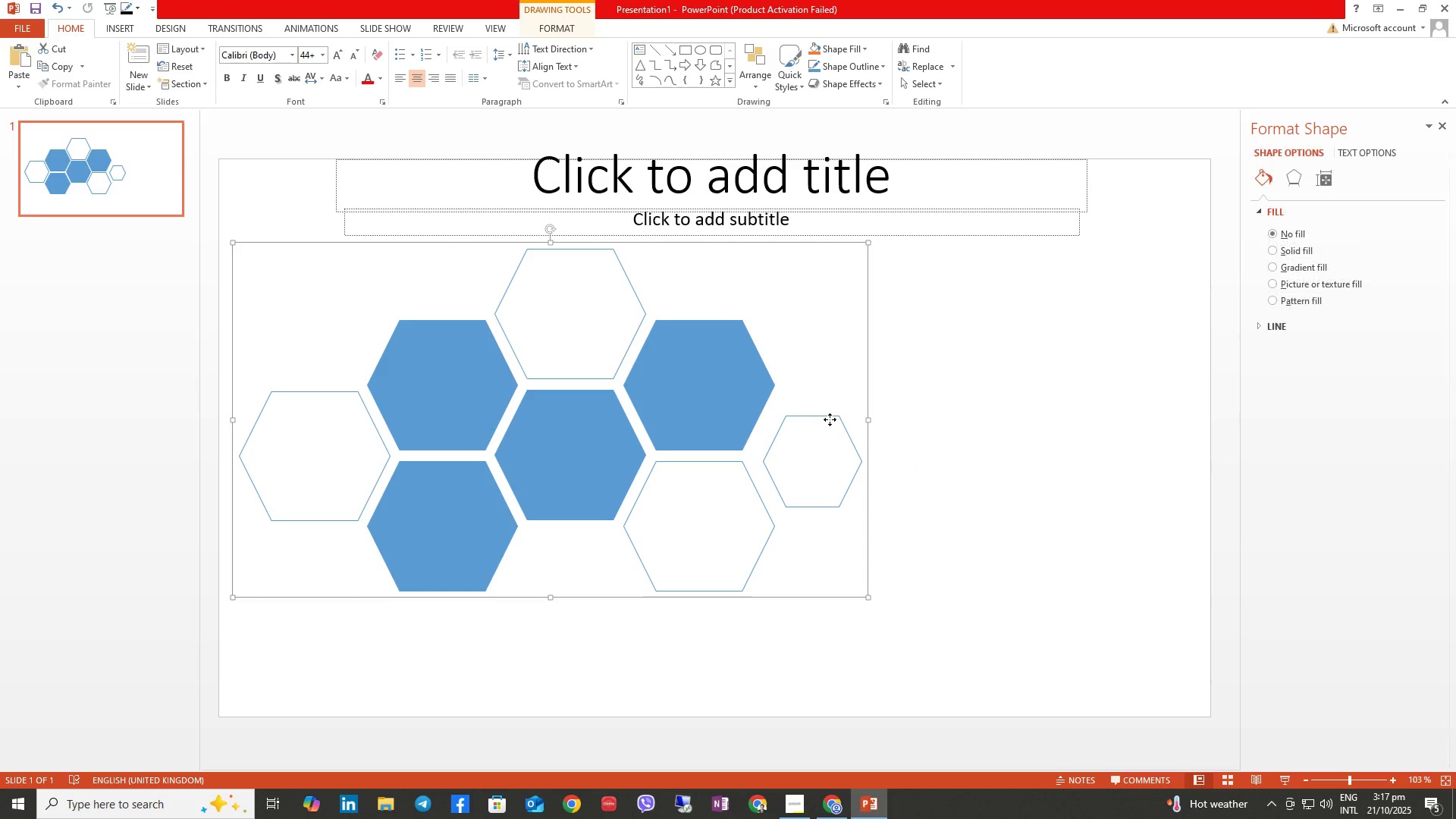 
triple_click([830, 419])
 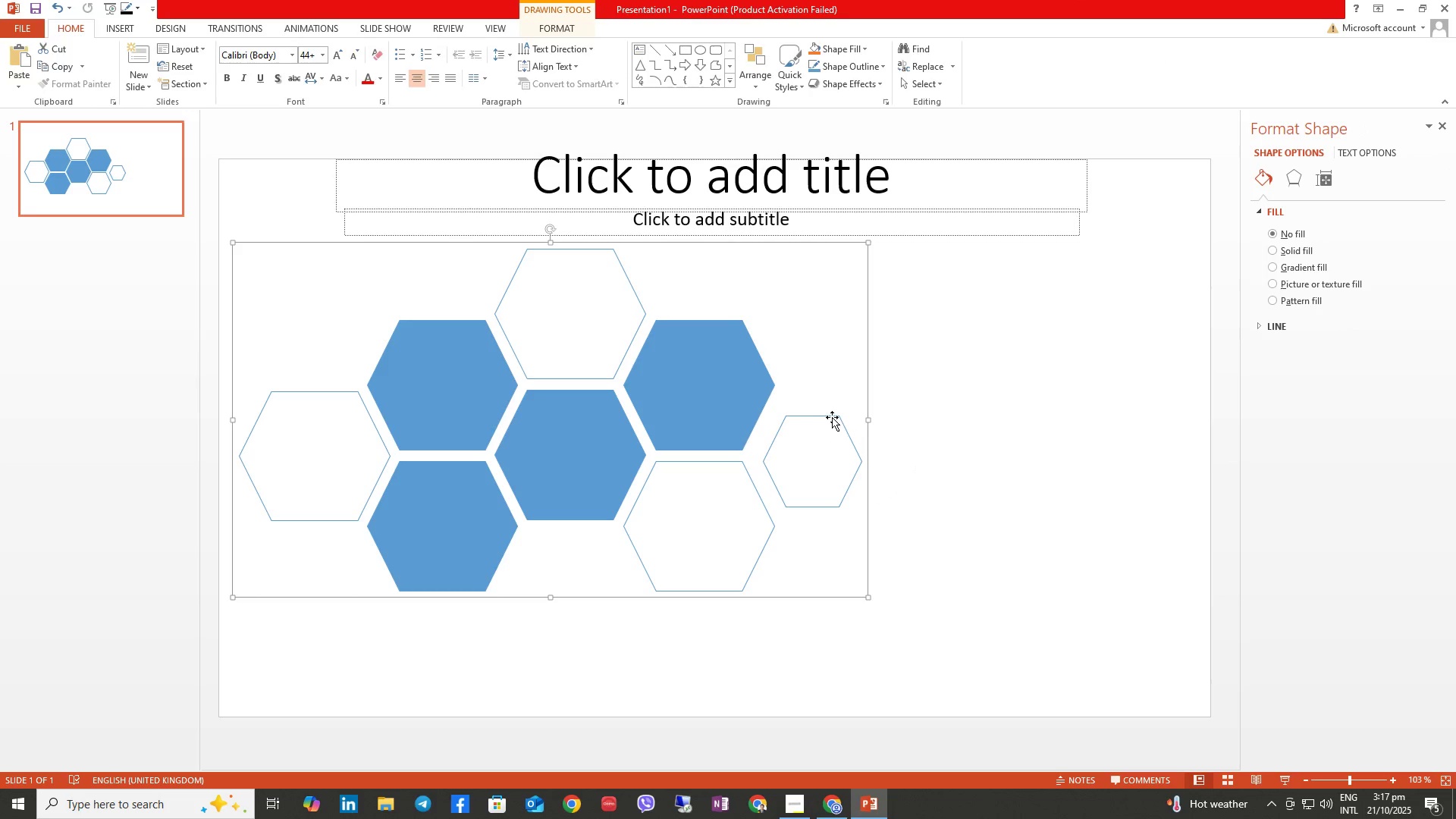 
triple_click([832, 417])
 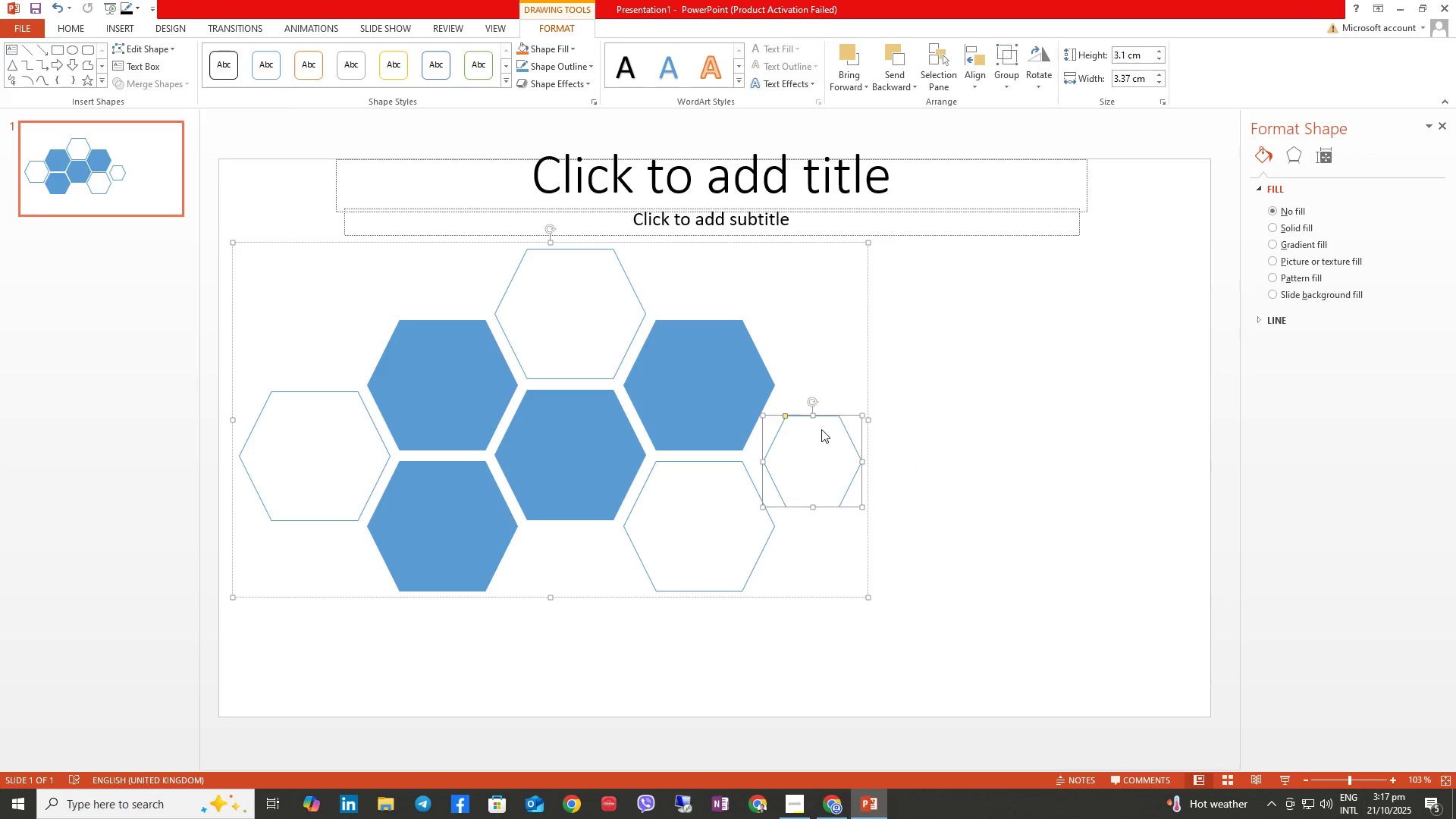 
right_click([821, 429])
 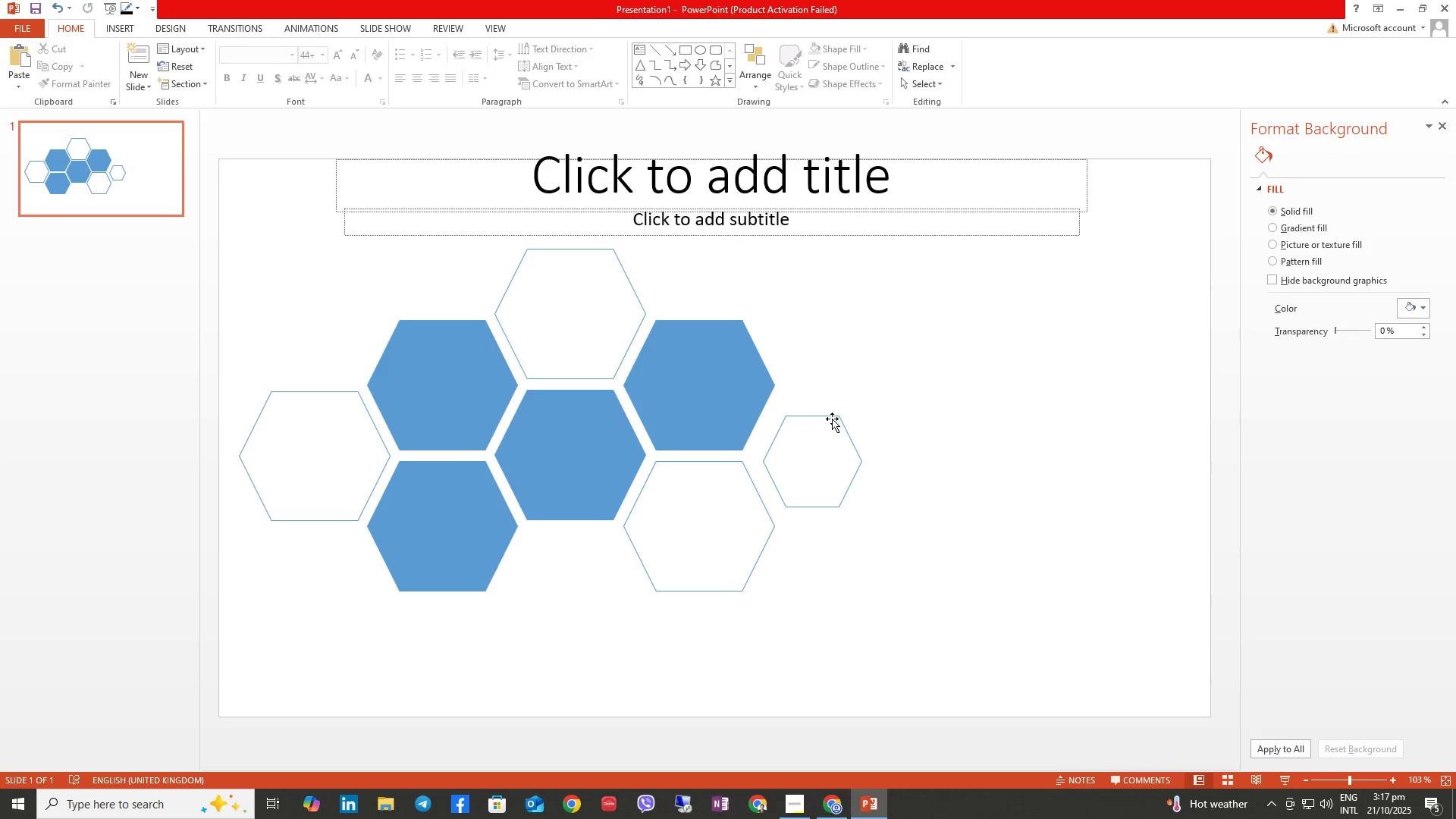 
double_click([832, 419])
 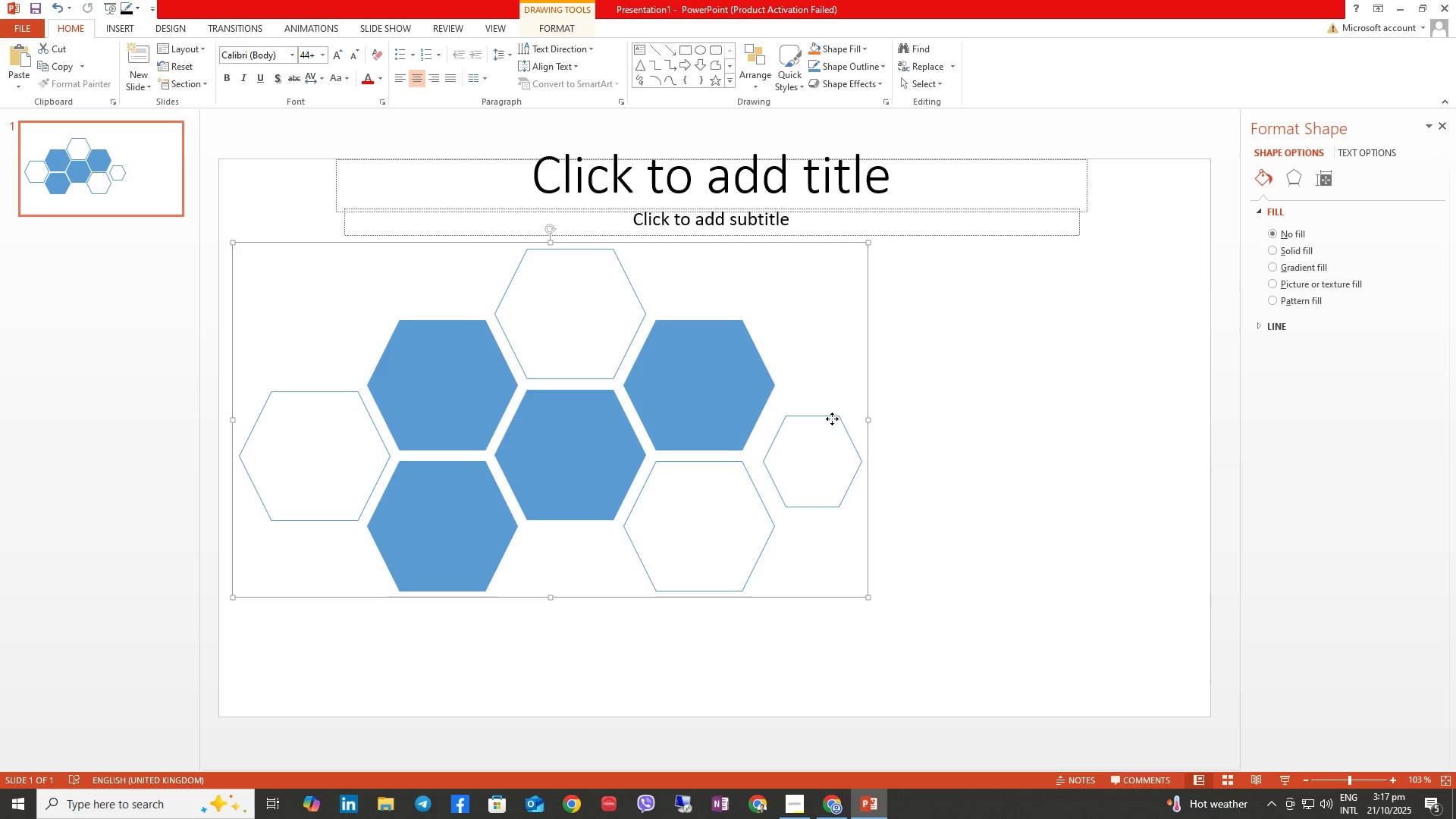 
triple_click([832, 419])
 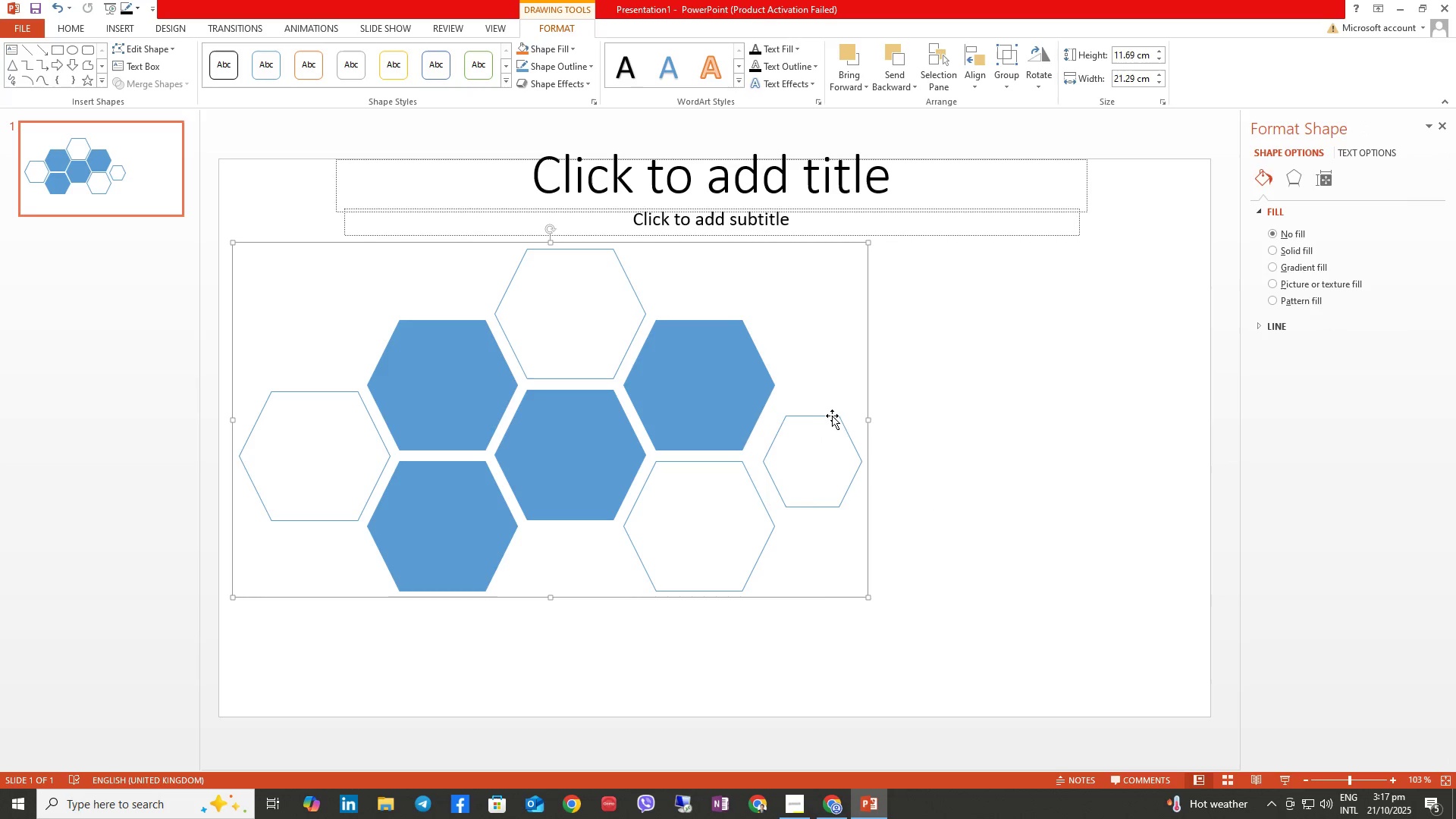 
triple_click([832, 416])
 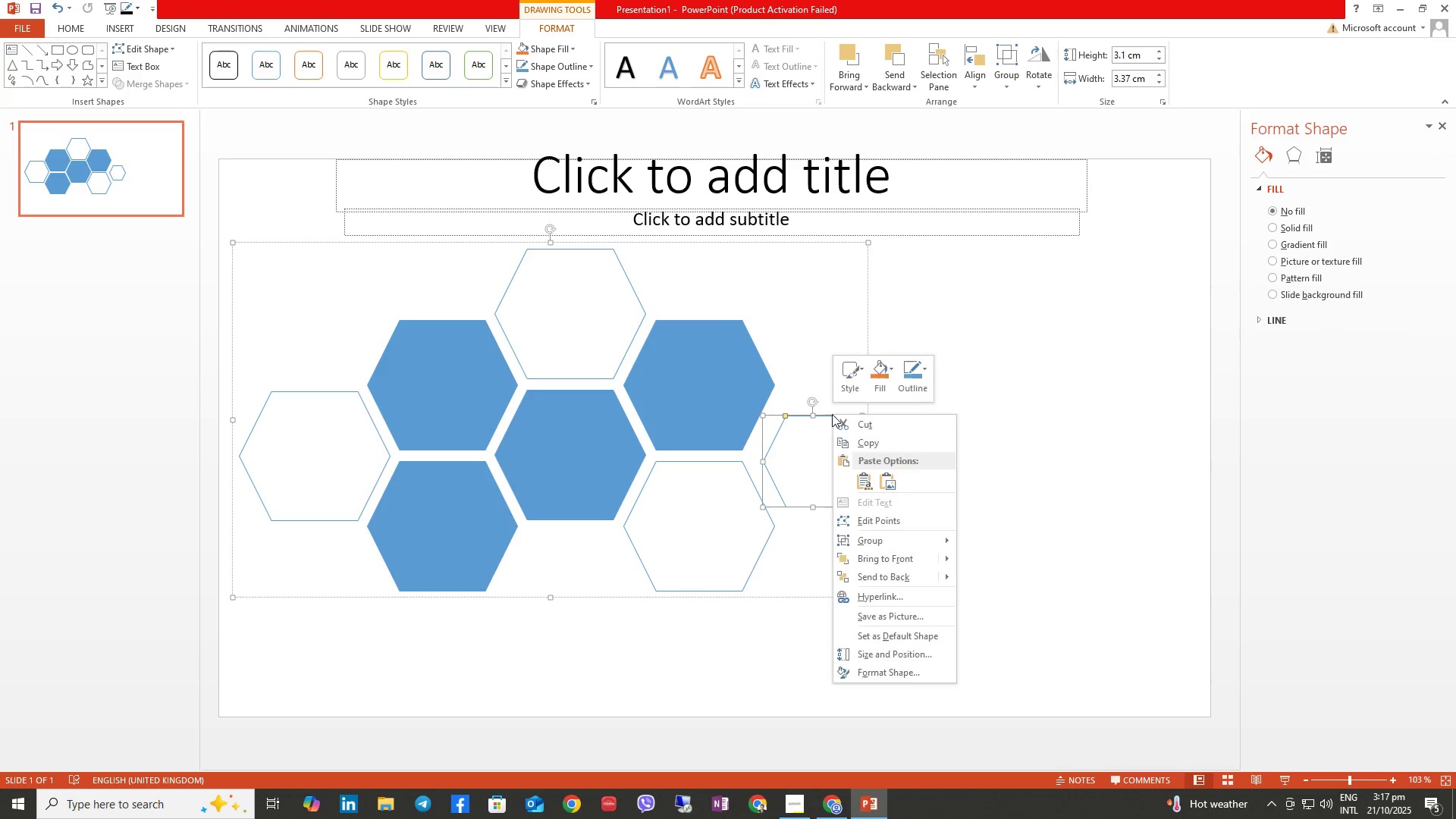 
right_click([832, 414])
 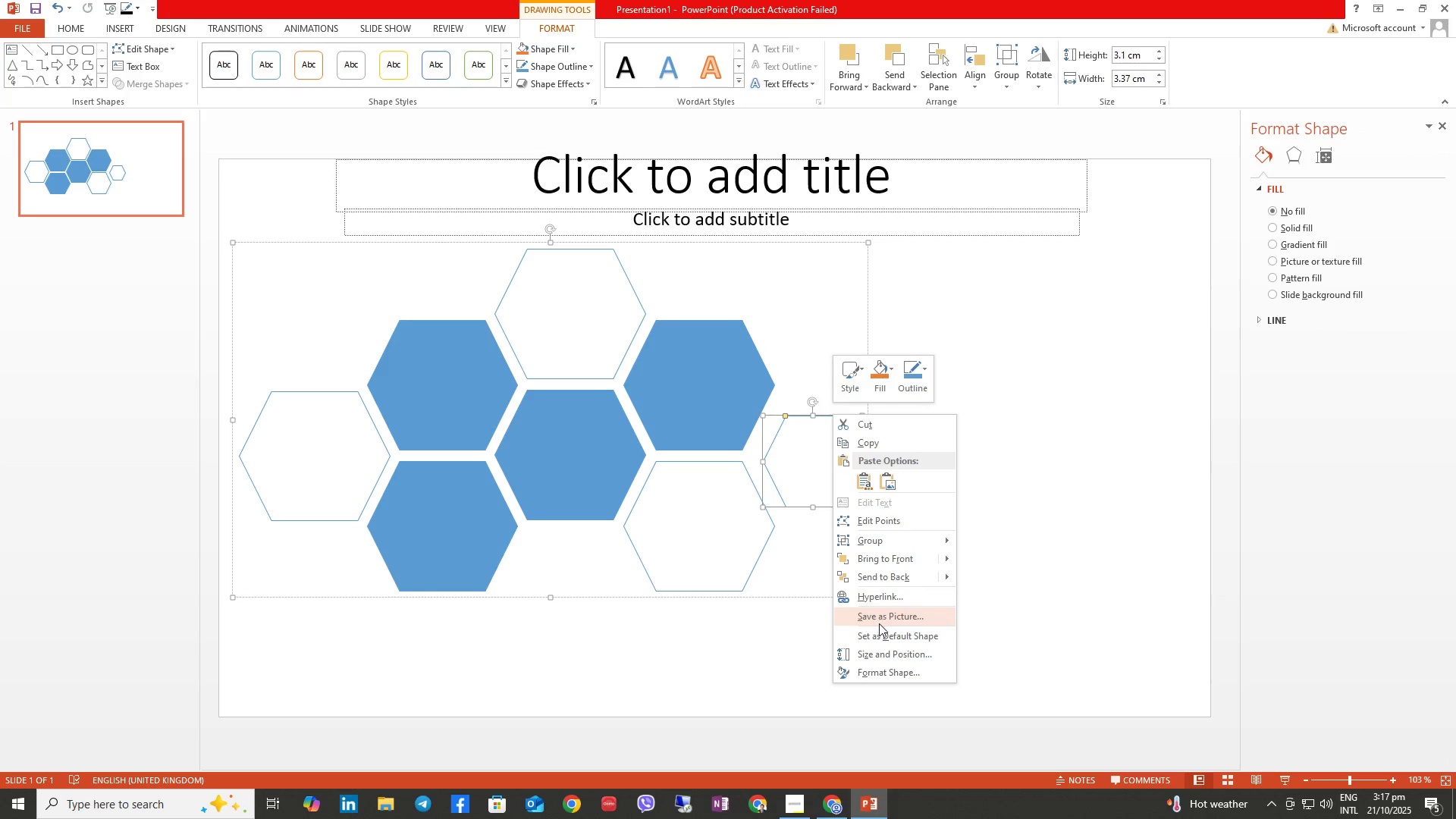 
wait(5.26)
 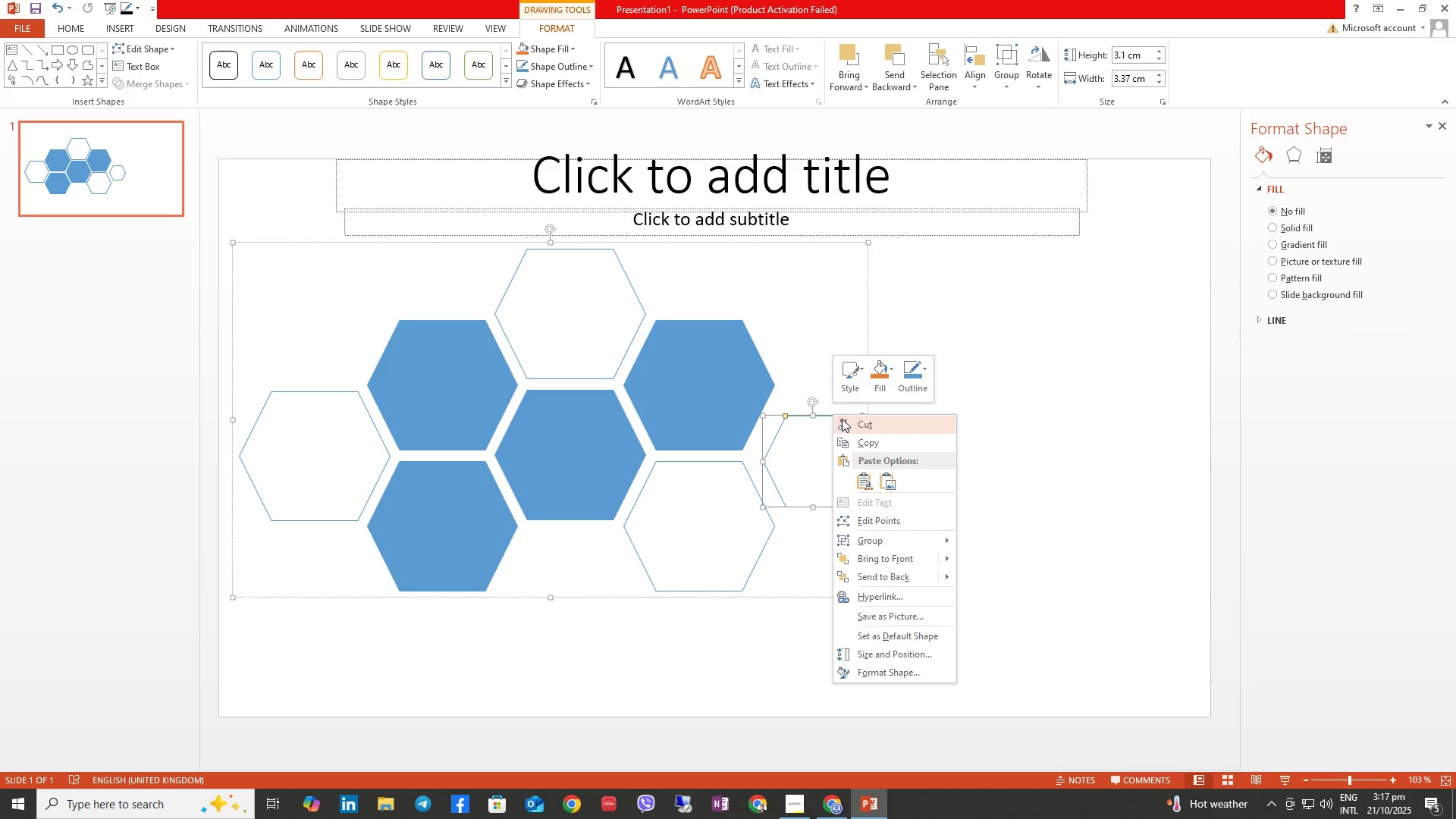 
left_click([883, 654])
 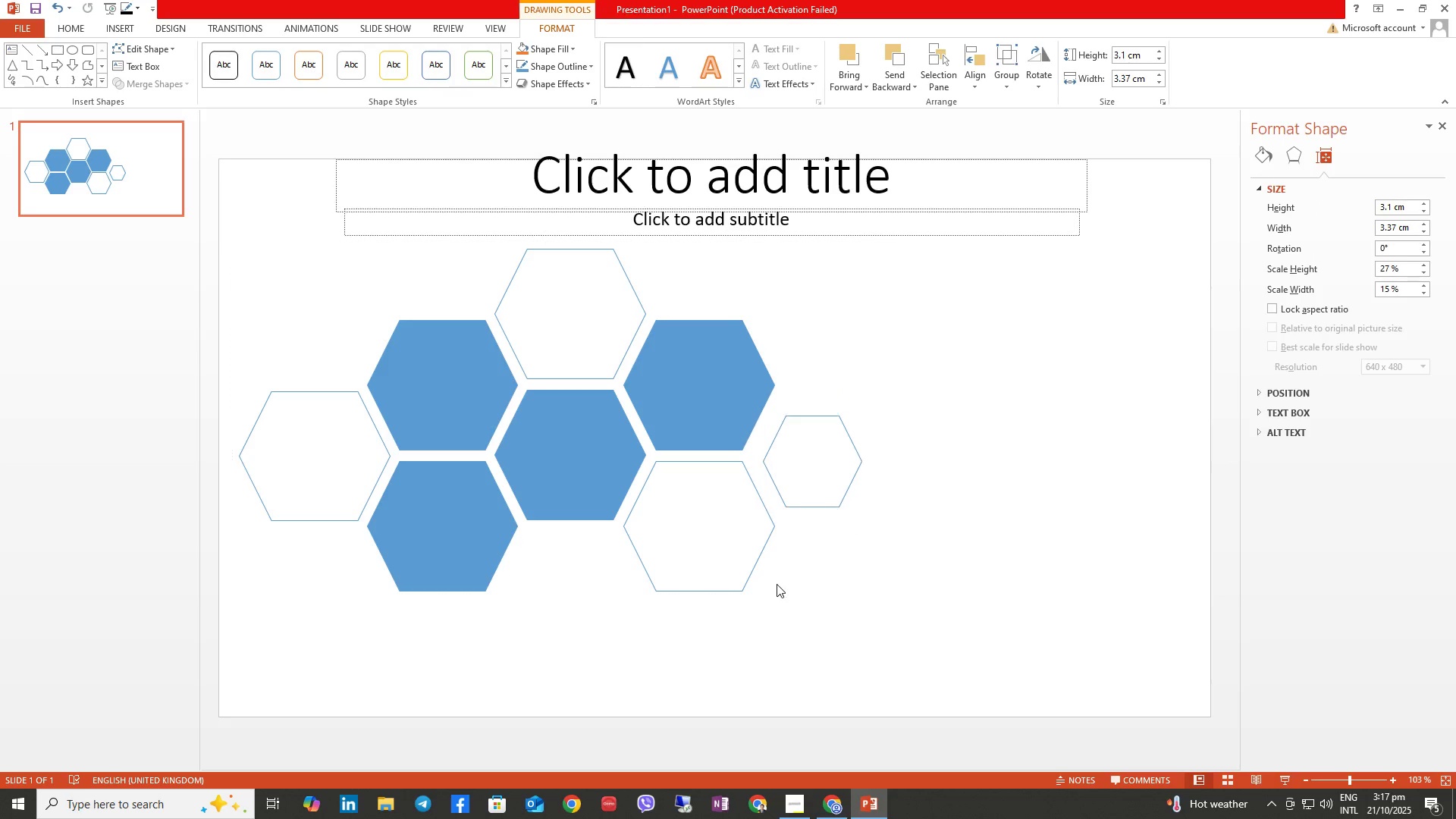 
double_click([689, 526])
 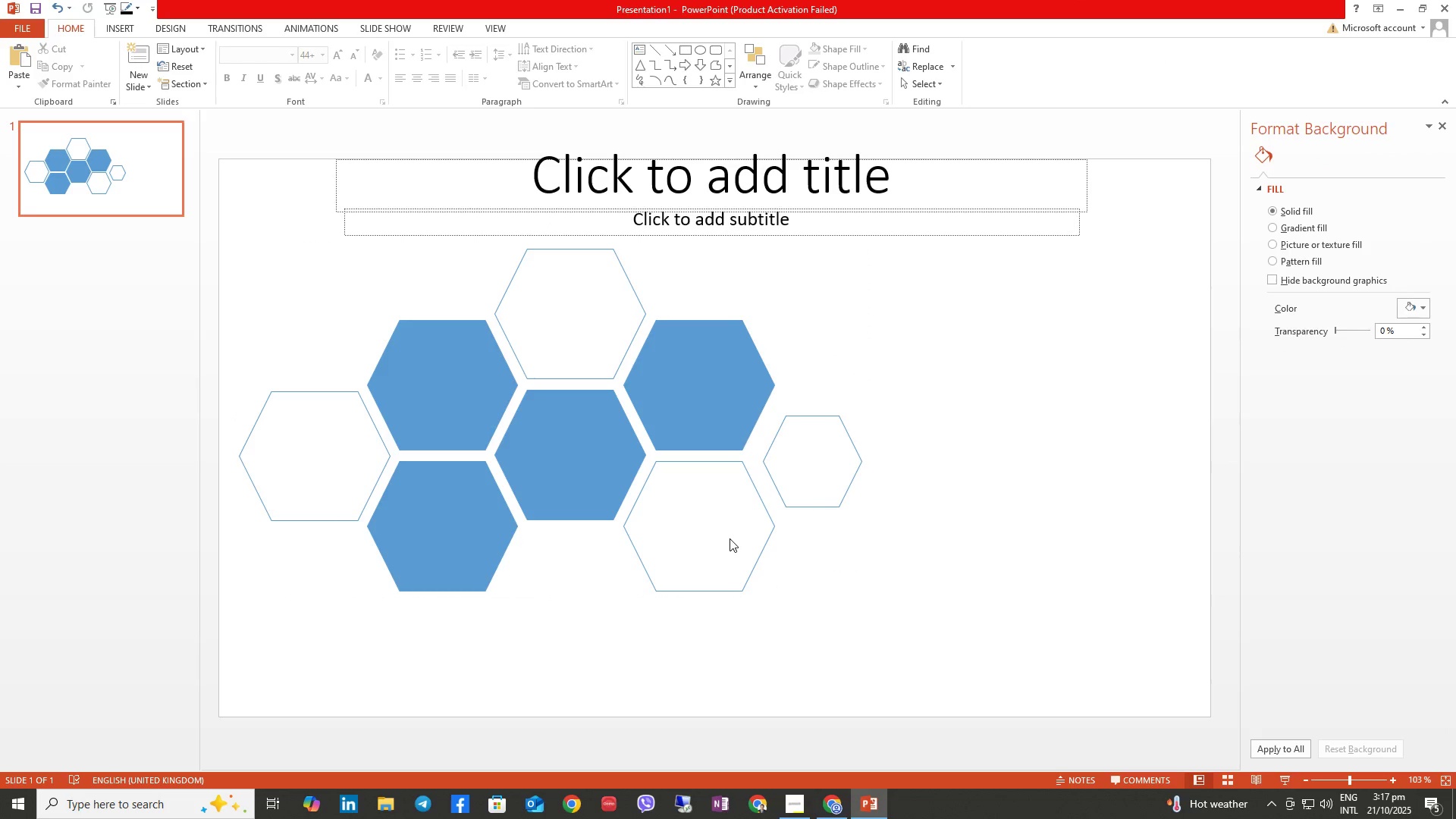 
triple_click([730, 538])
 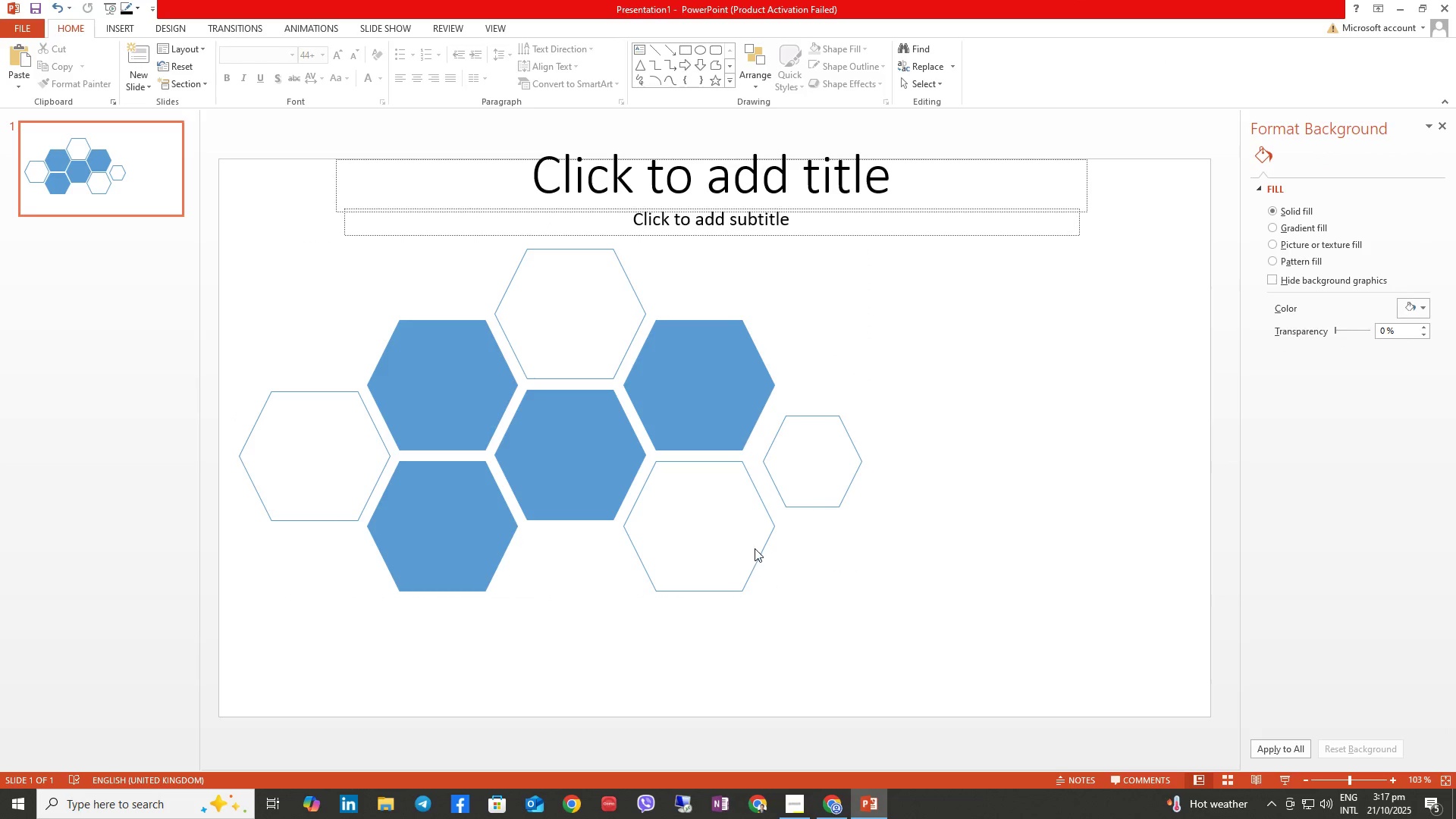 
triple_click([755, 548])
 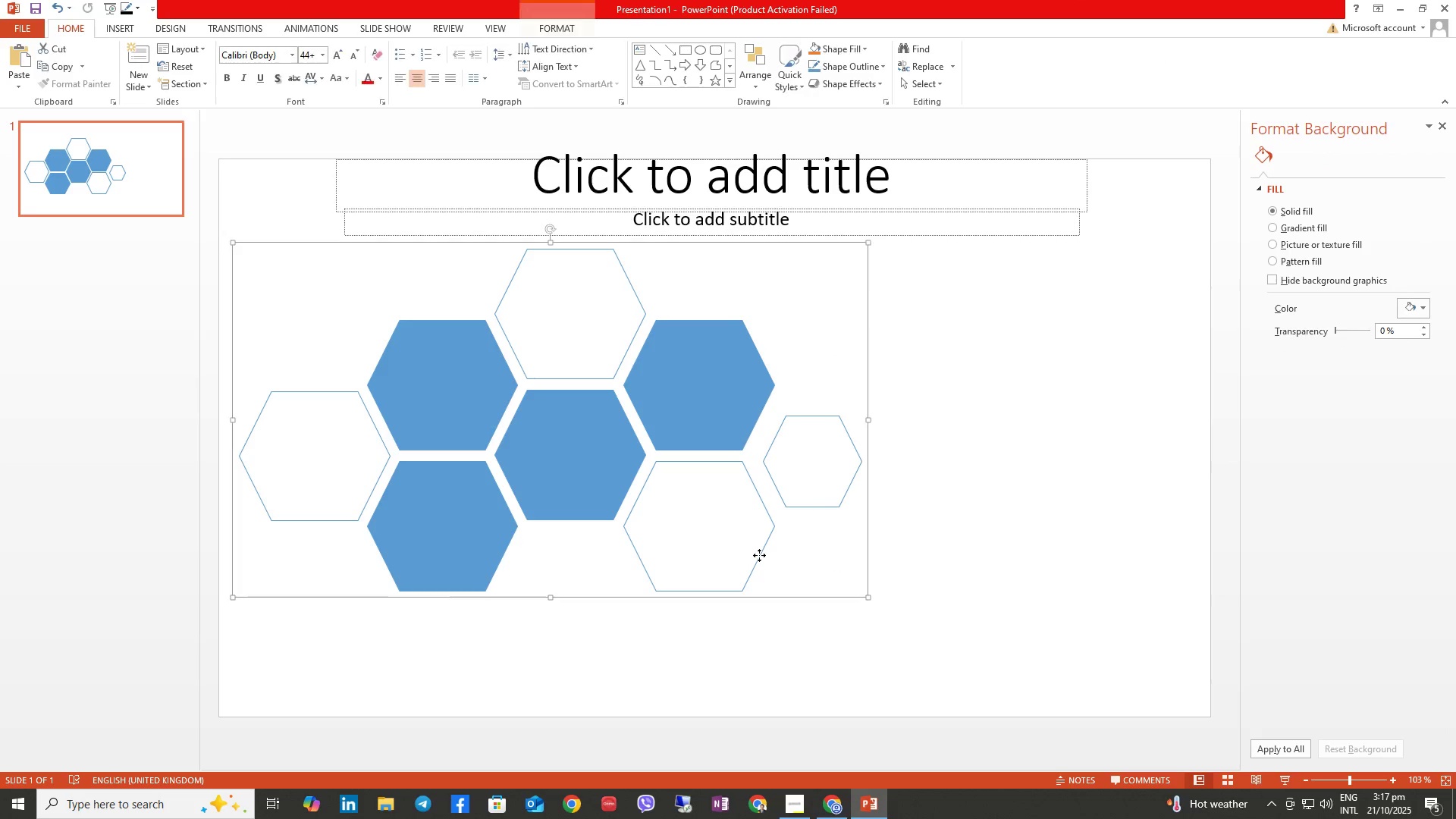 
triple_click([759, 555])
 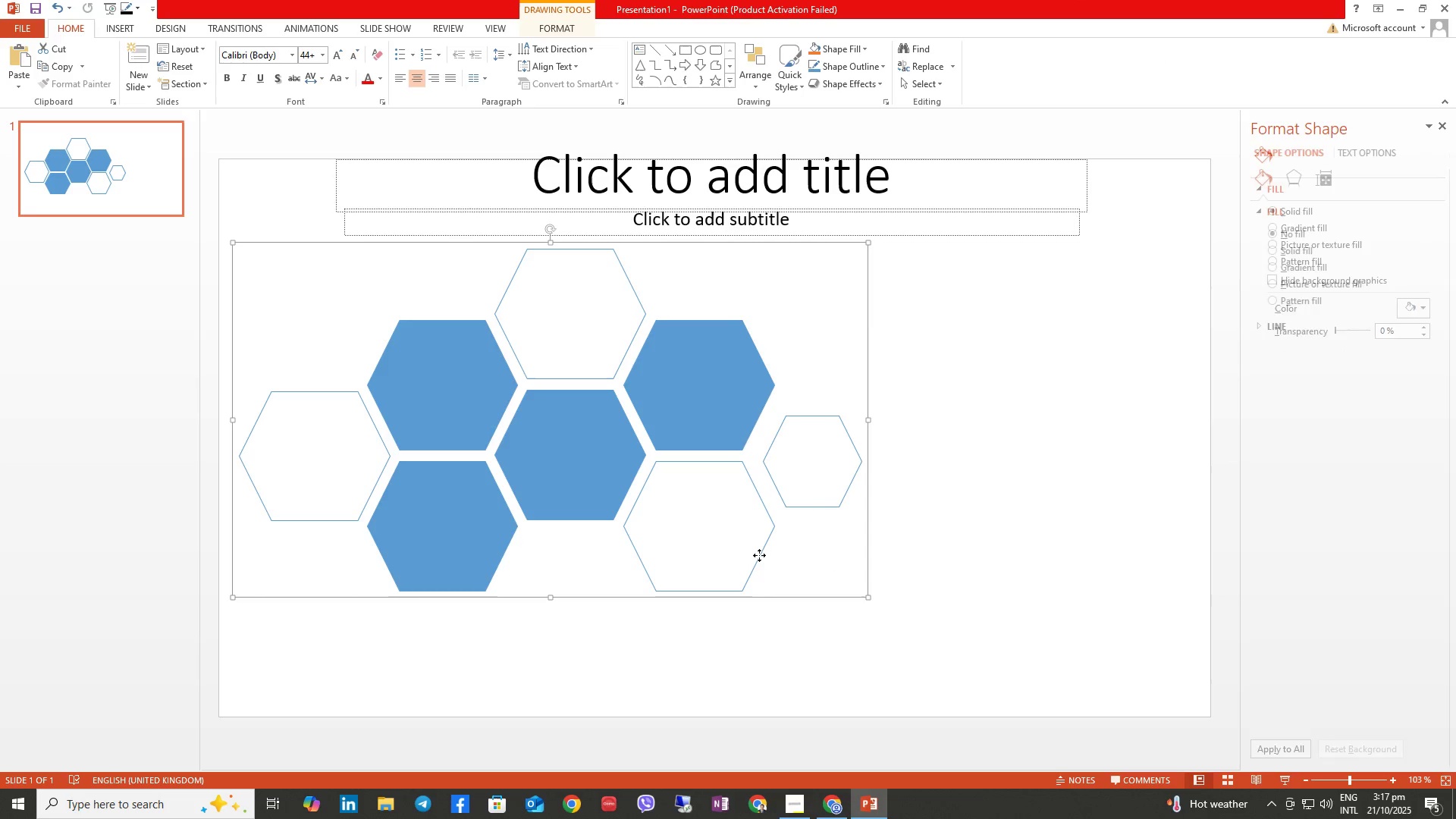 
right_click([759, 555])
 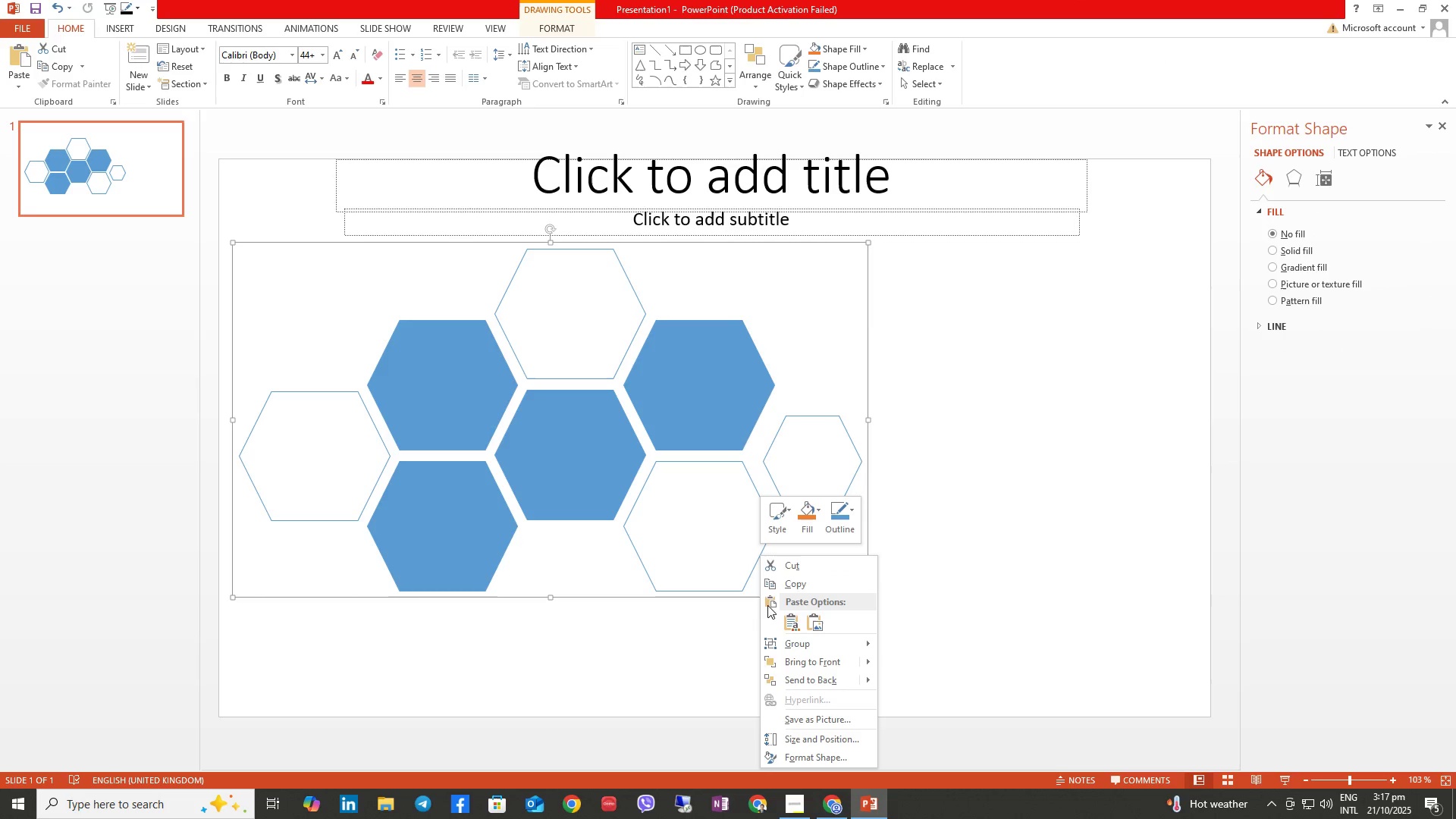 
left_click([799, 641])
 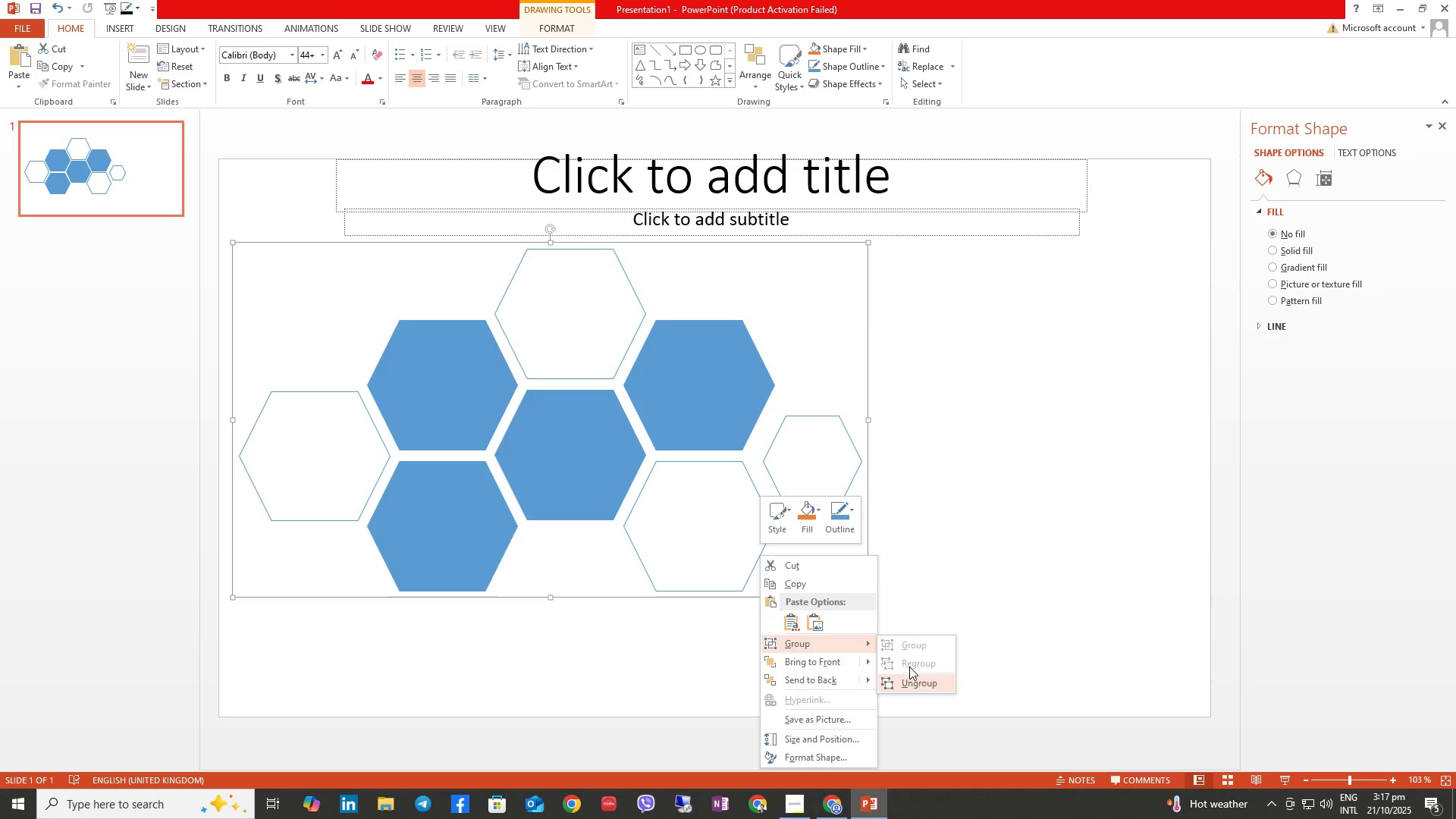 
left_click([940, 583])
 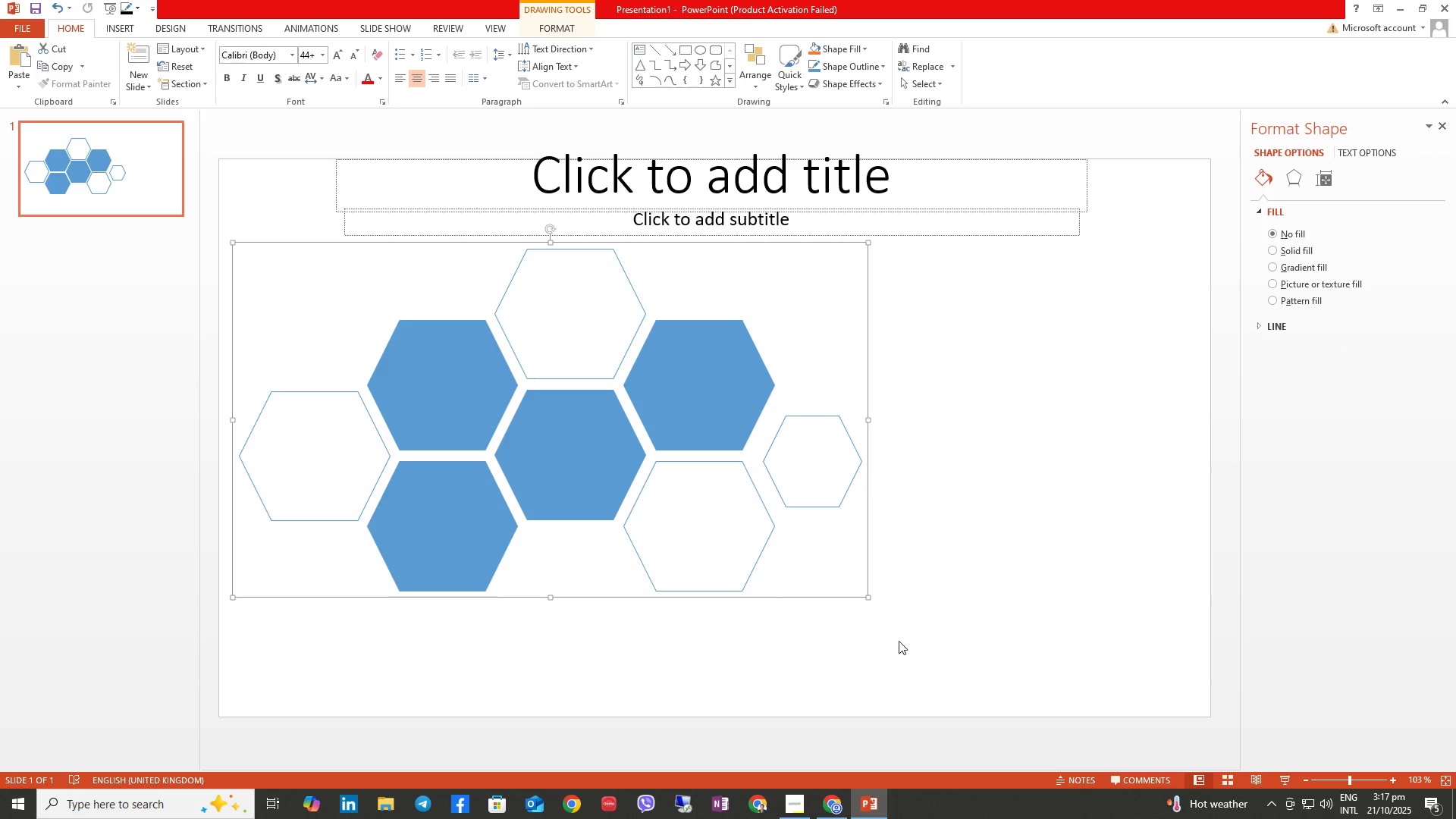 
left_click_drag(start_coordinate=[899, 646], to_coordinate=[892, 637])
 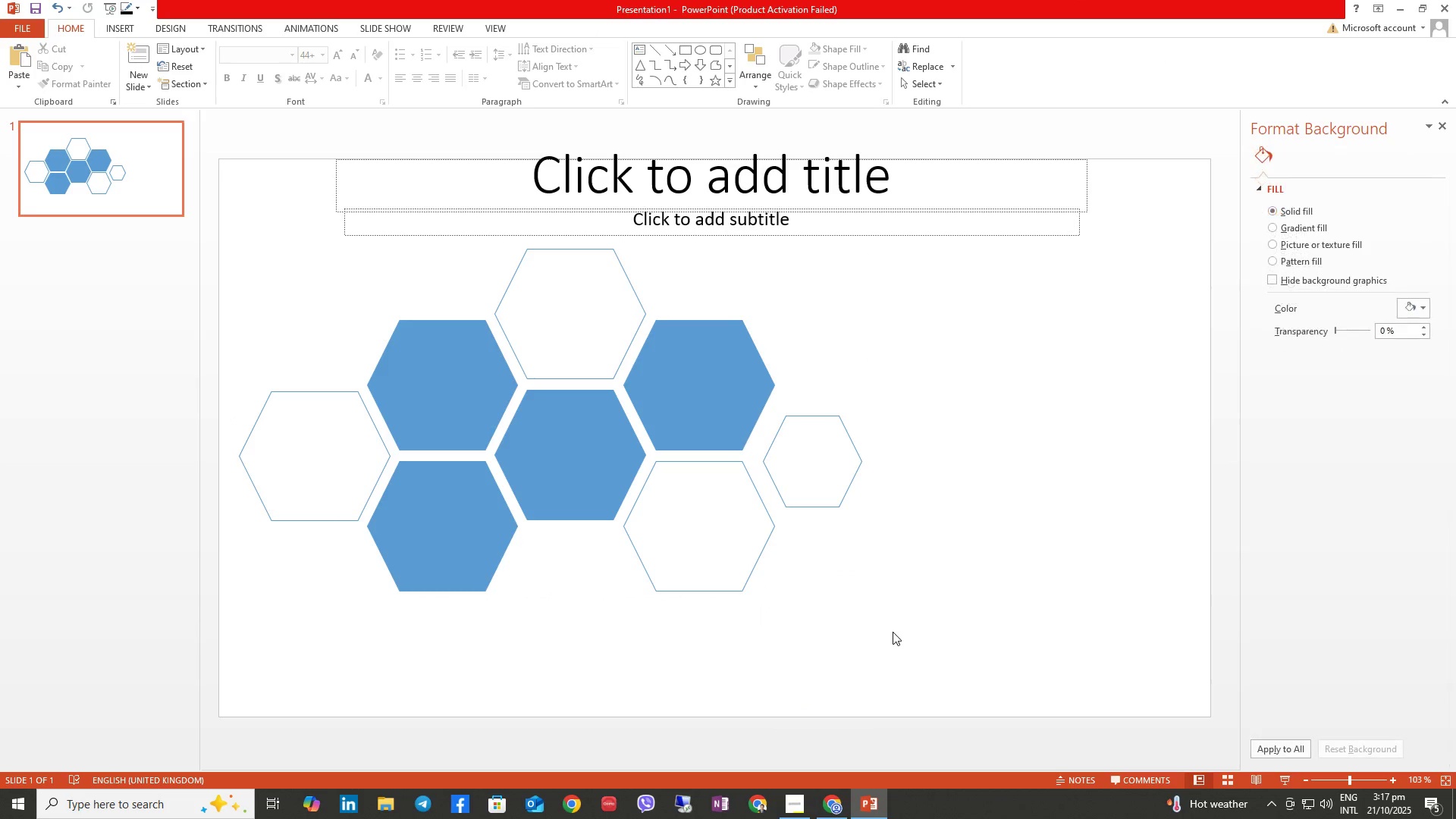 
left_click_drag(start_coordinate=[892, 632], to_coordinate=[250, 246])
 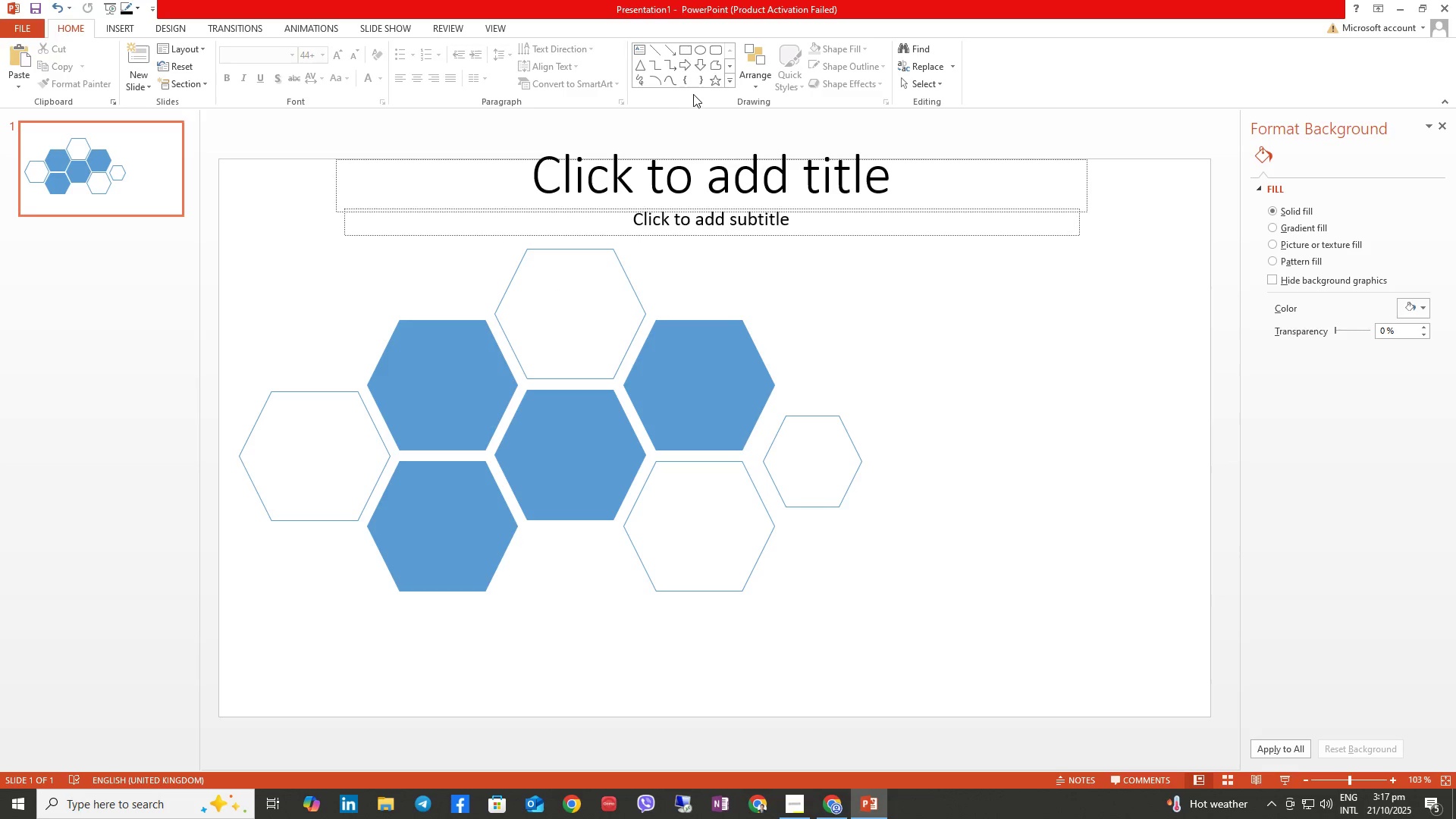 
left_click([748, 55])
 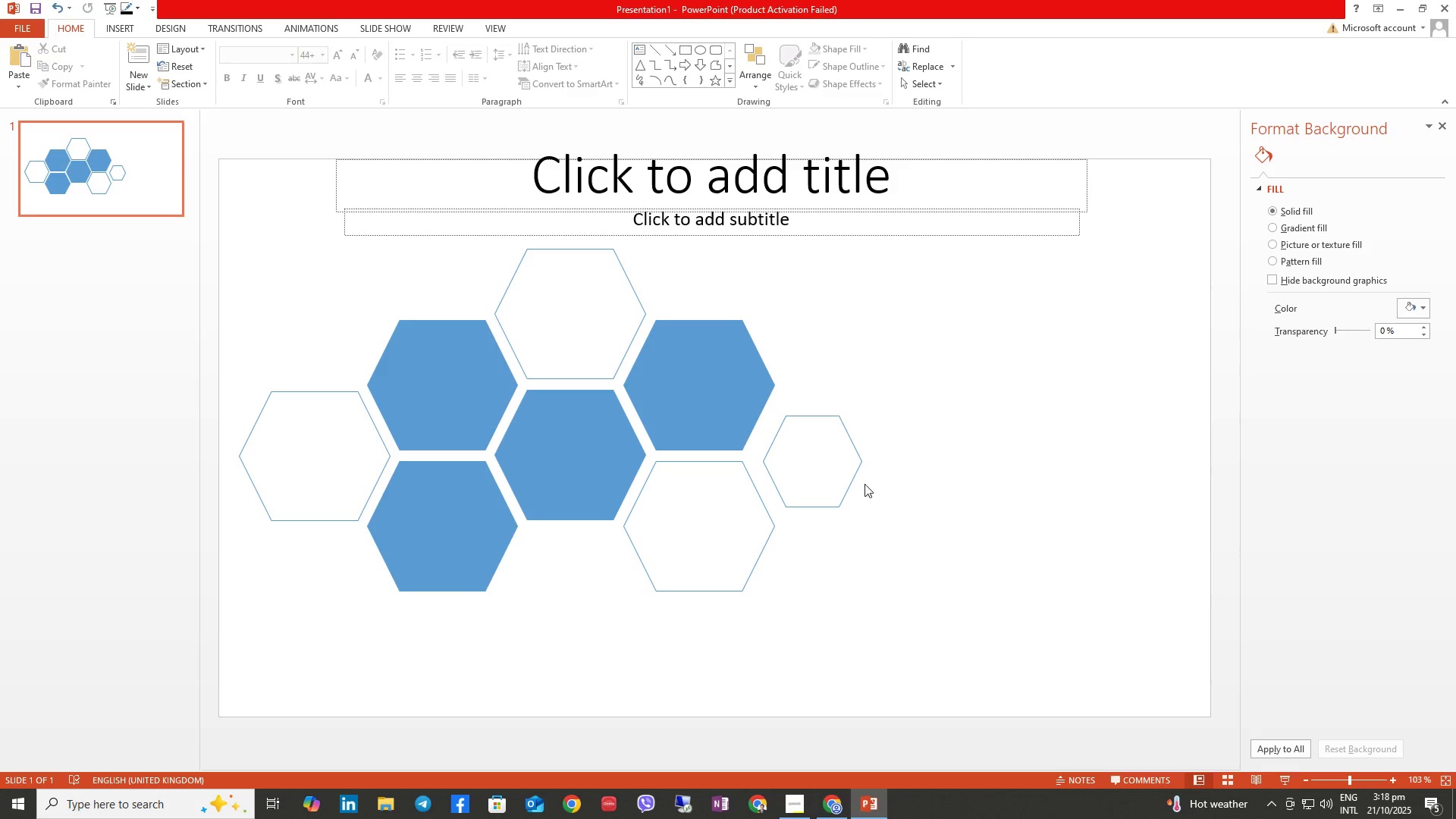 
double_click([817, 463])
 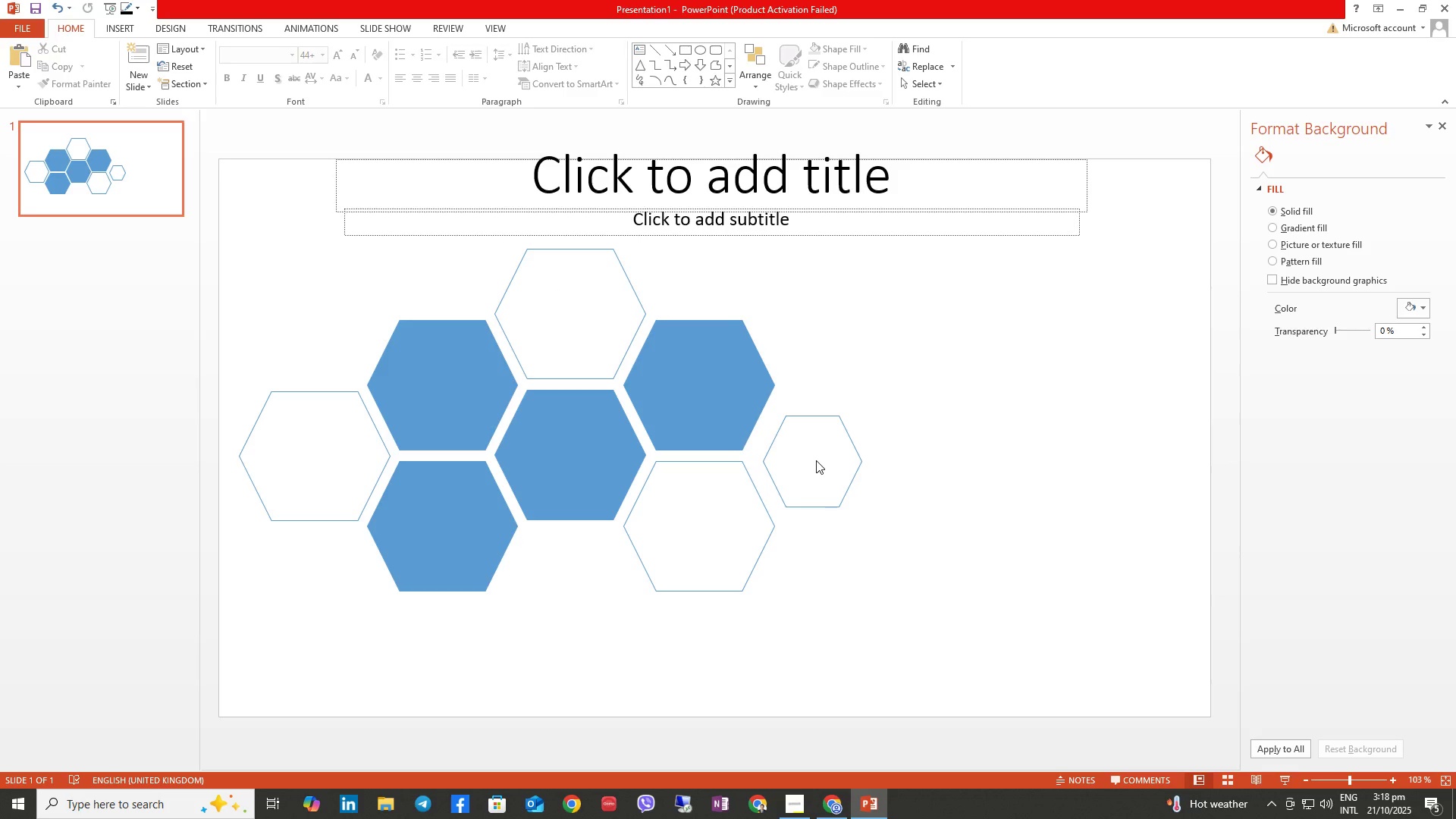 
left_click([816, 460])
 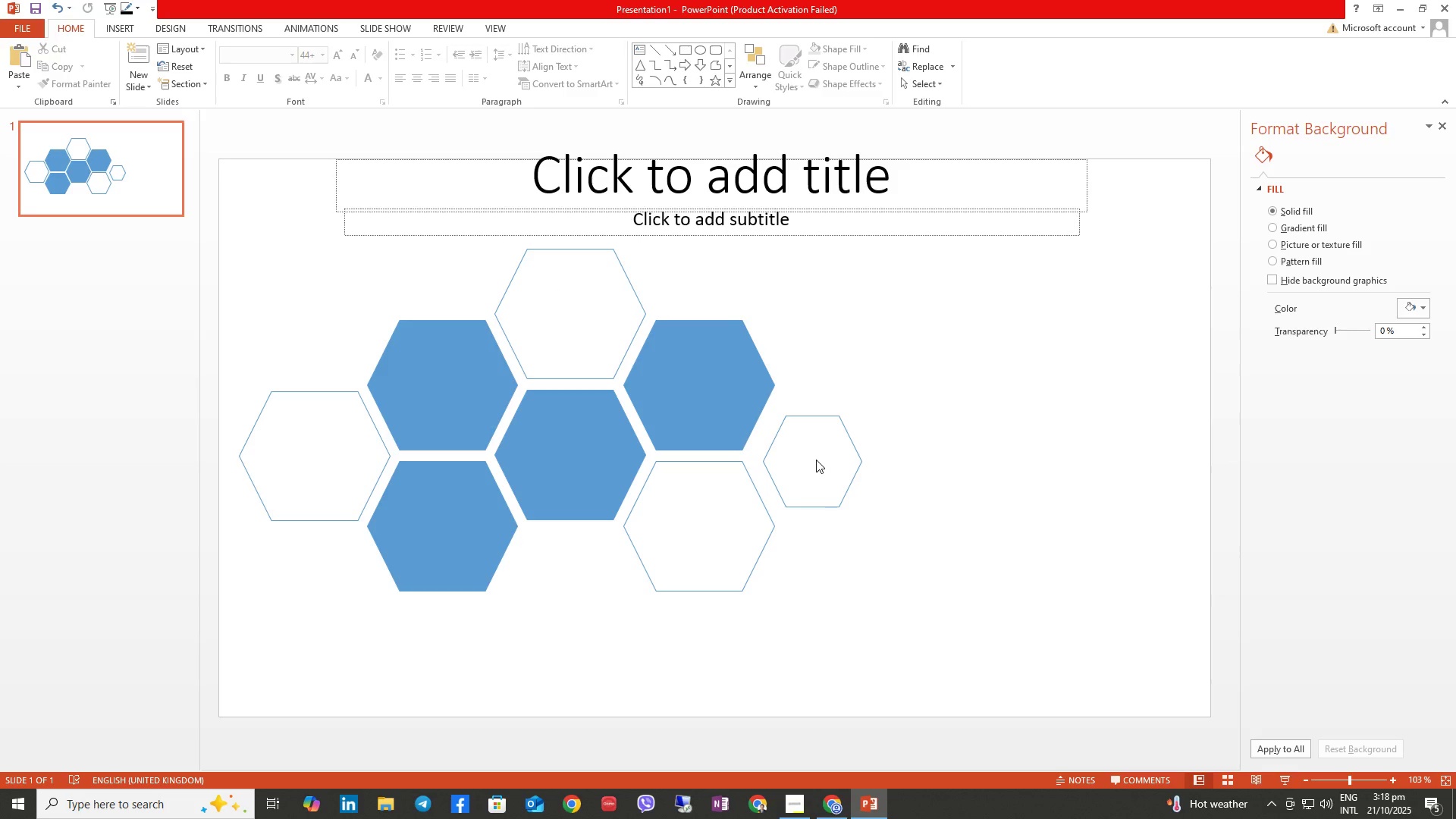 
hold_key(key=ControlLeft, duration=1.27)
left_click([815, 454])
 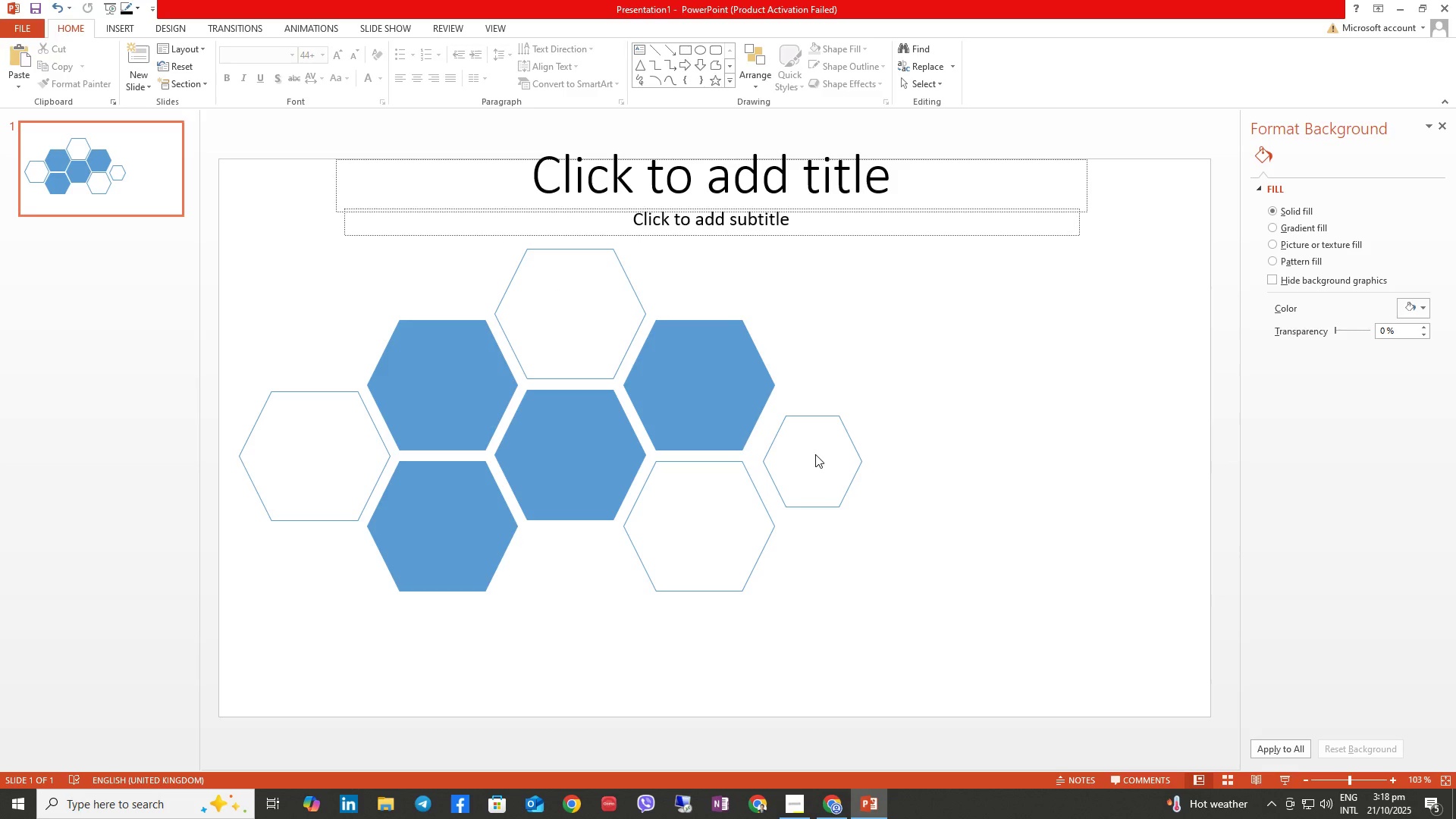 
double_click([815, 454])
 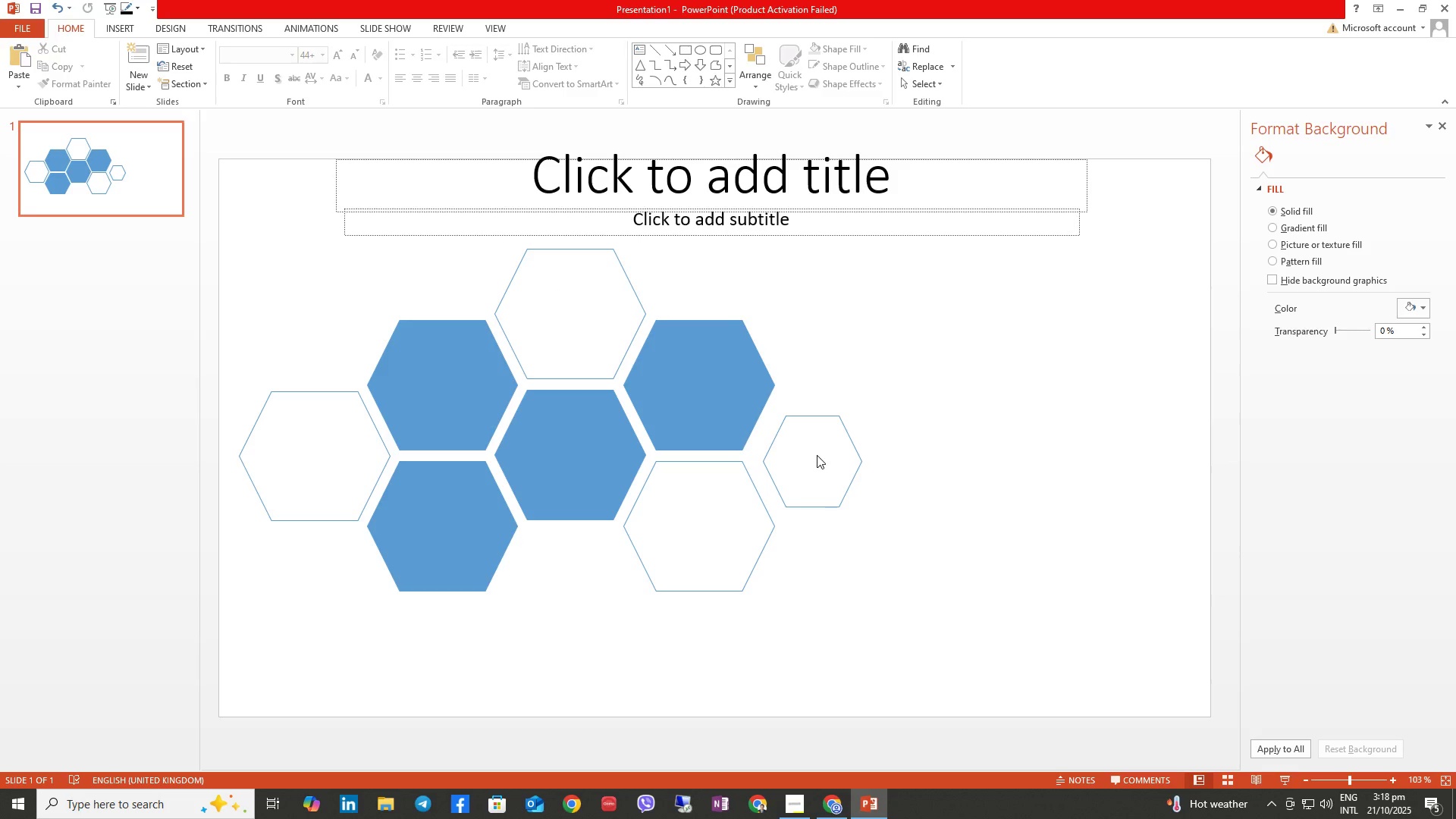 
triple_click([817, 455])
 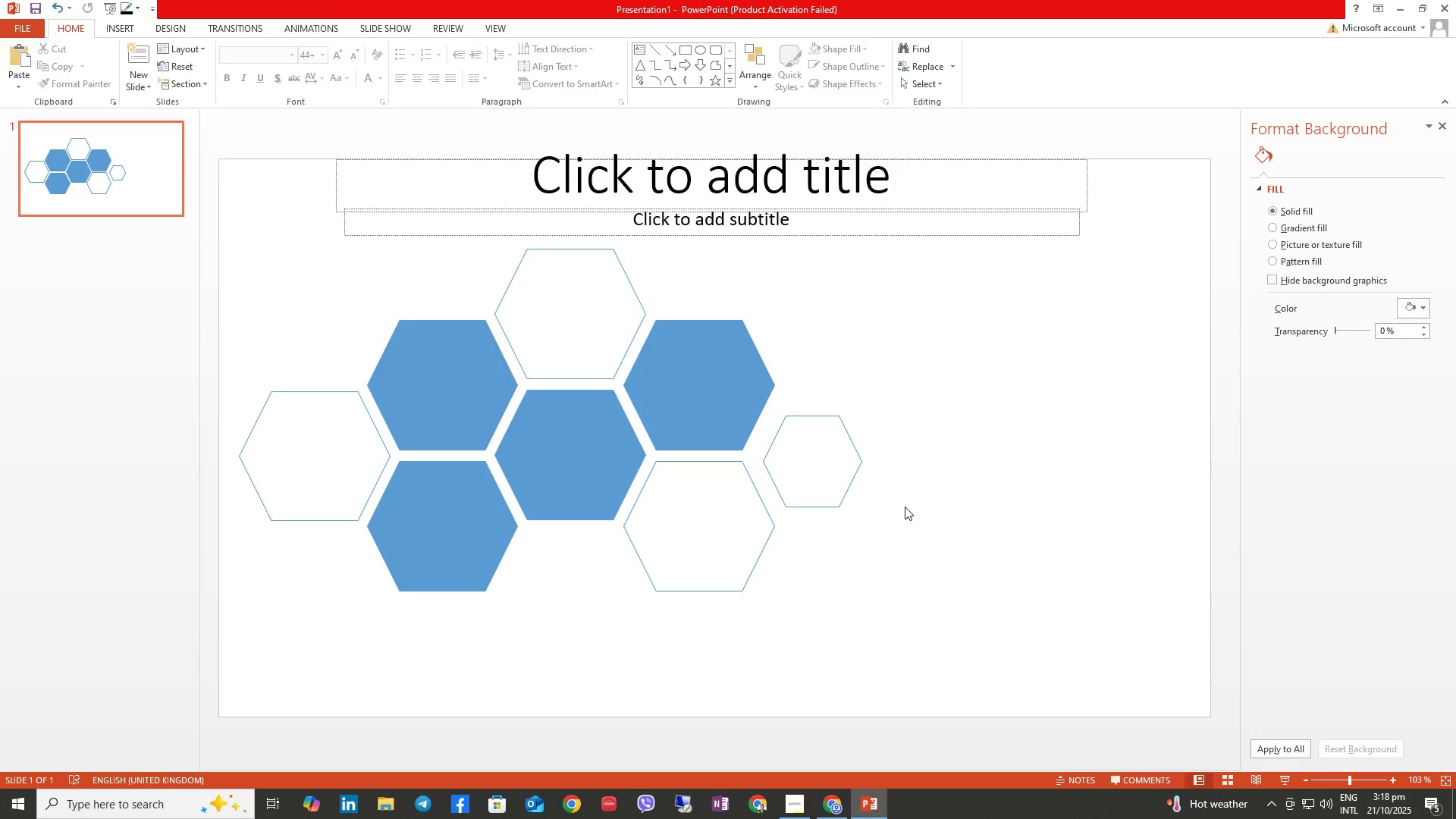 
triple_click([905, 507])
 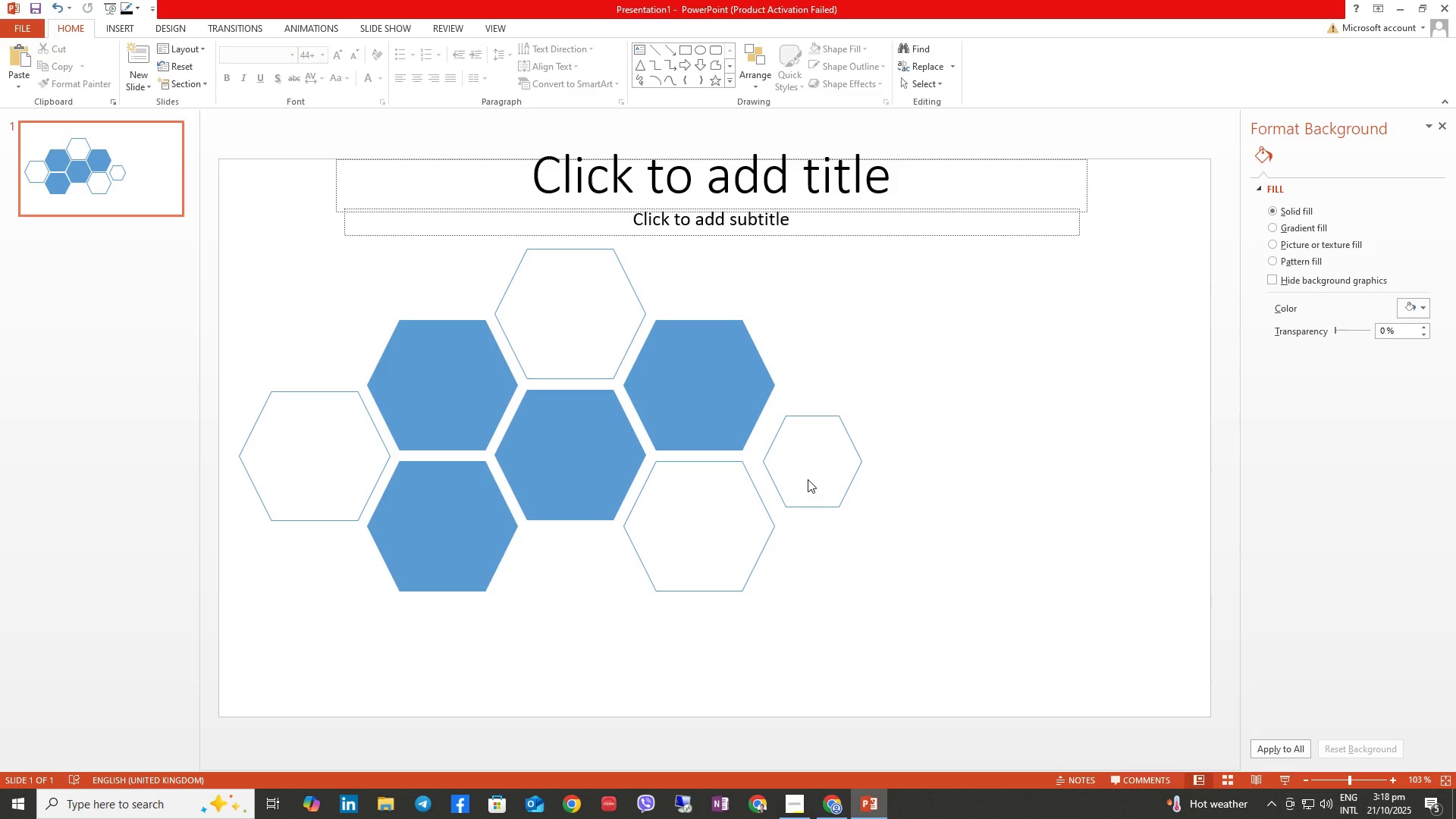 
left_click_drag(start_coordinate=[861, 515], to_coordinate=[965, 583])
 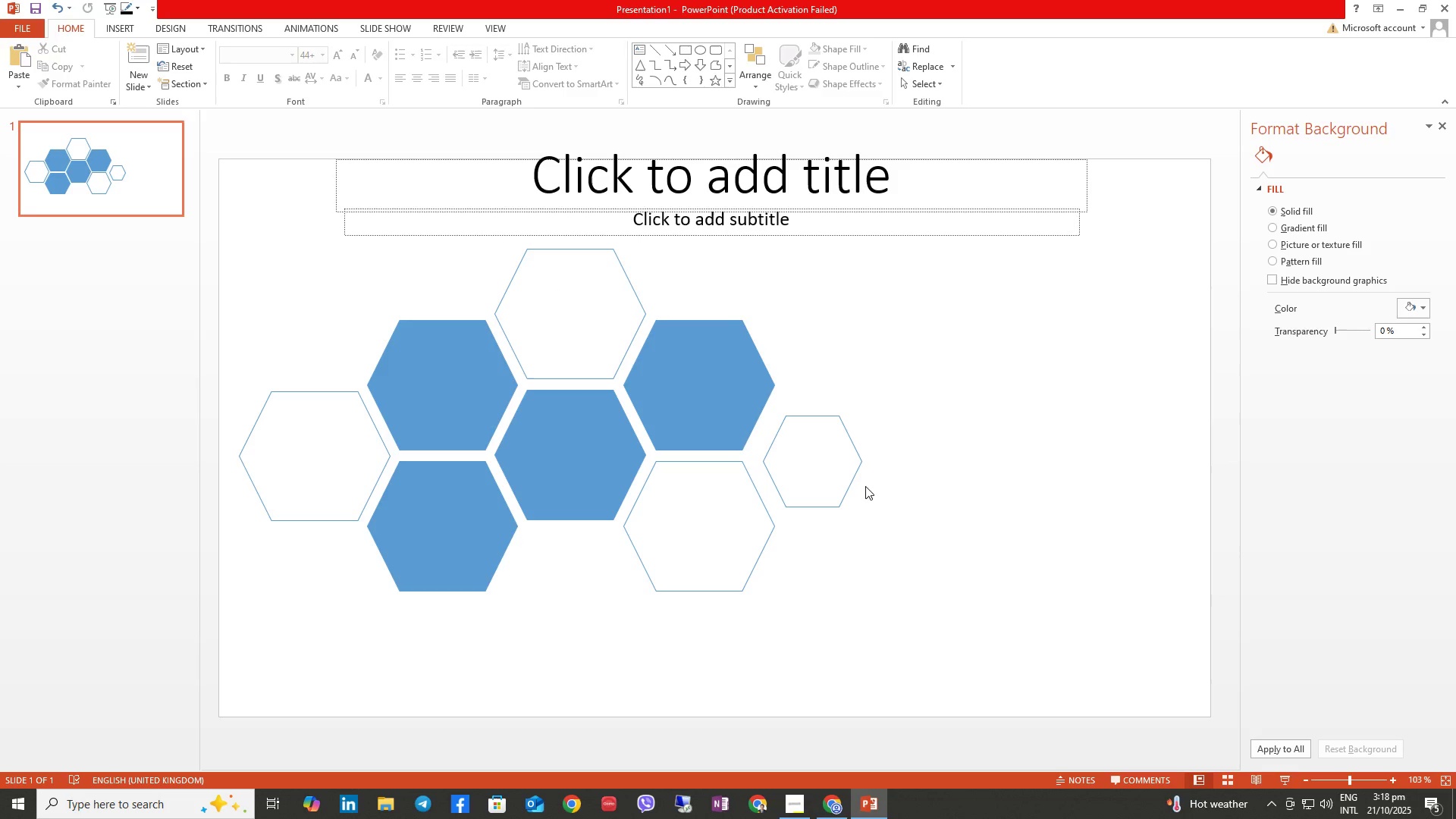 
left_click_drag(start_coordinate=[877, 479], to_coordinate=[867, 480])
 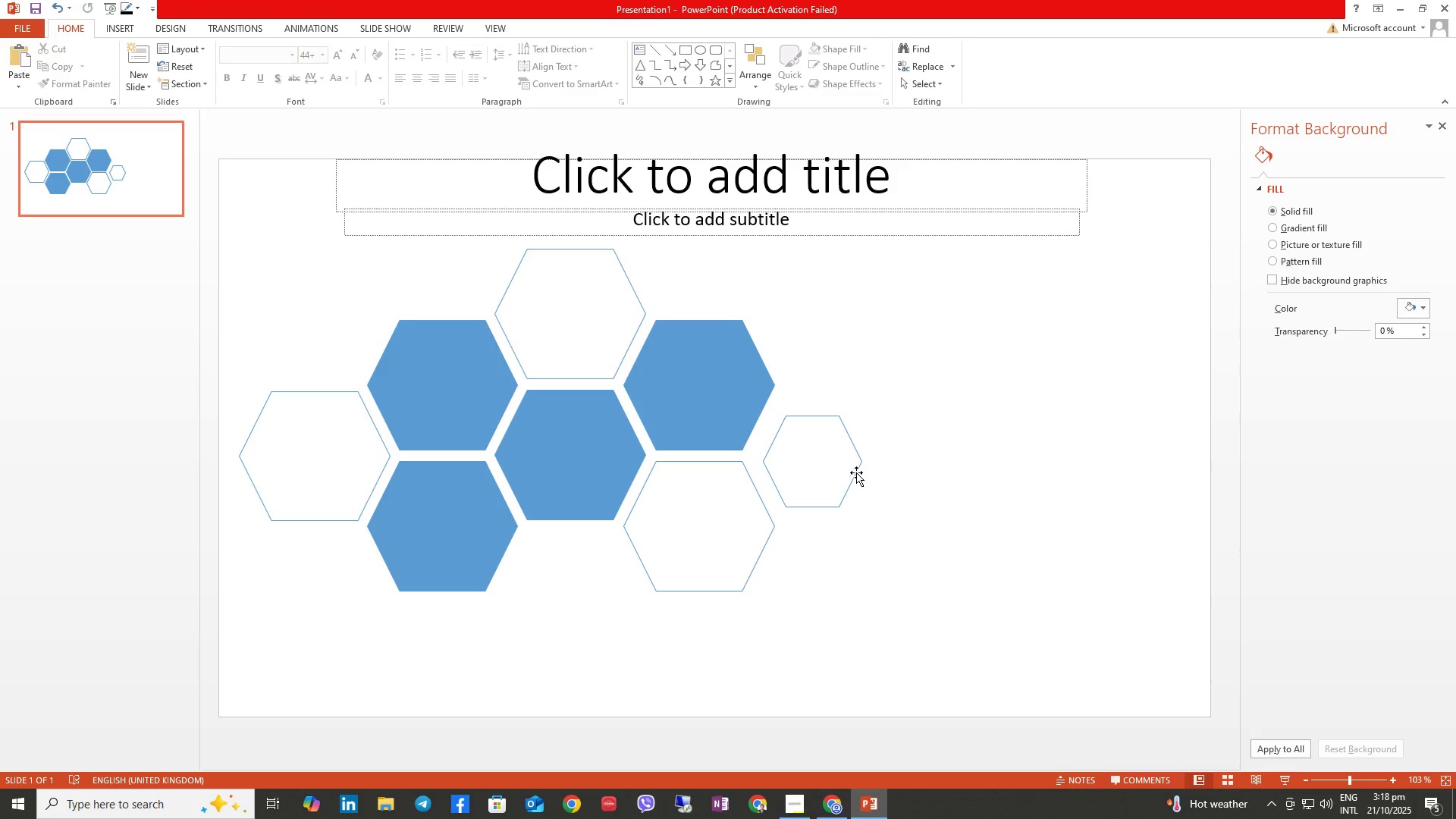 
double_click([856, 472])
 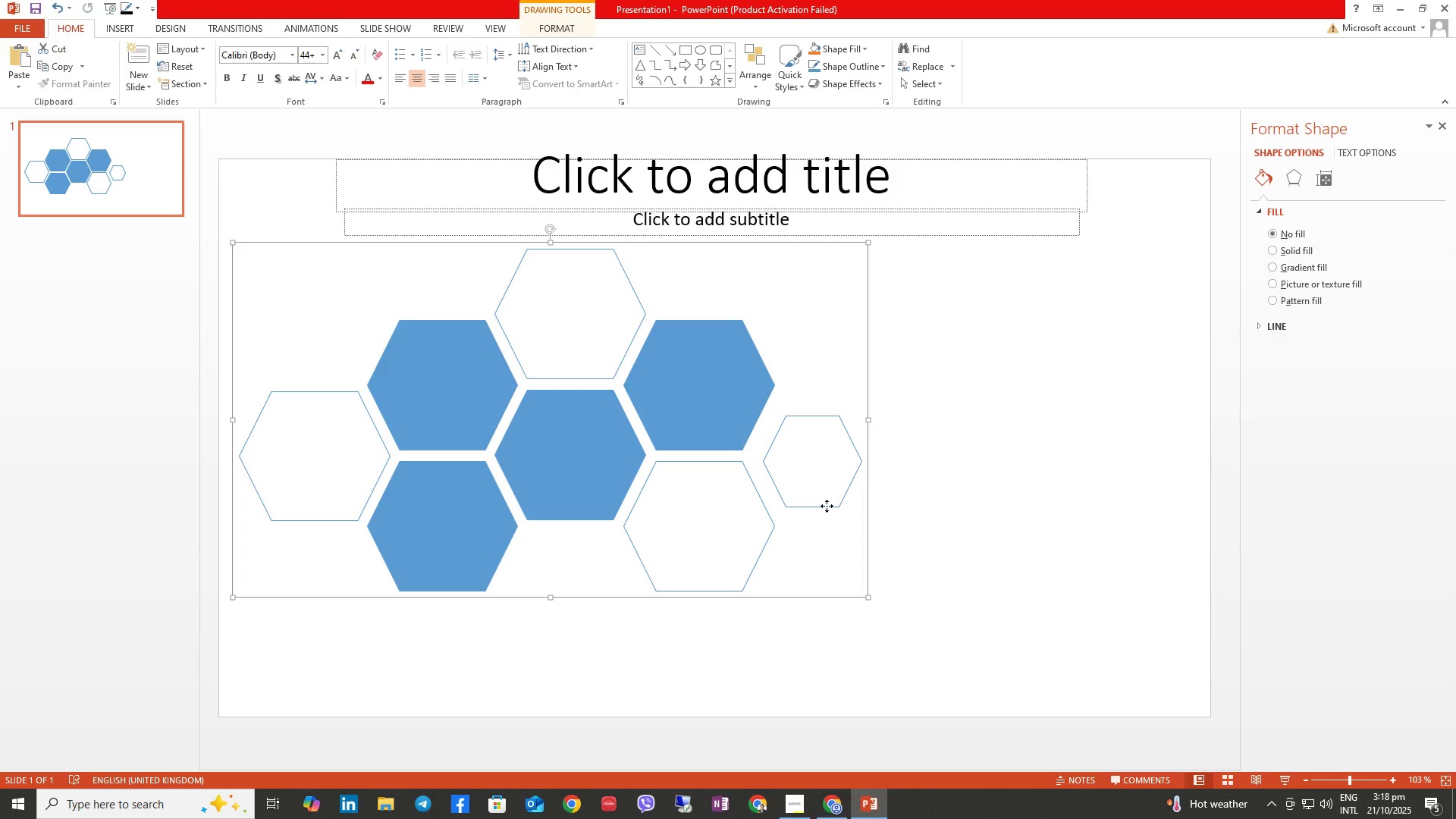 
hold_key(key=ControlLeft, duration=1.18)
left_click([828, 491])
 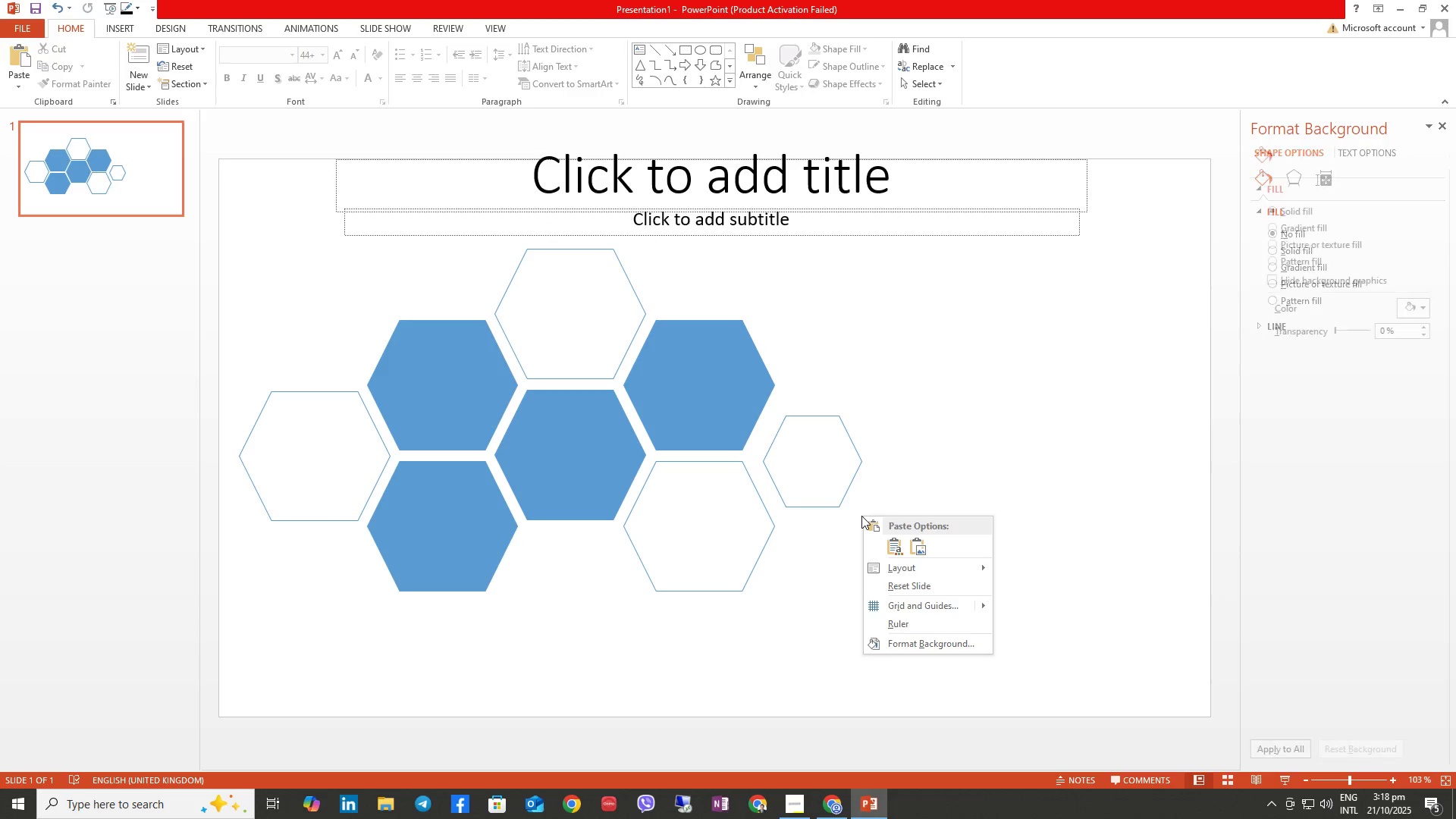 
left_click([968, 481])
 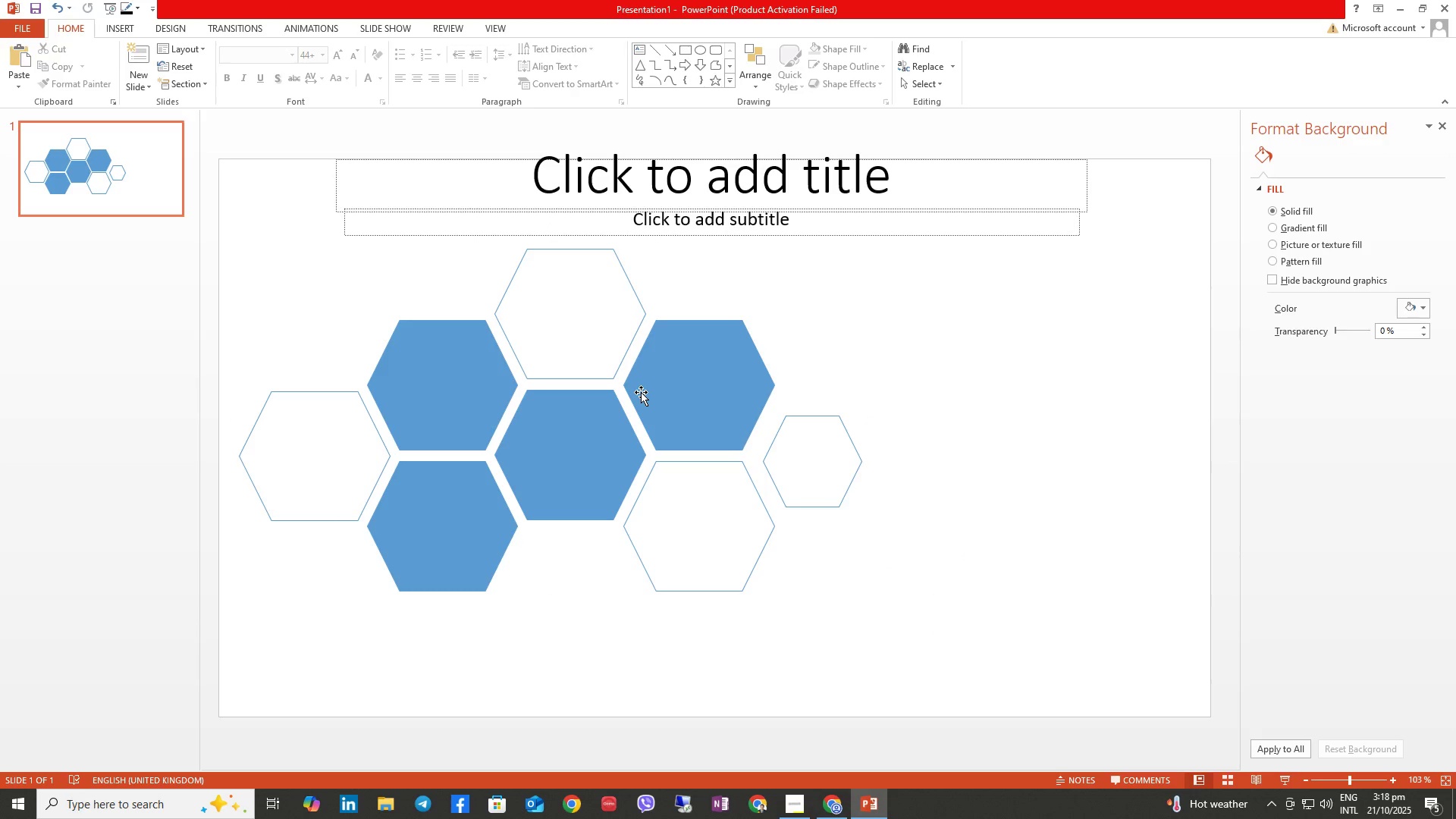 
wait(27.05)
 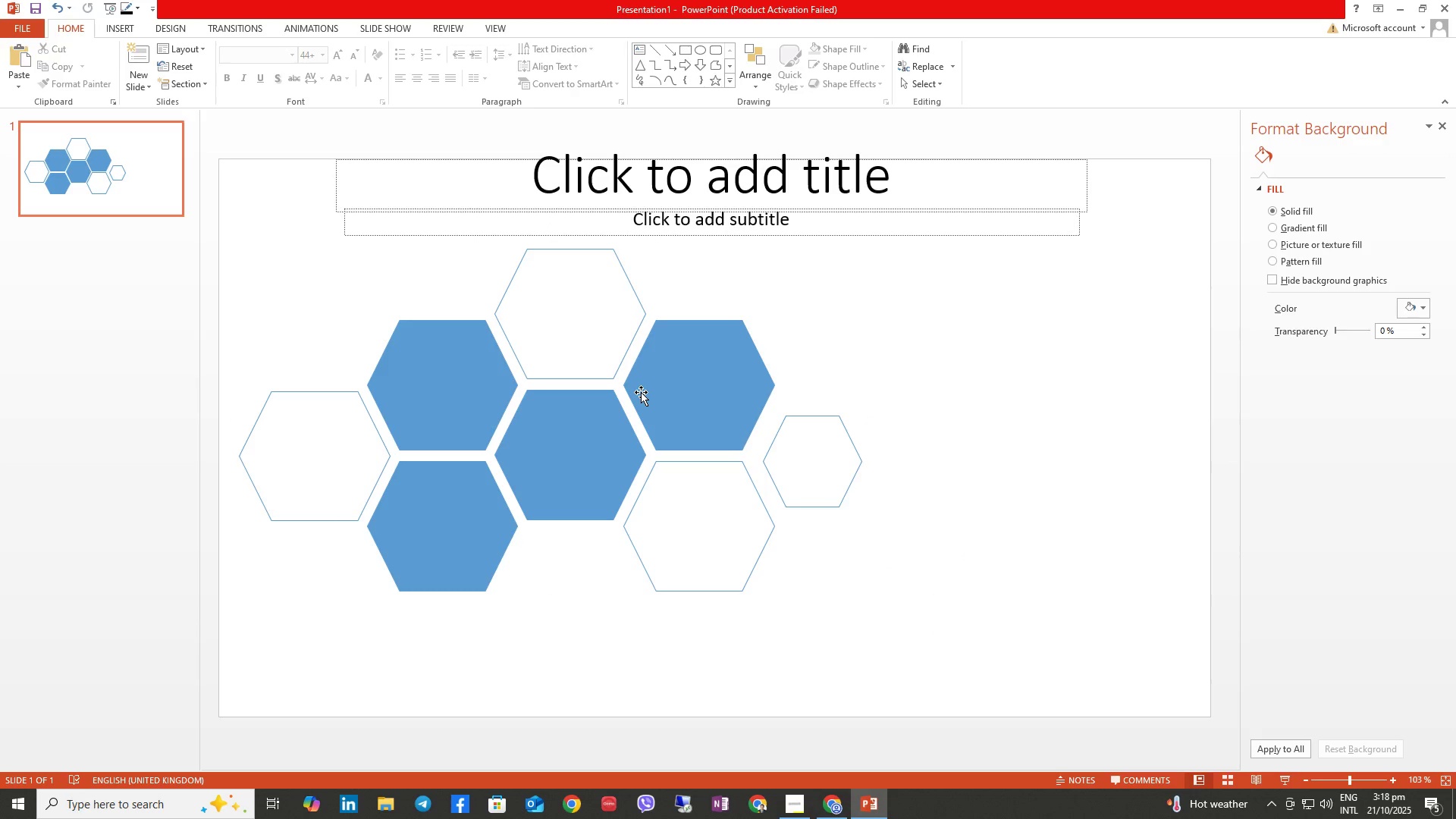 
double_click([743, 528])
 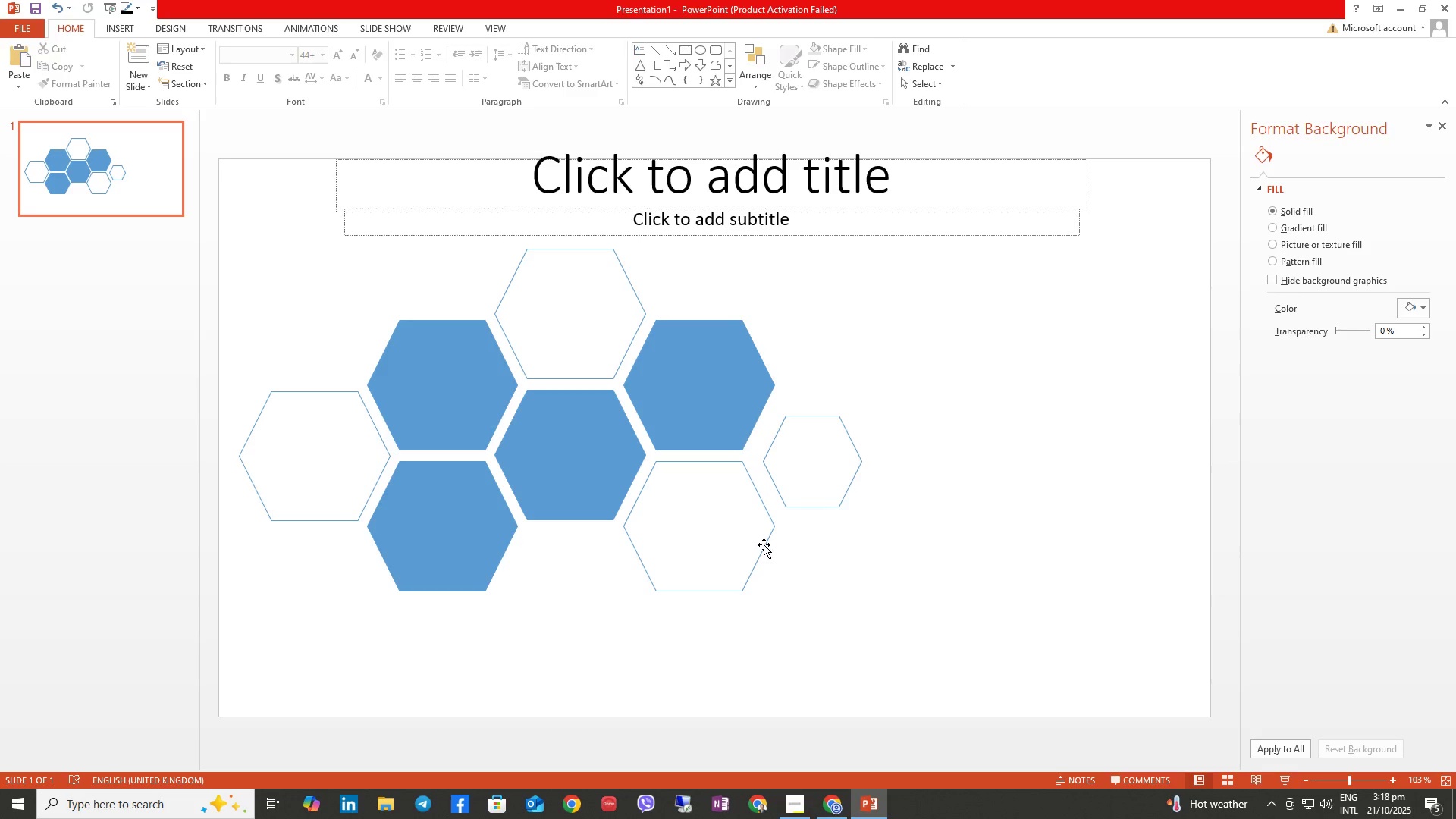 
double_click([765, 544])
 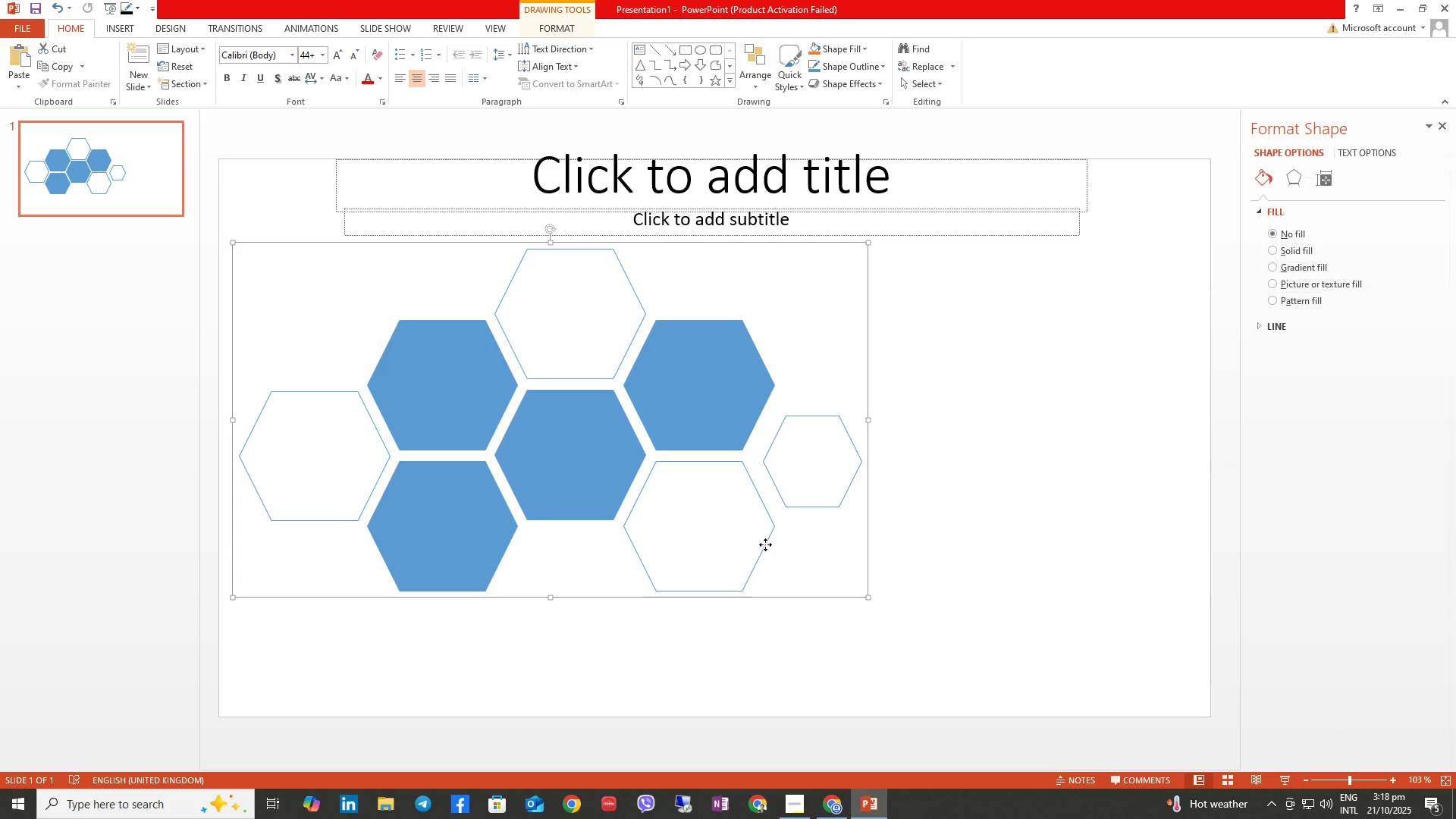 
left_click_drag(start_coordinate=[765, 544], to_coordinate=[761, 543])
 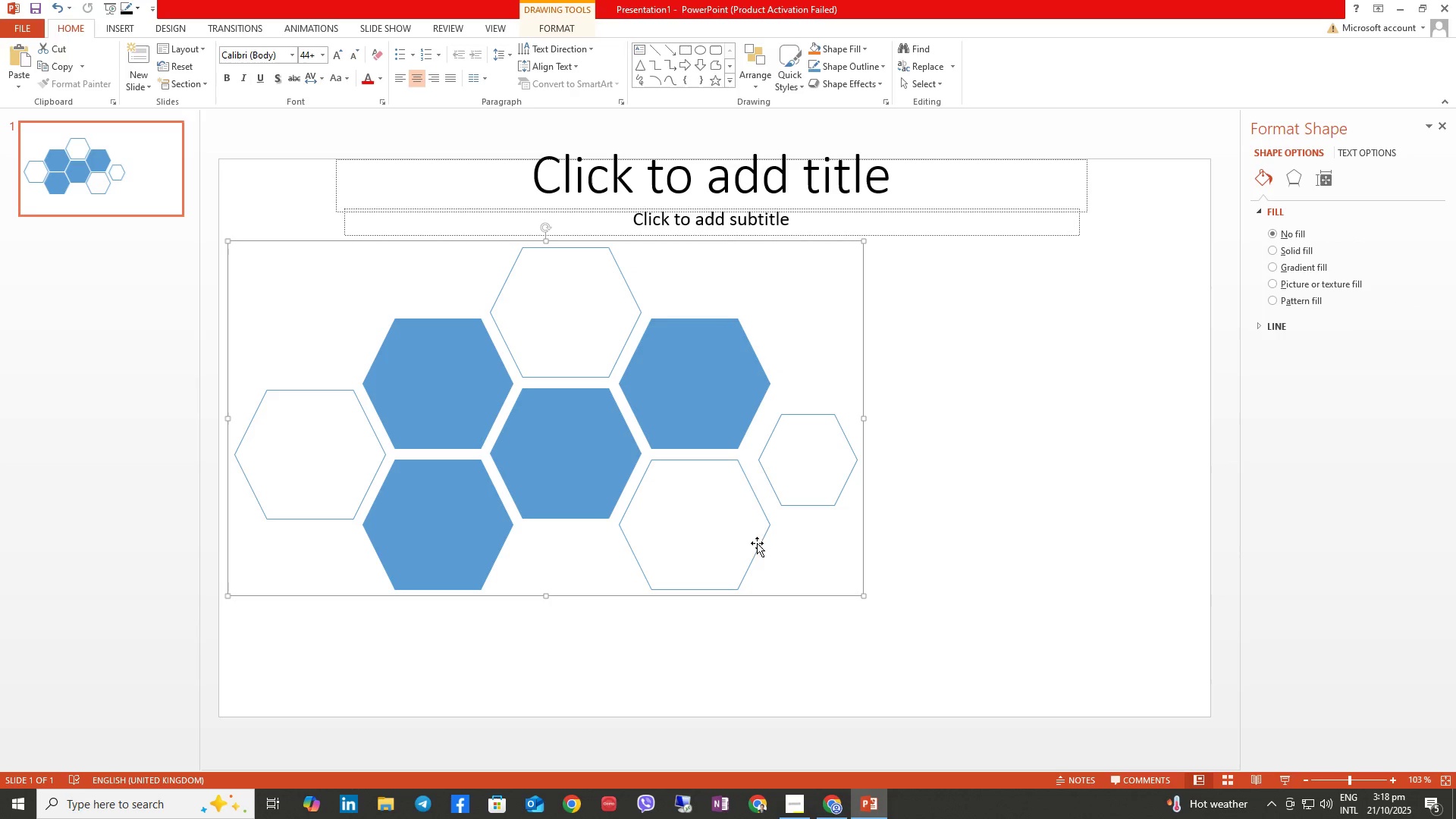 
right_click([755, 543])
 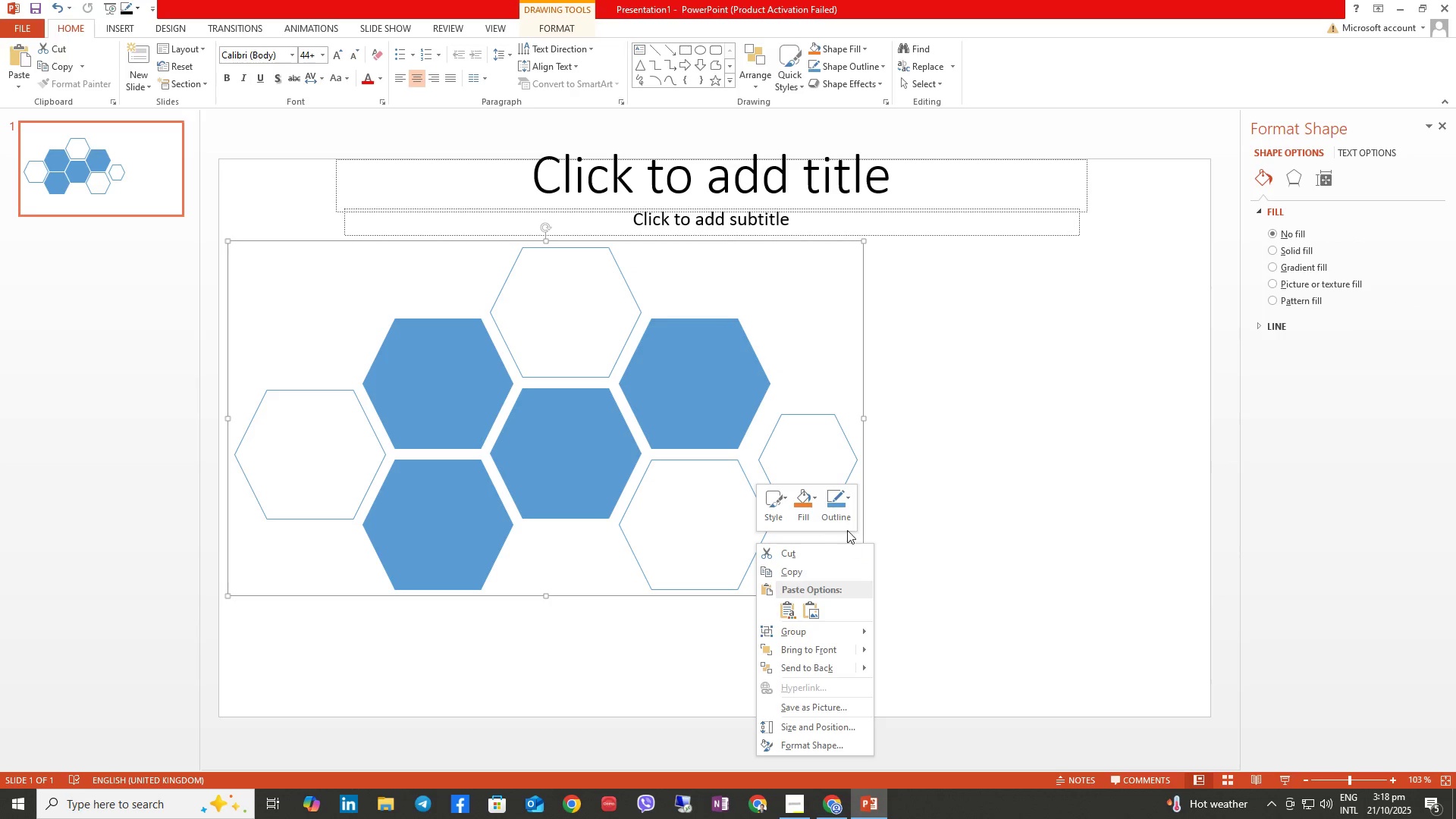 
mouse_move([862, 639])
 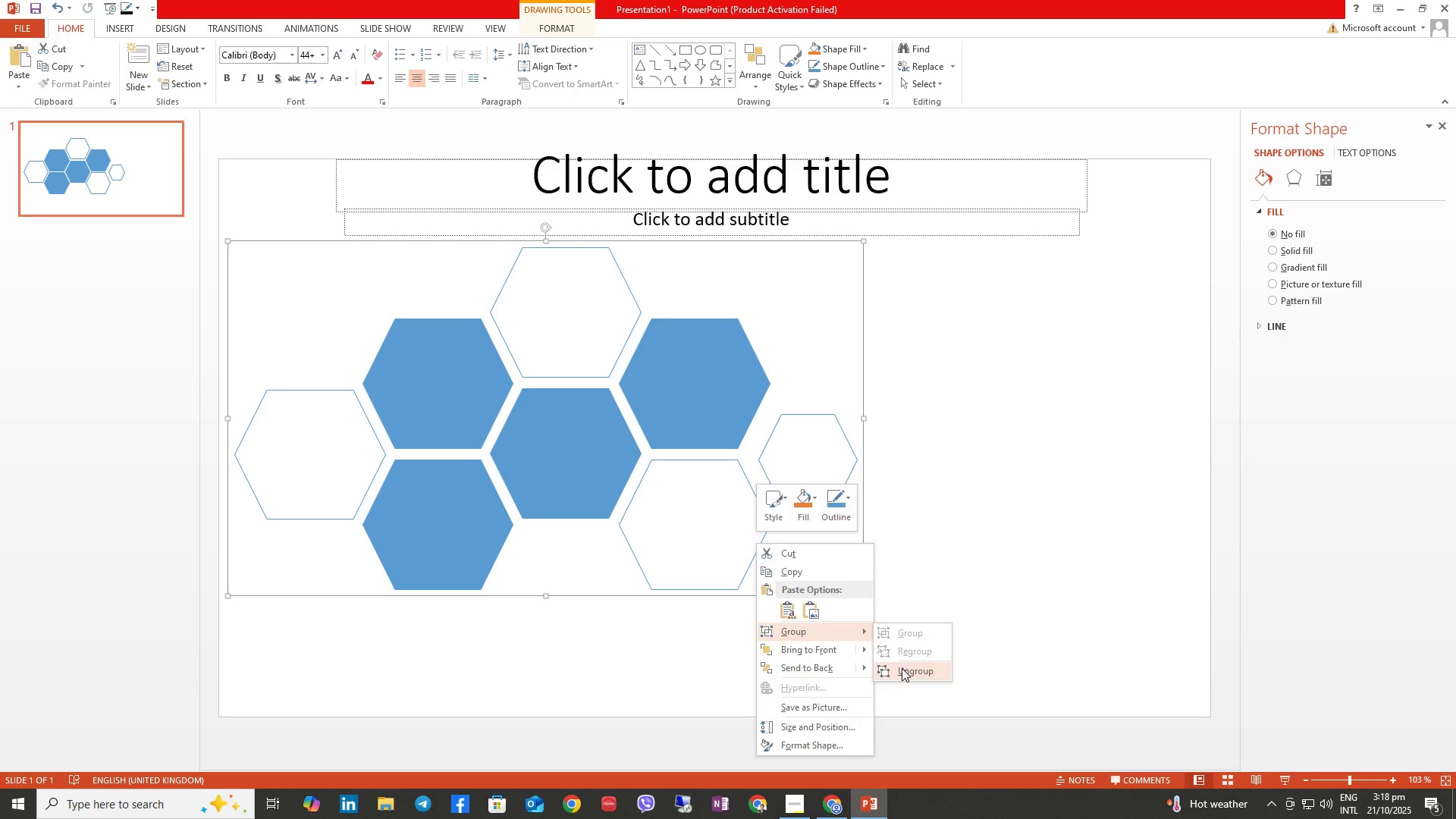 
left_click([902, 668])
 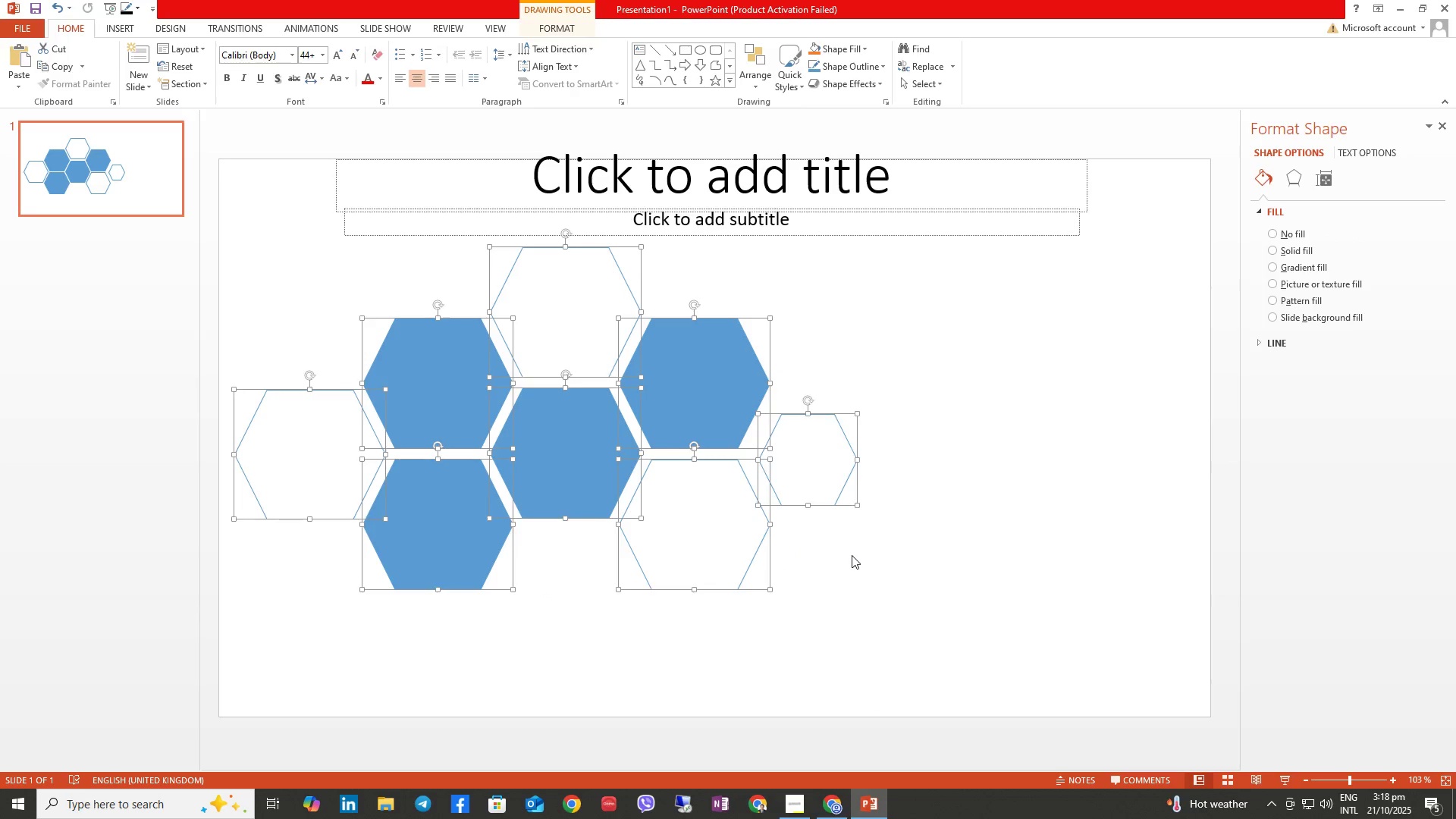 
double_click([816, 473])
 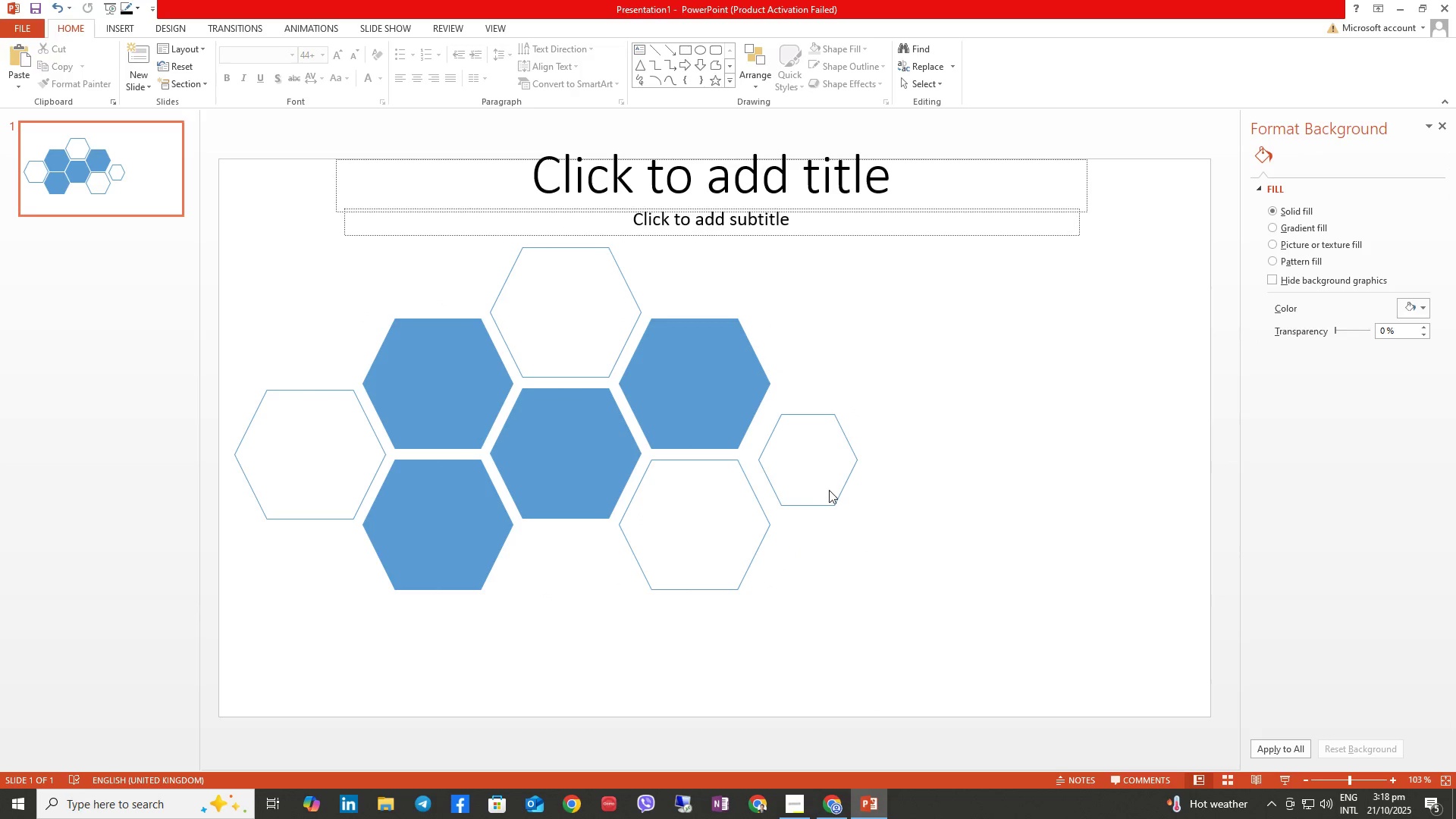 
triple_click([829, 490])
 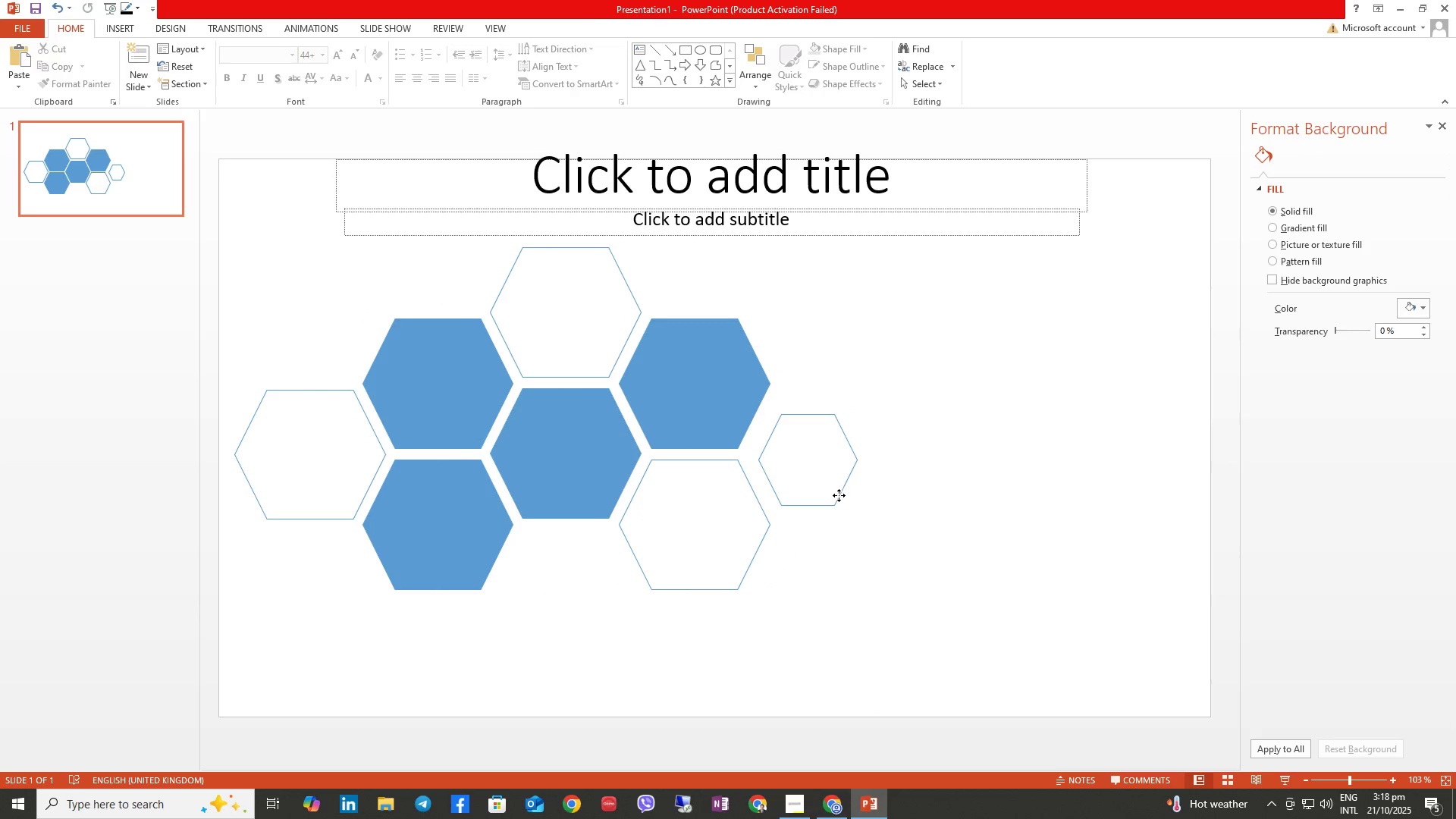 
left_click_drag(start_coordinate=[838, 495], to_coordinate=[842, 493])
 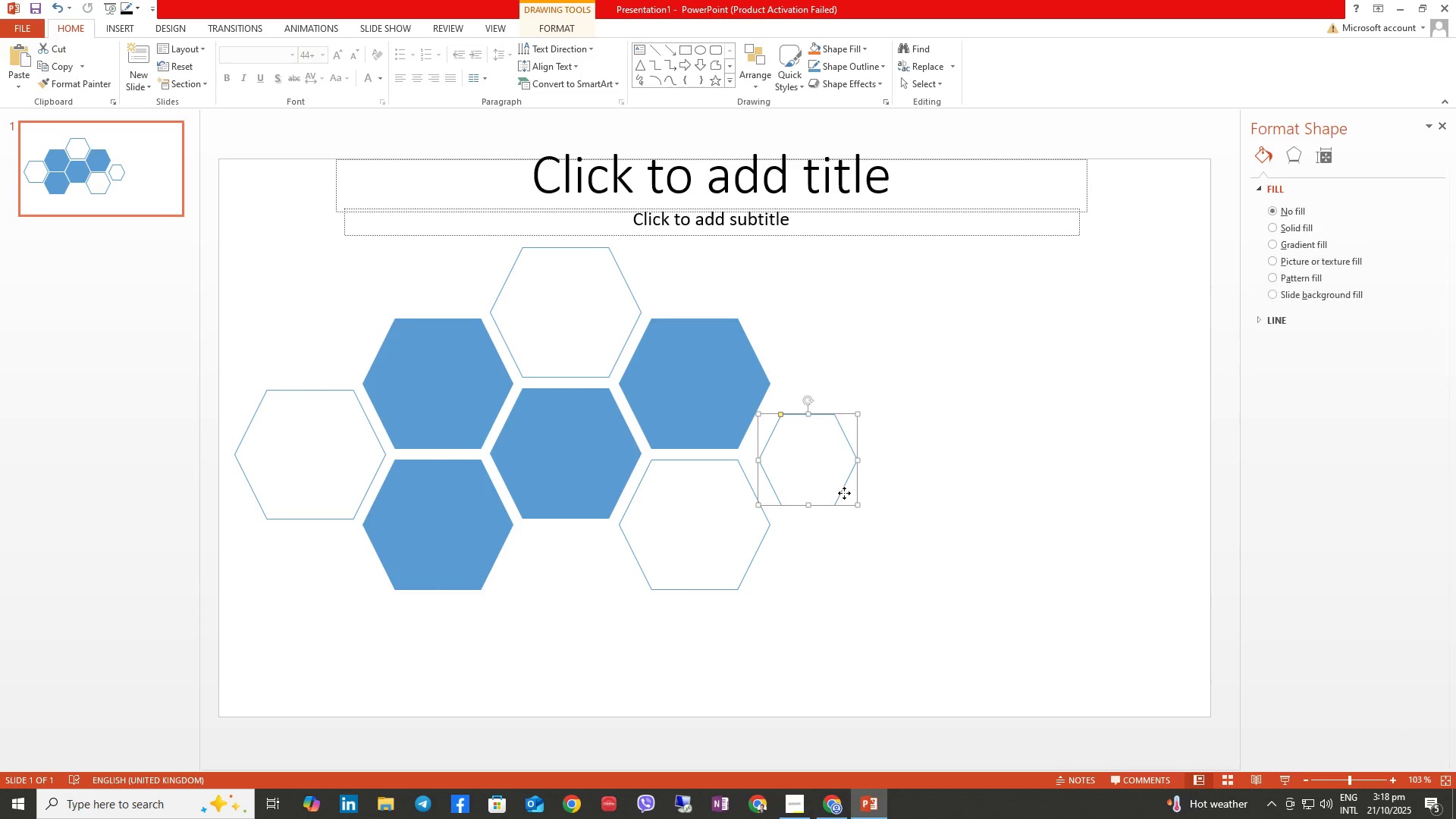 
right_click([844, 493])
 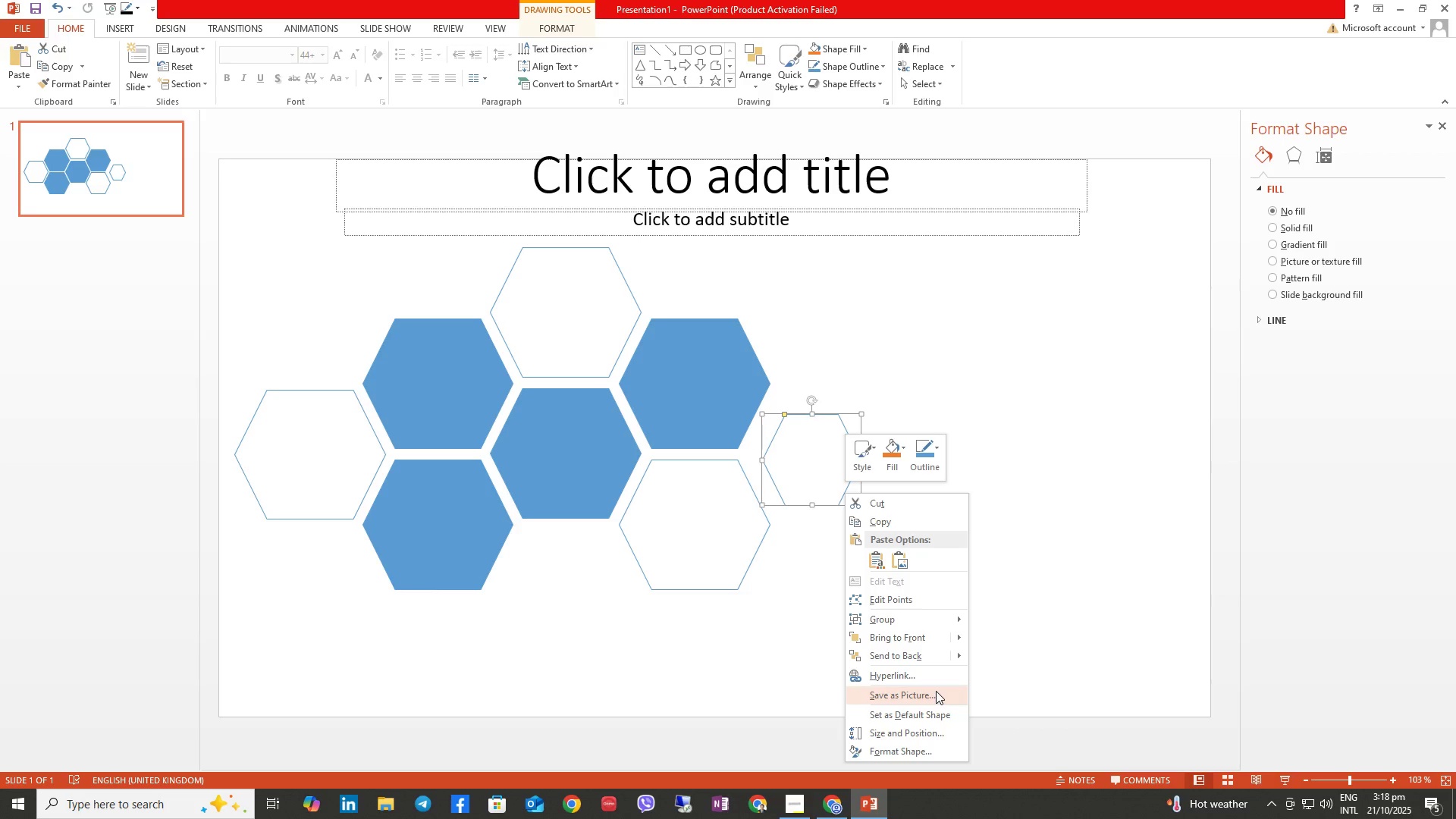 
wait(7.09)
 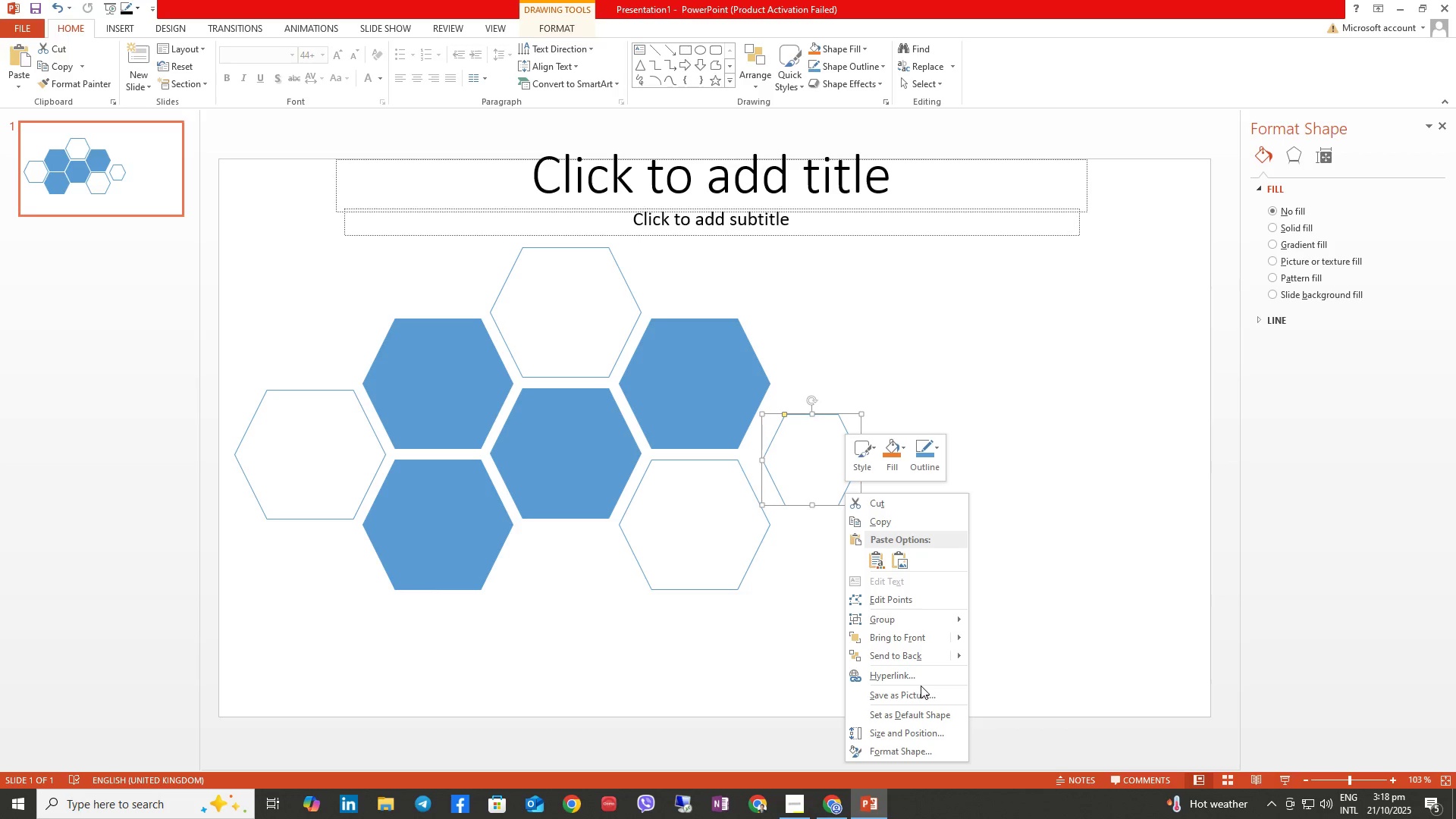 
left_click_drag(start_coordinate=[1134, 408], to_coordinate=[1131, 416])
 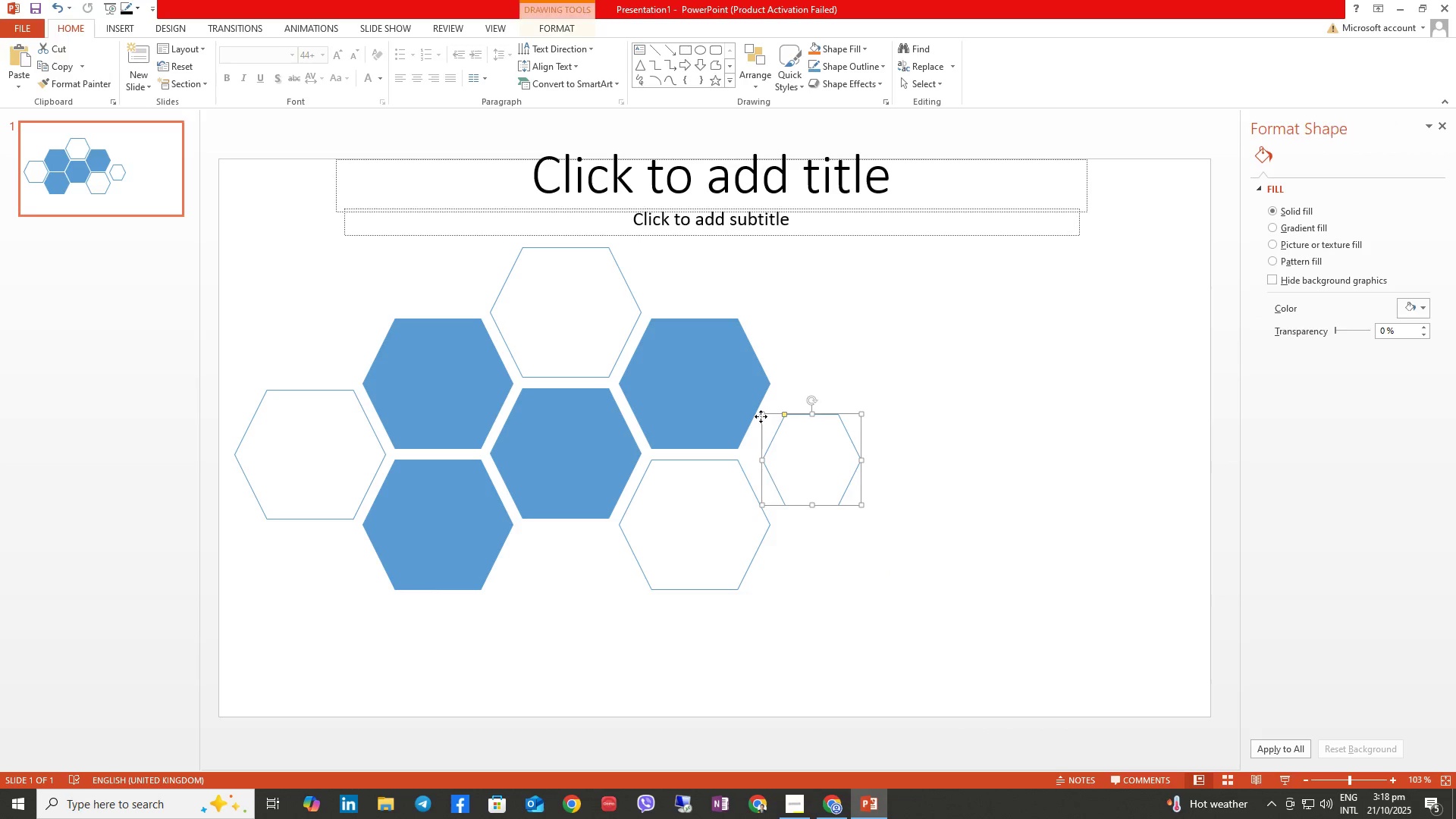 
triple_click([786, 294])
 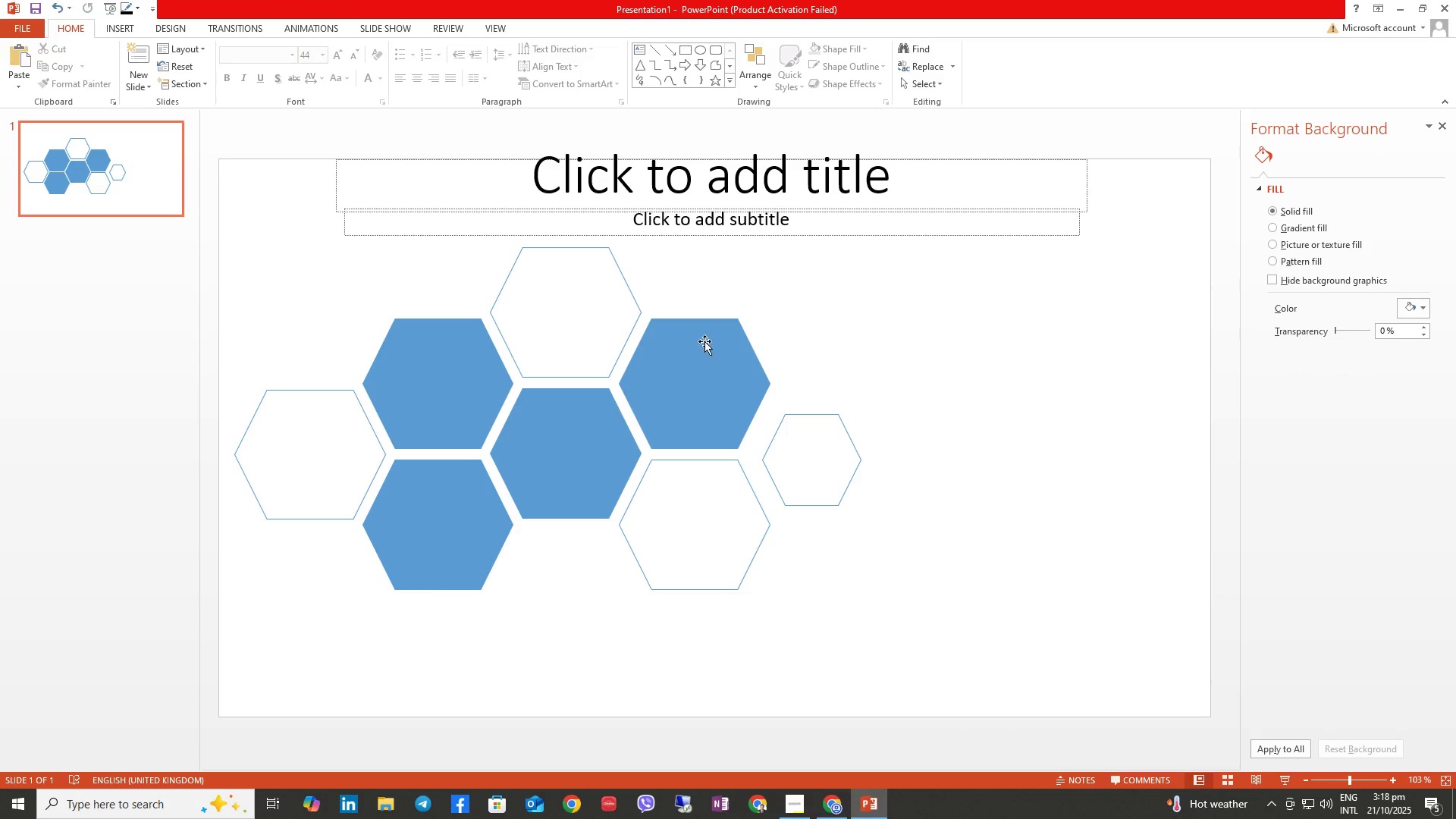 
triple_click([696, 336])
 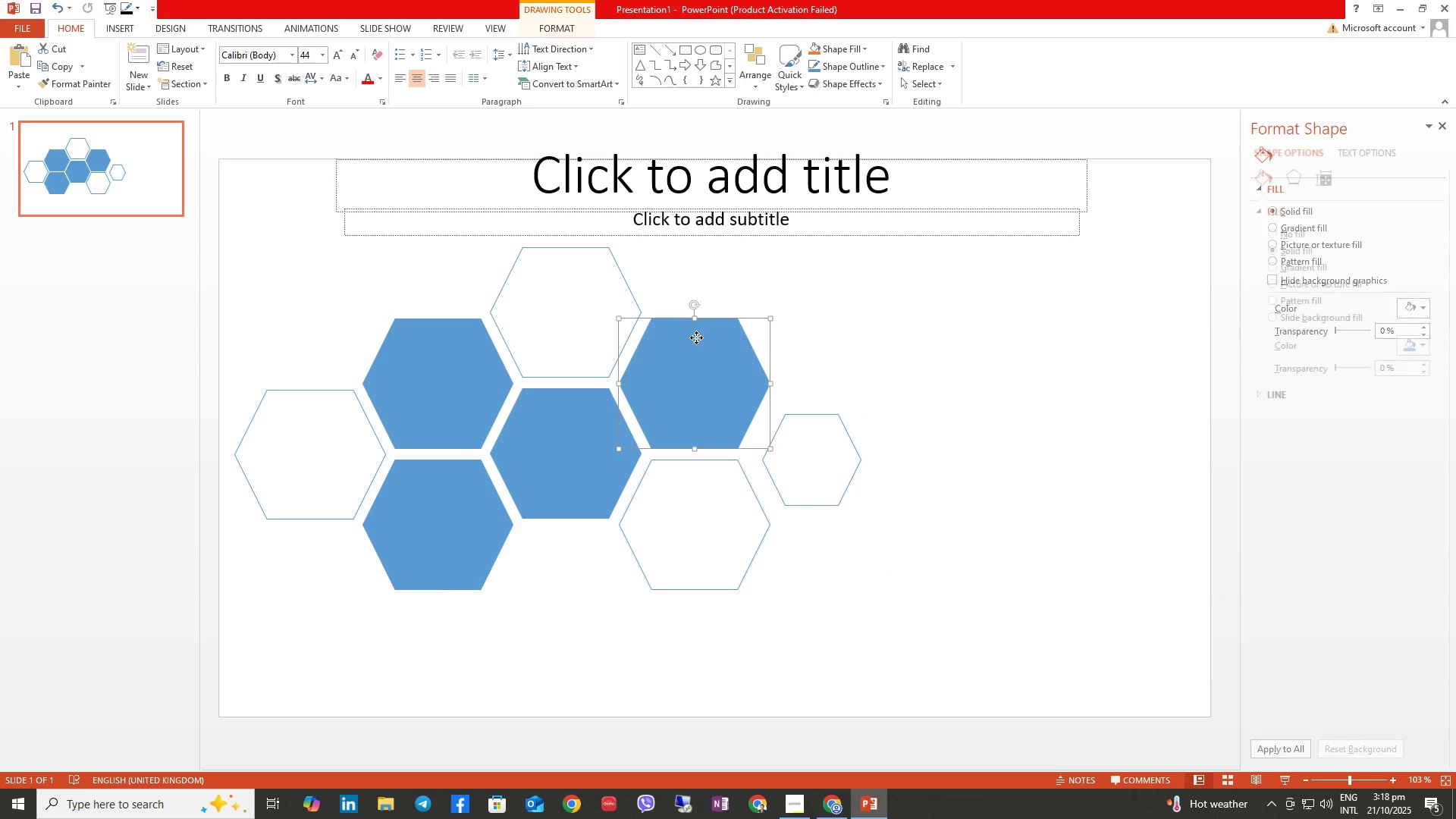 
right_click([696, 337])
 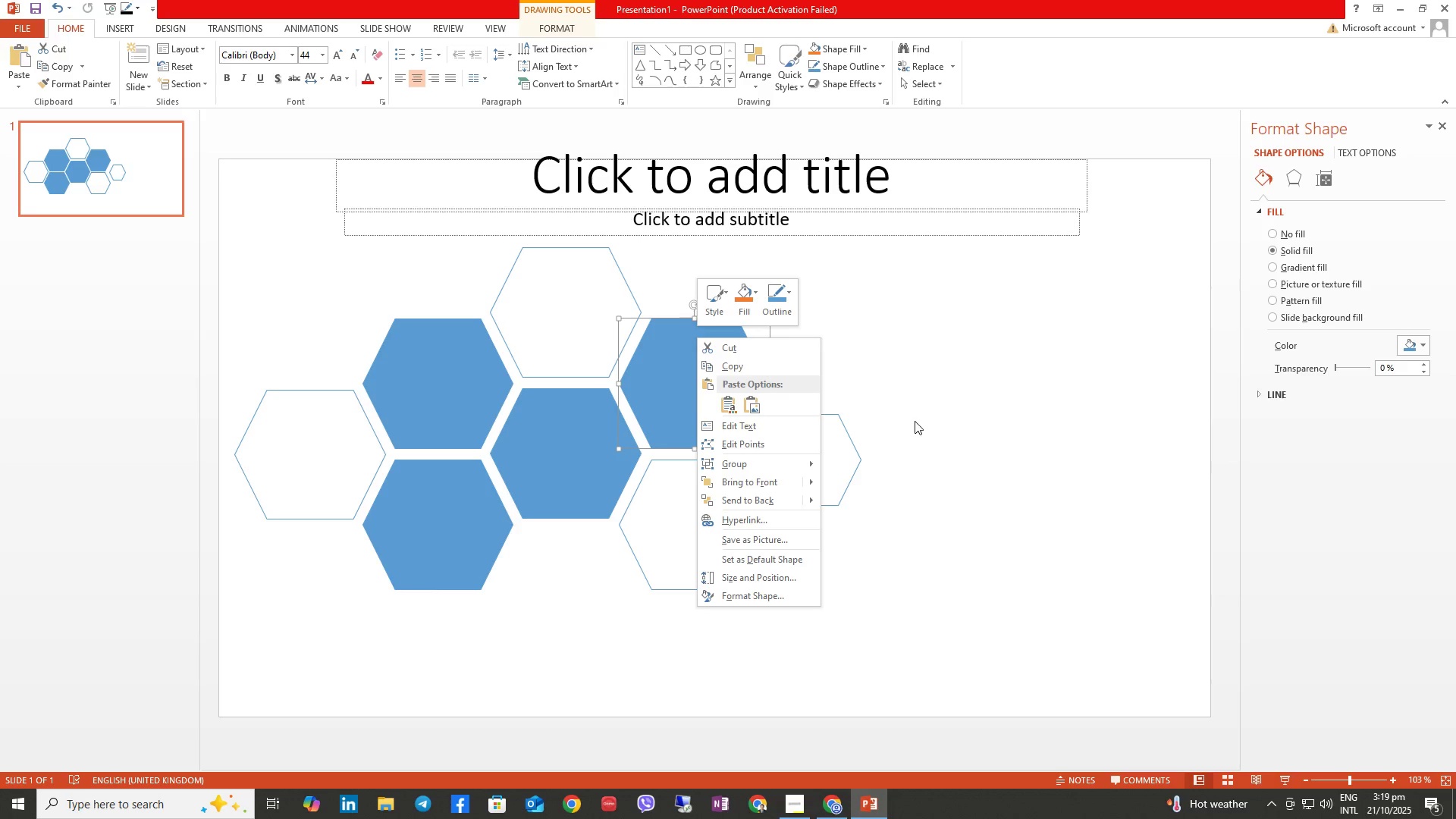 
left_click([762, 557])
 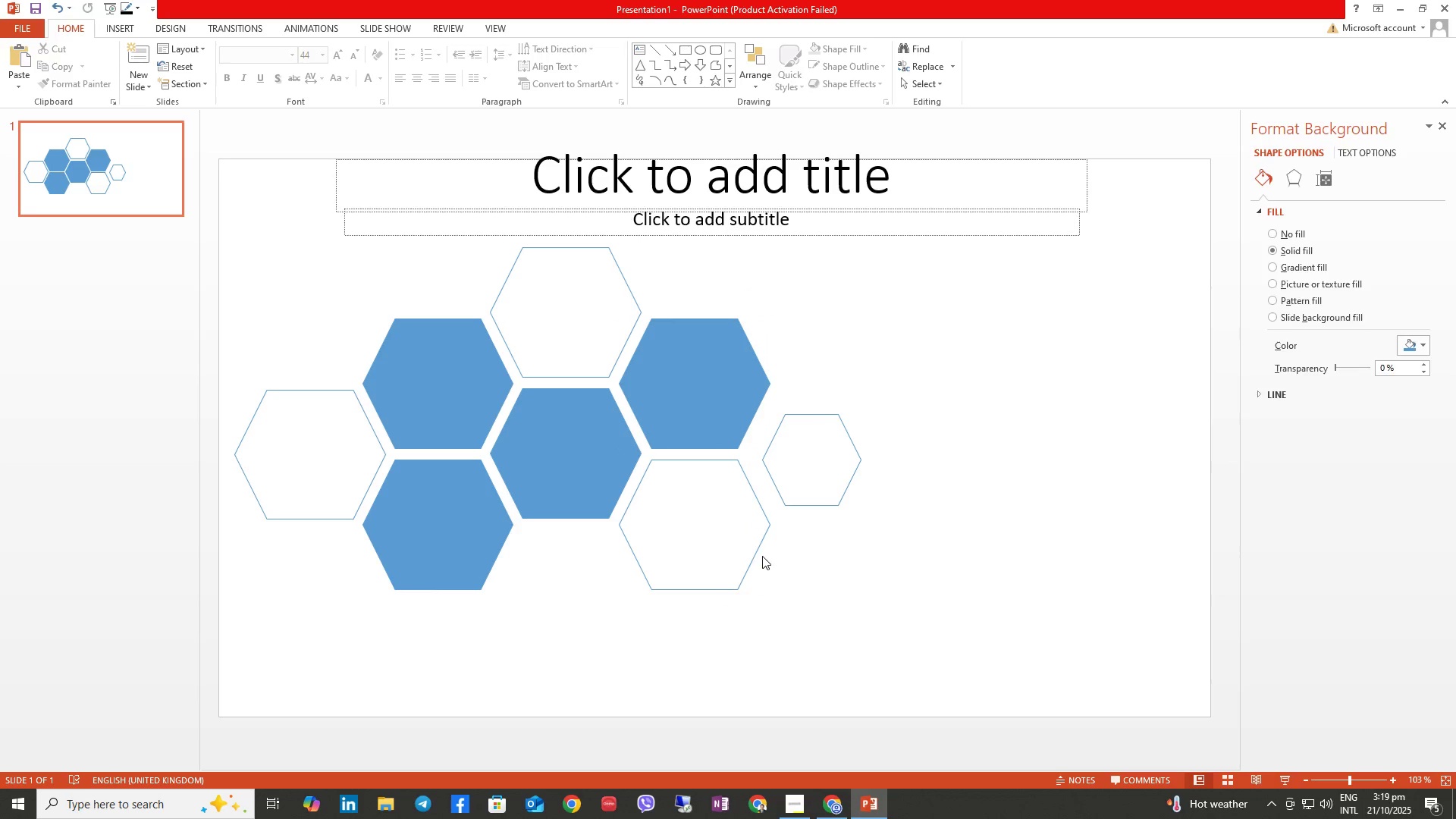 
double_click([763, 579])
 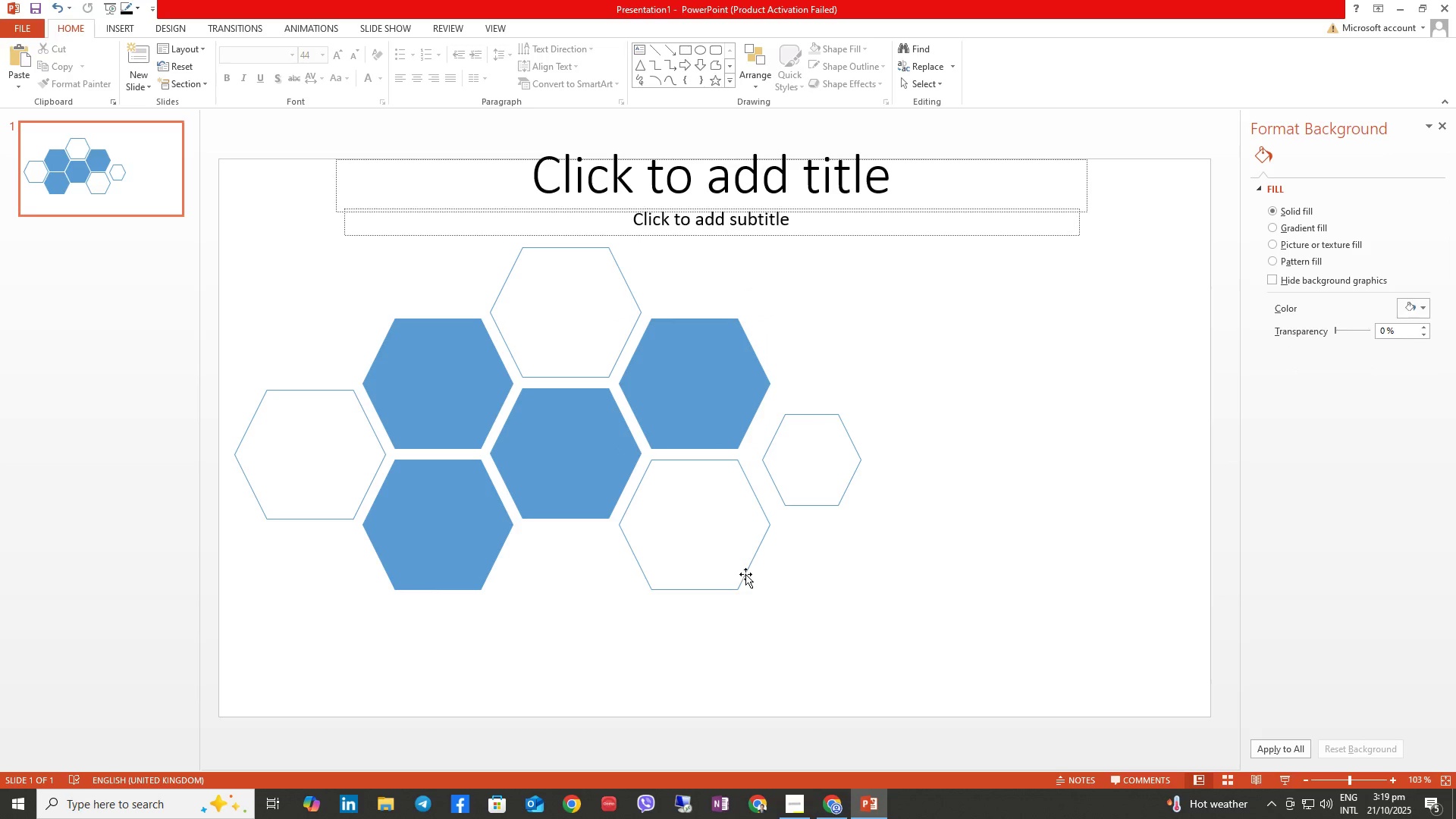 
left_click_drag(start_coordinate=[835, 620], to_coordinate=[247, 240])
 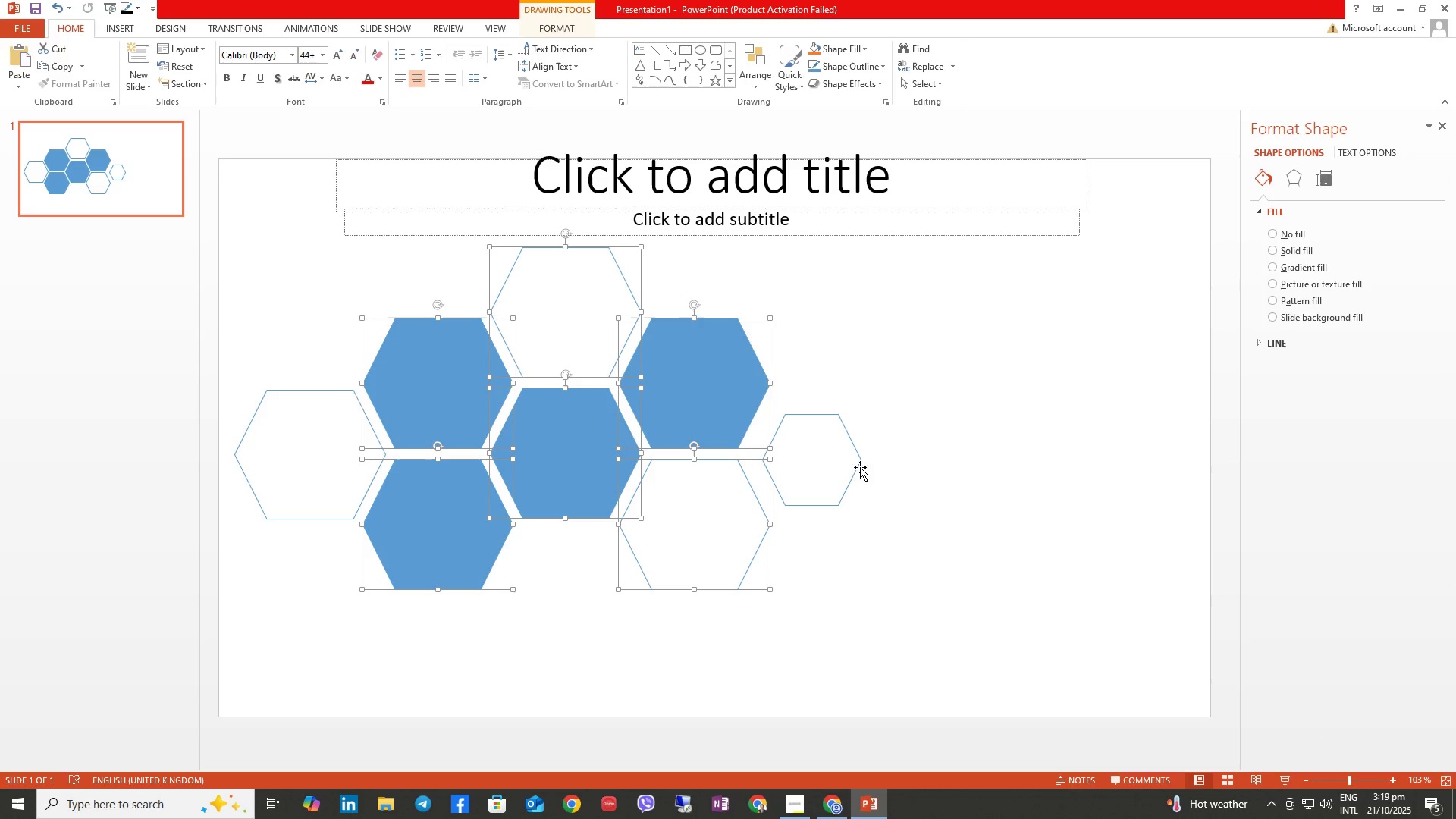 
left_click([887, 494])
 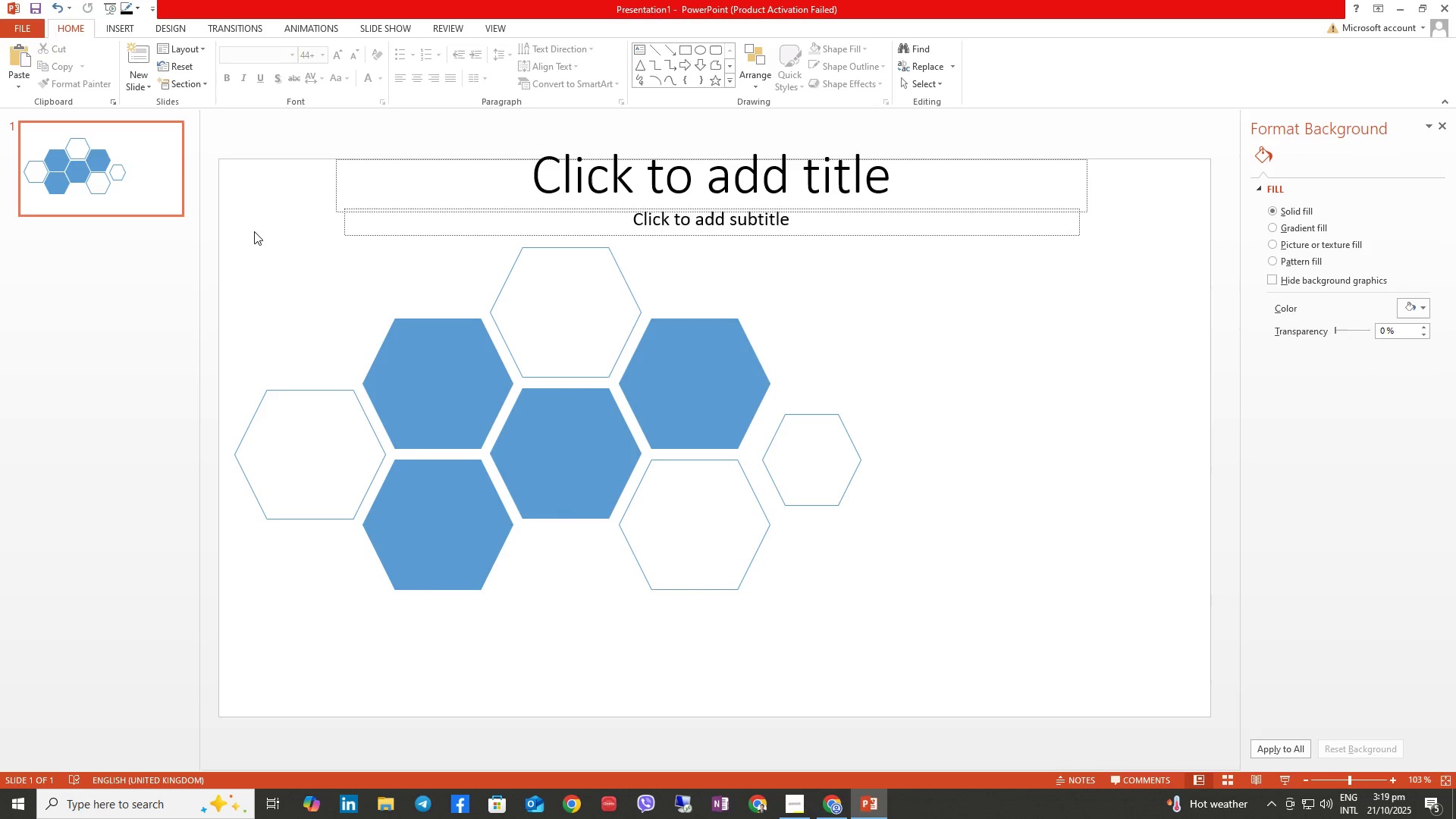 
left_click_drag(start_coordinate=[237, 220], to_coordinate=[922, 667])
 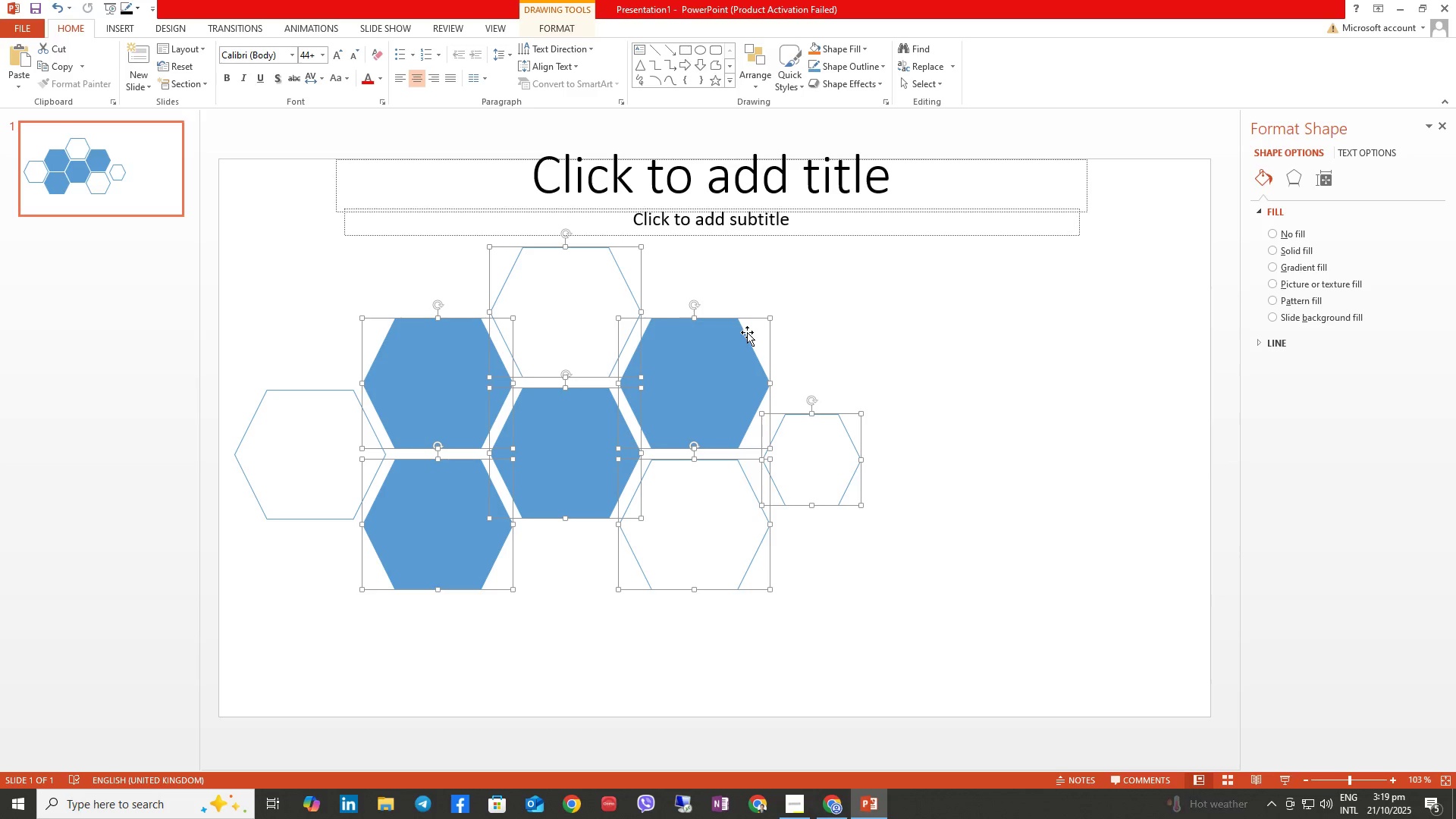 
right_click([731, 337])
 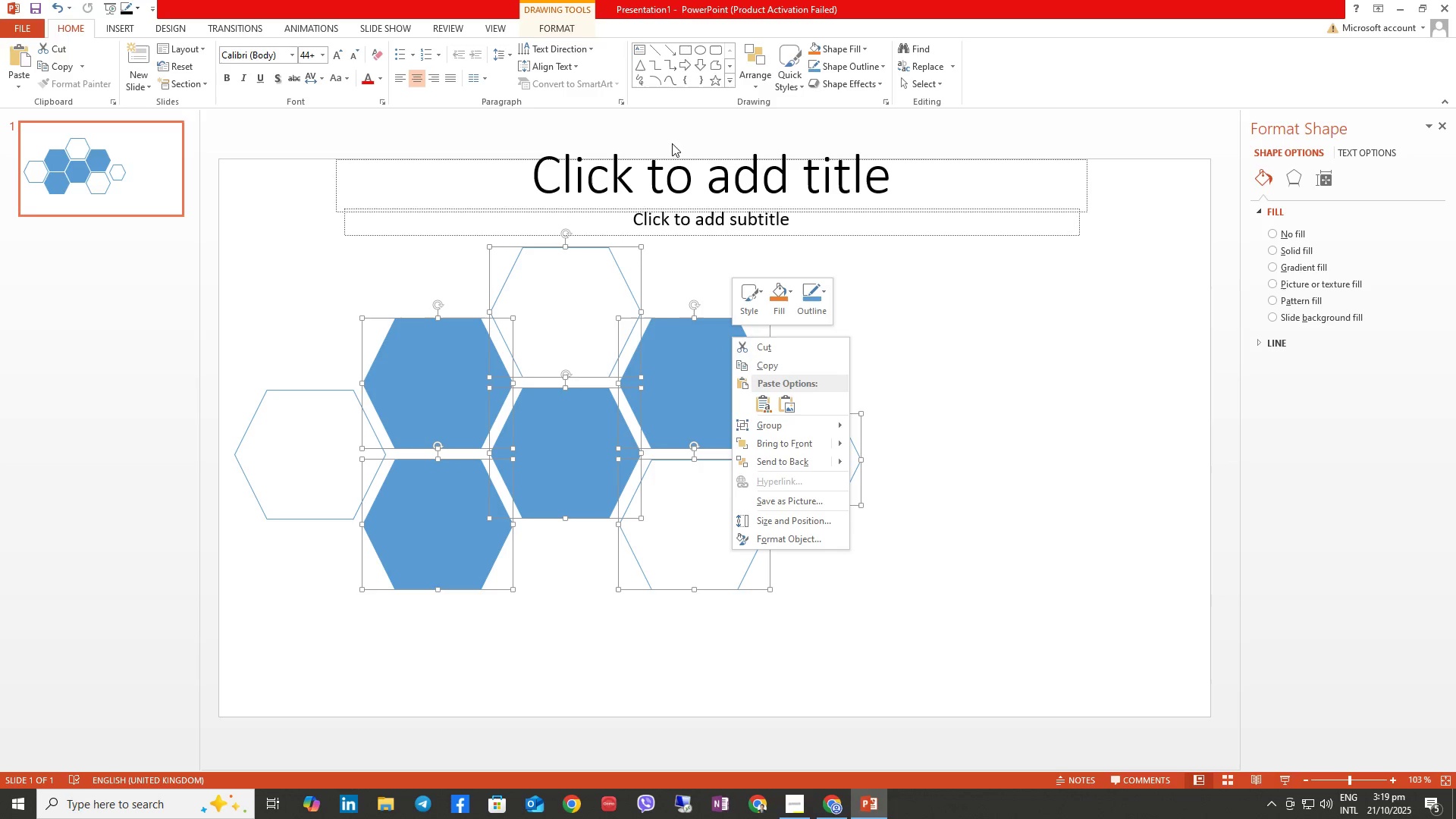 
left_click([749, 68])
 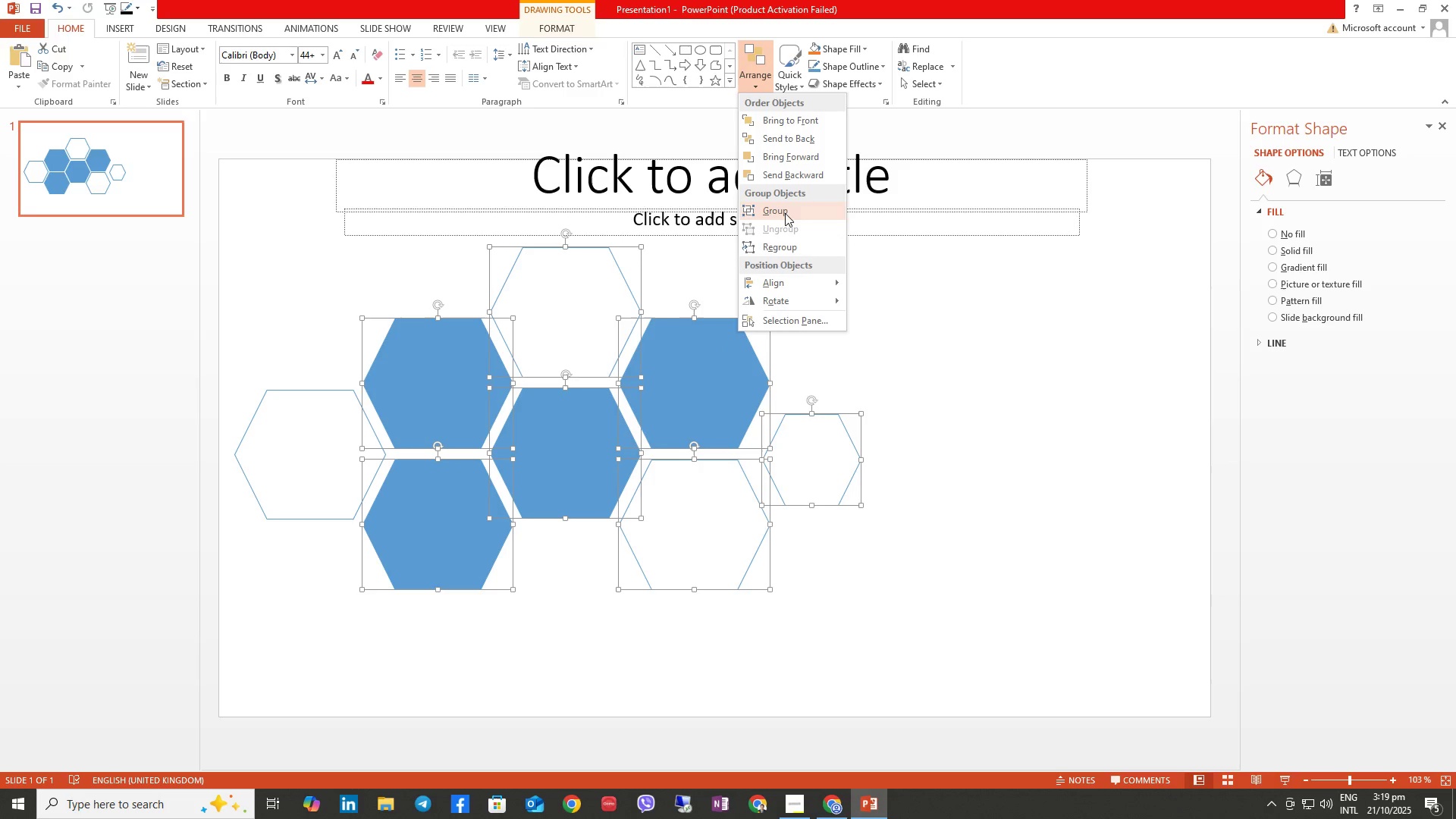 
left_click([781, 253])
 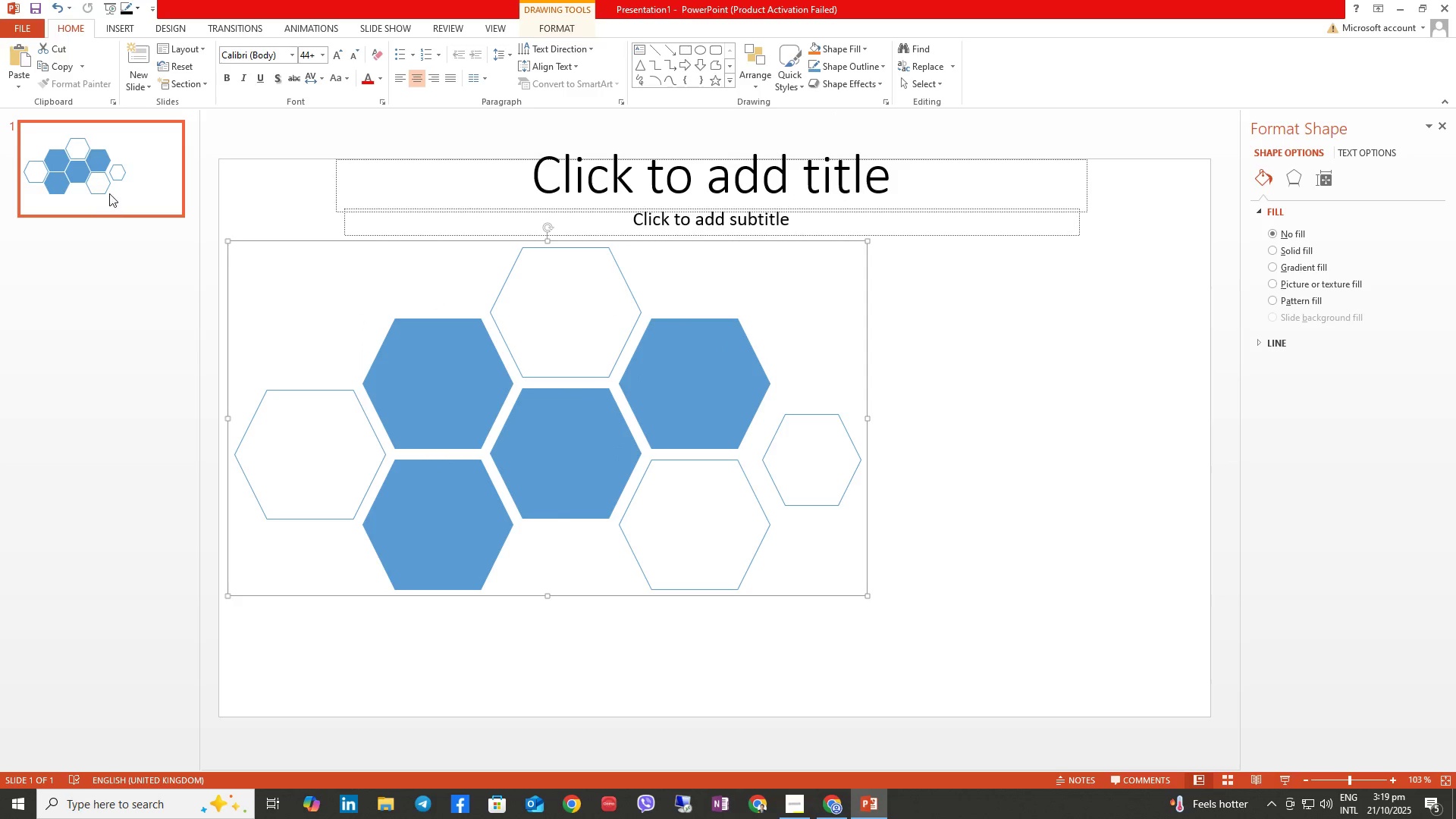 
left_click([132, 32])
 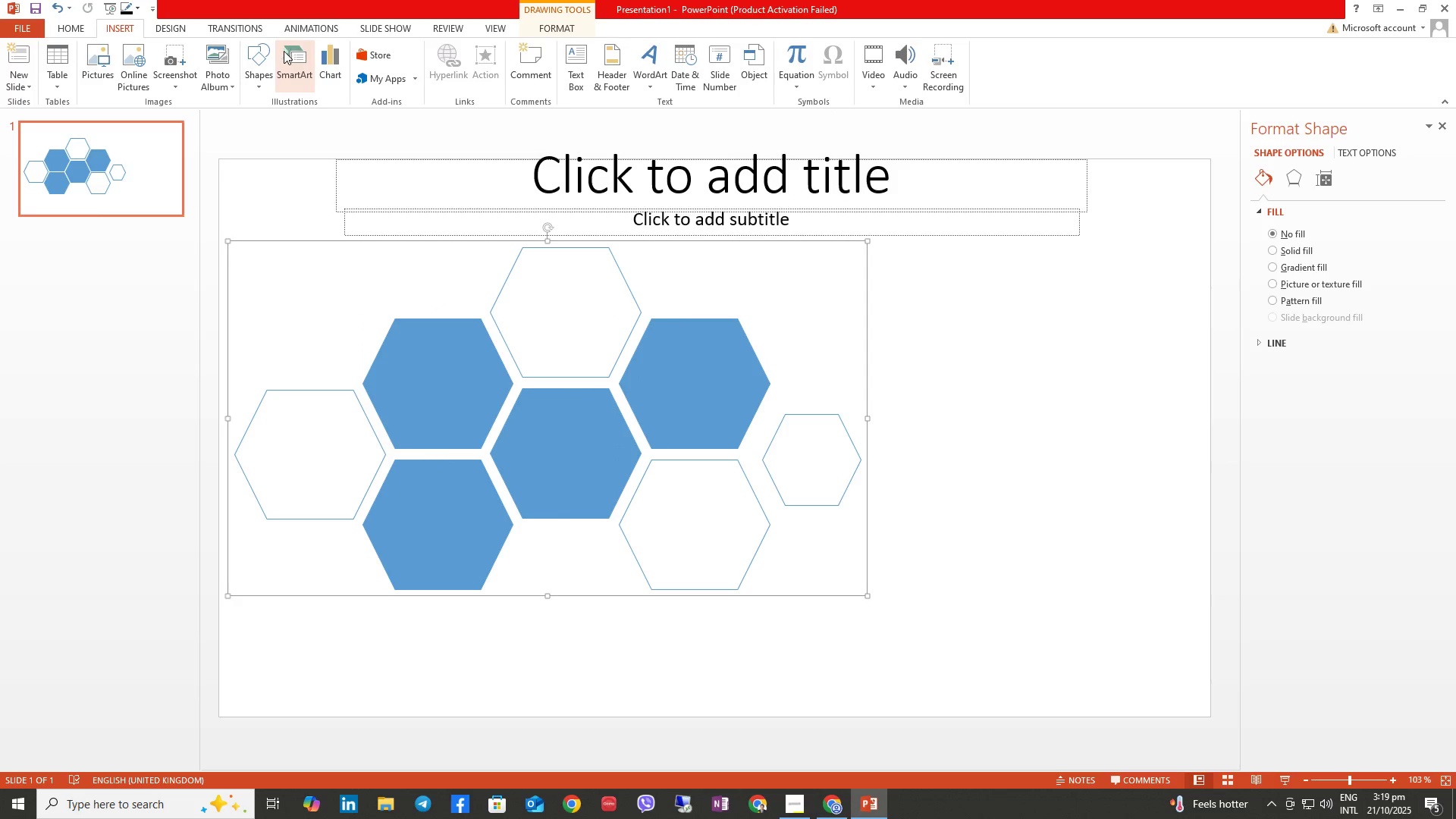 
left_click([273, 56])
 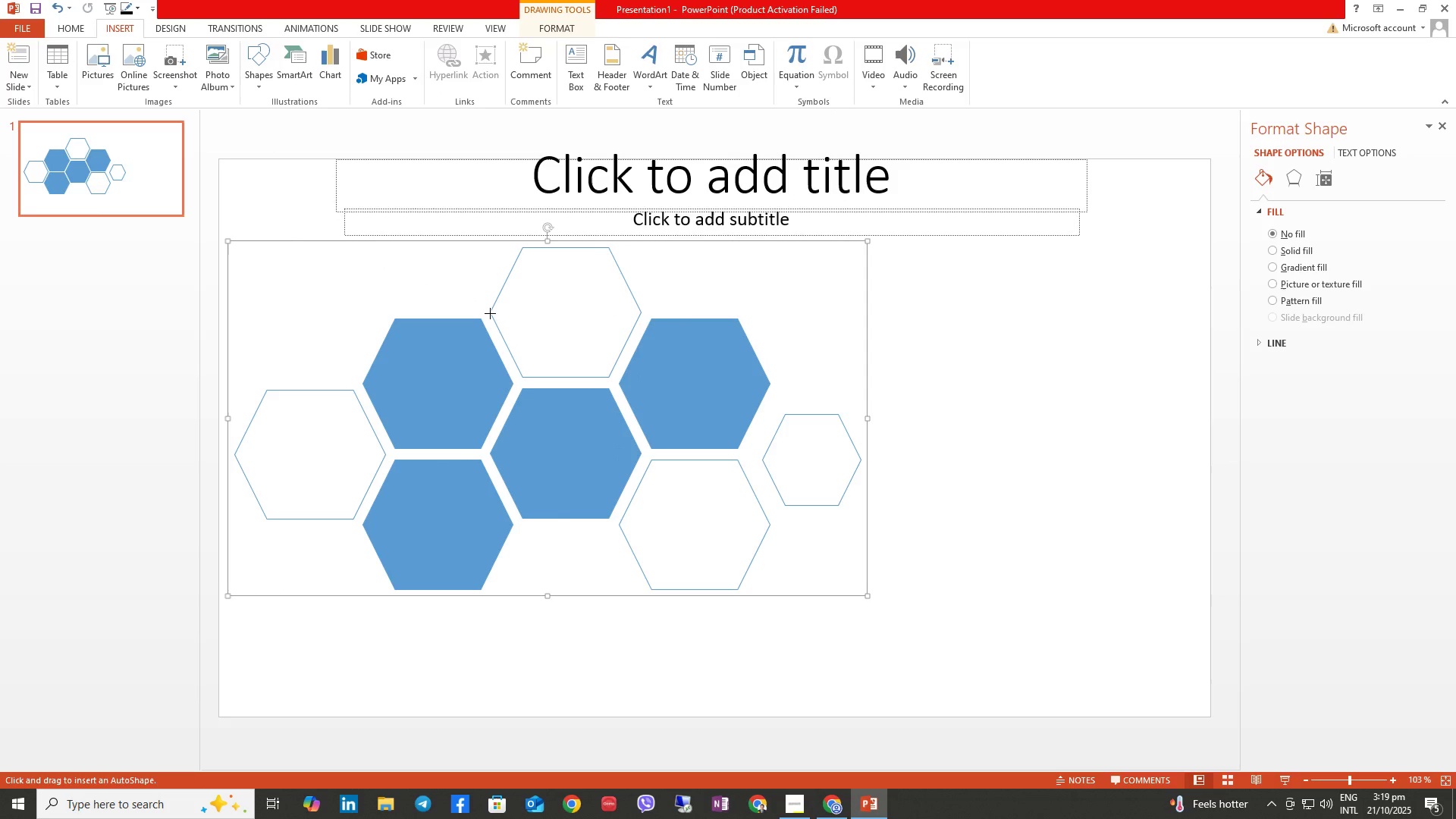 
left_click([490, 313])
 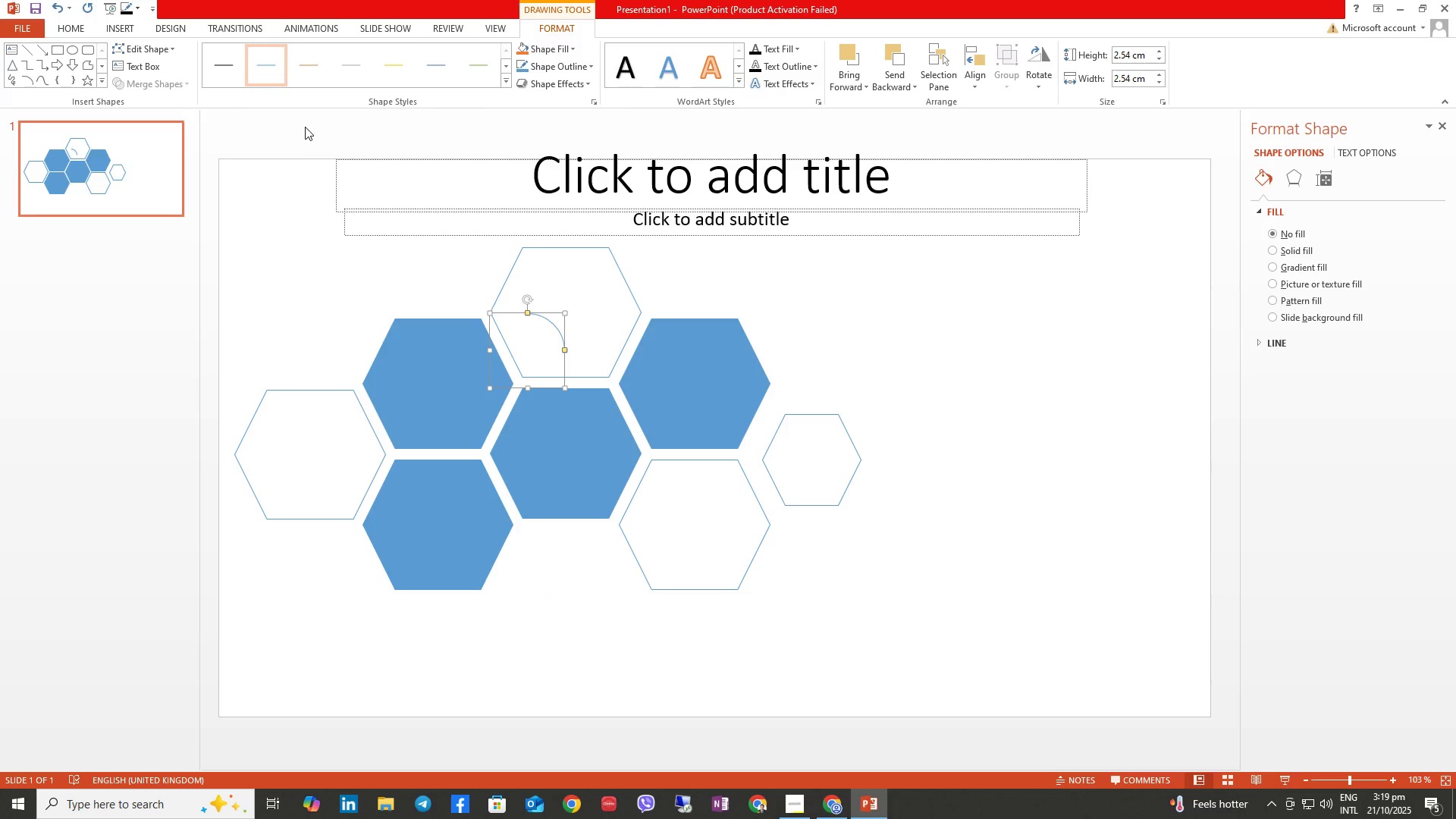 
key(Control+Z)
 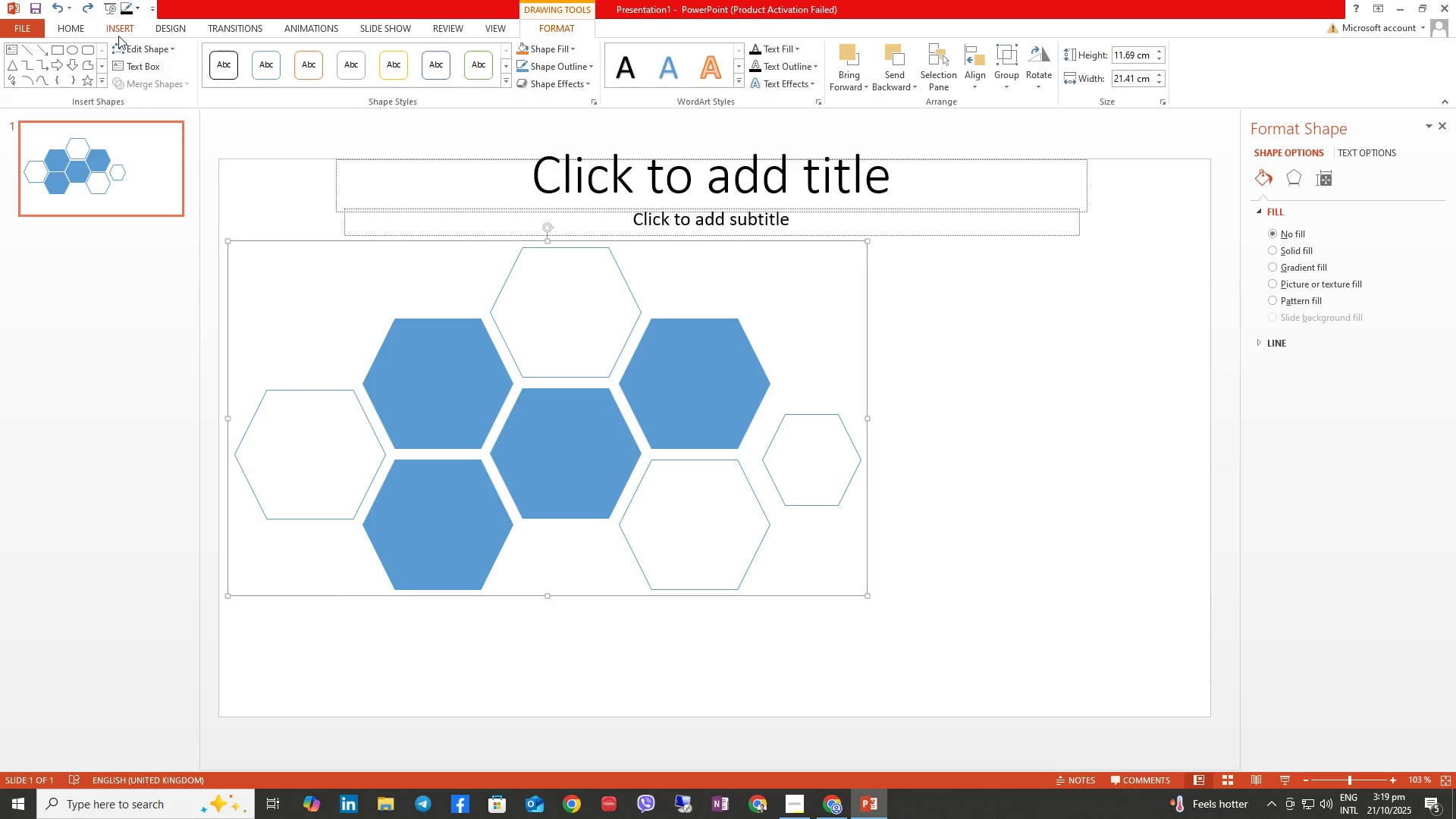 
left_click([118, 36])
 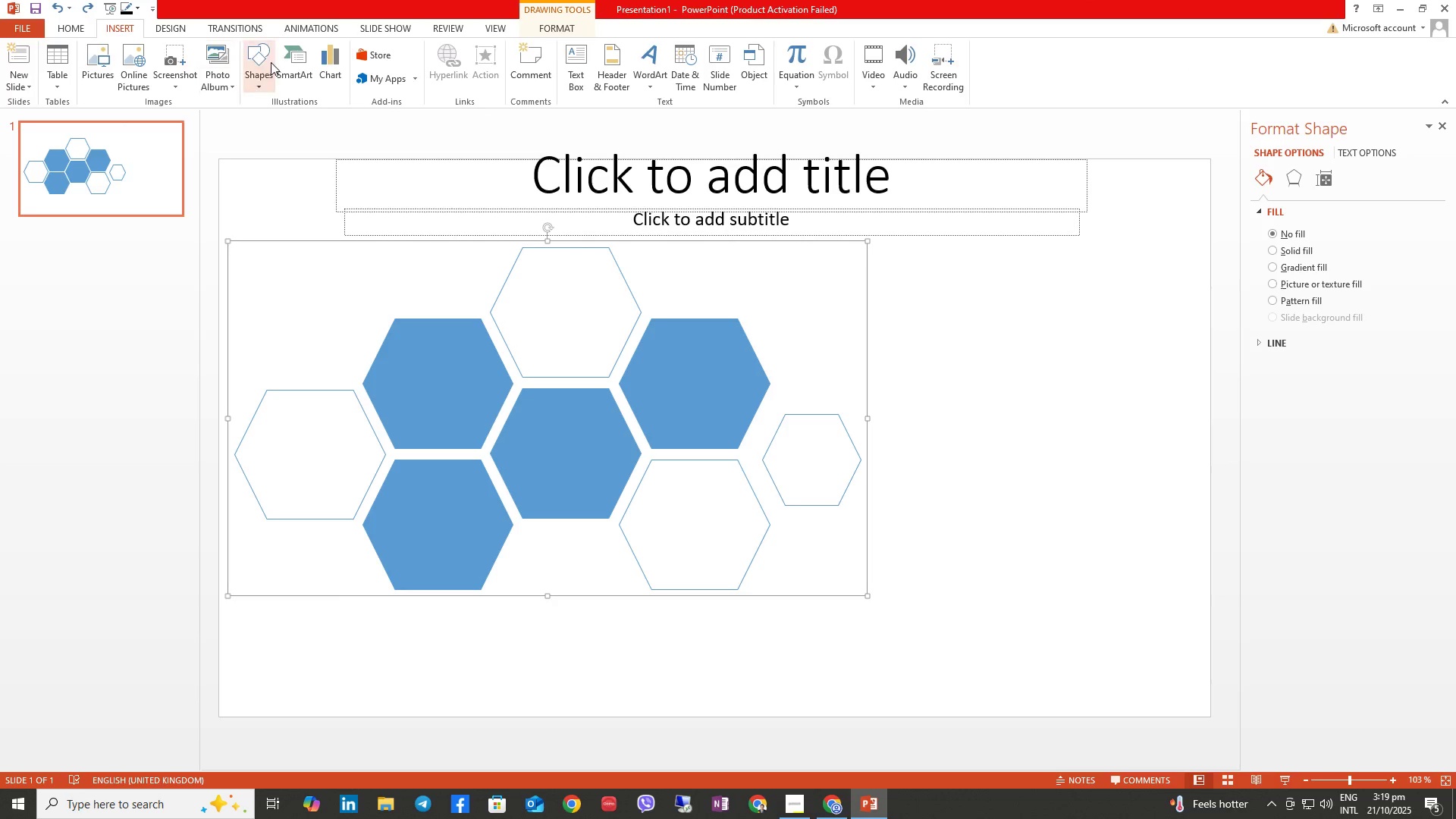 
left_click([271, 61])
 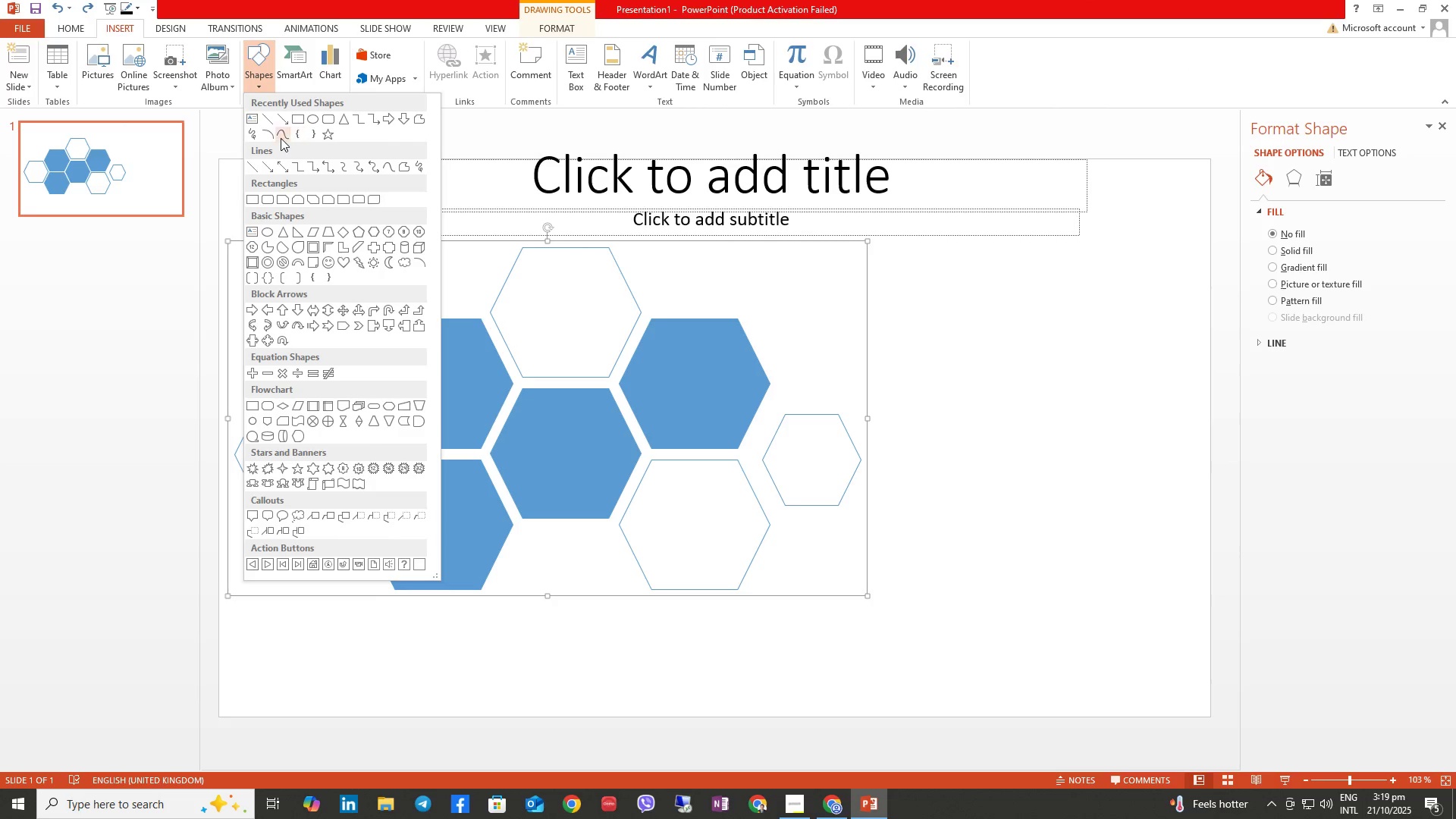 
left_click([281, 138])
 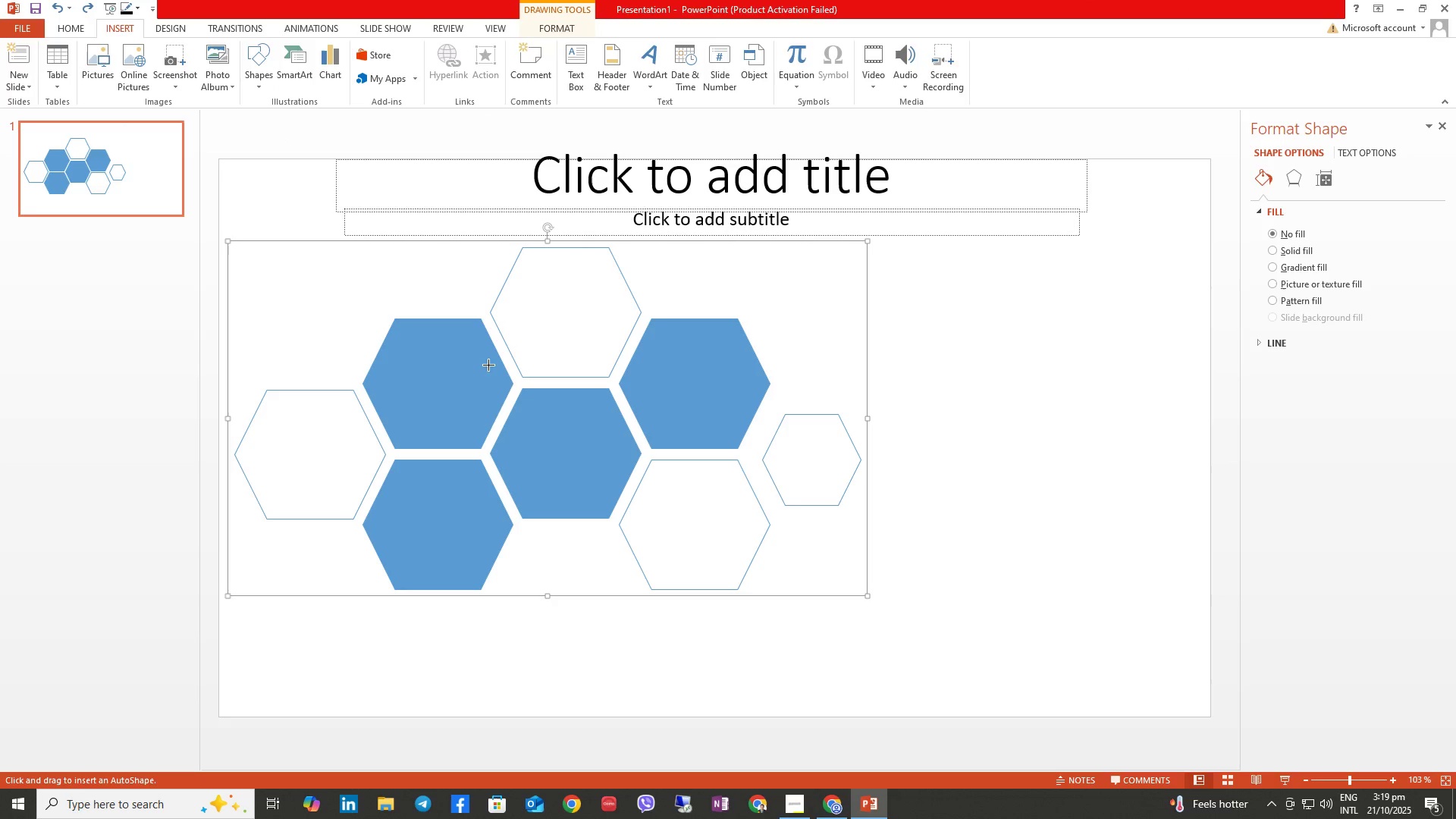 
wait(9.78)
 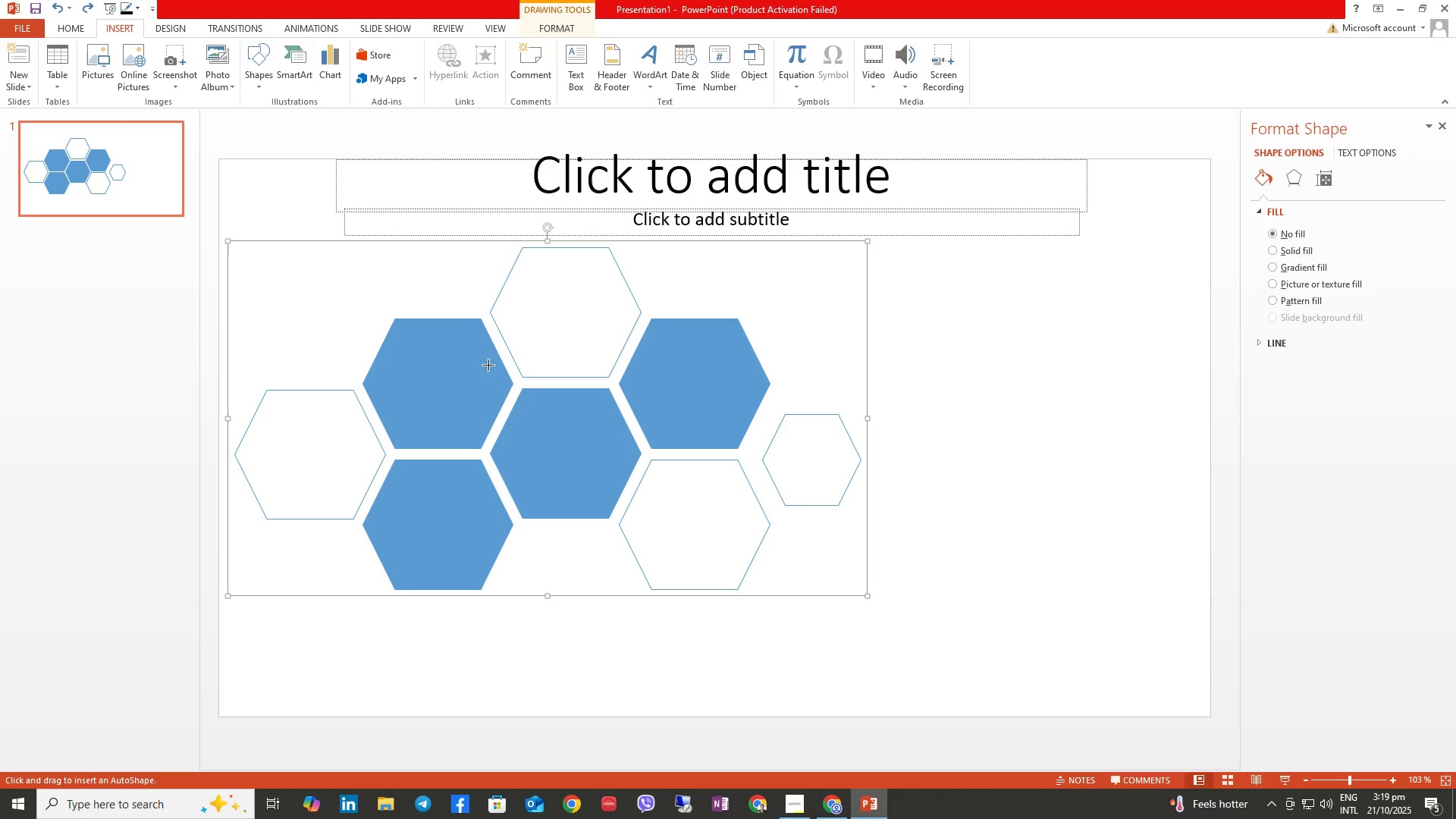 
left_click([502, 340])
 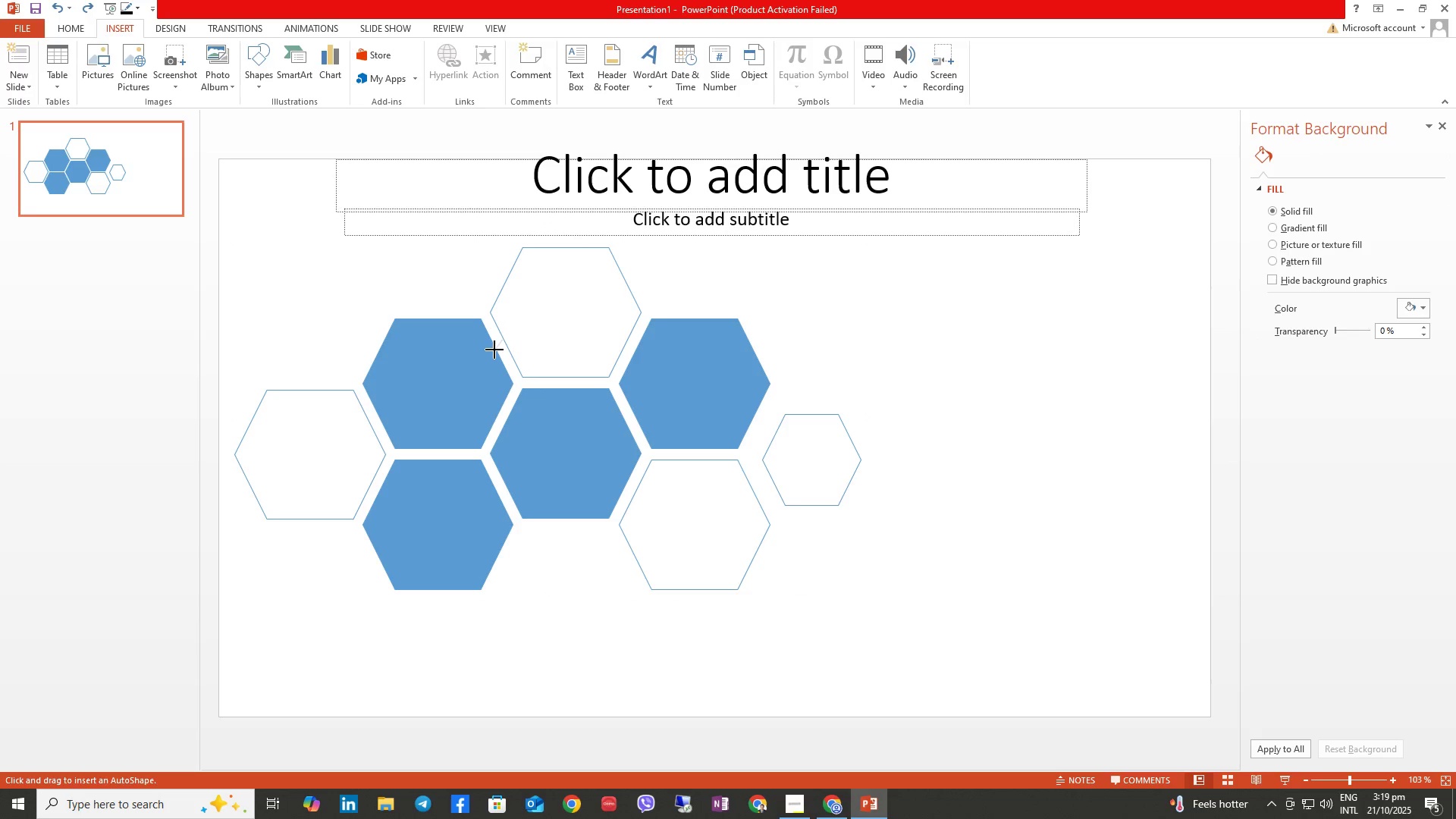 
left_click([494, 349])
 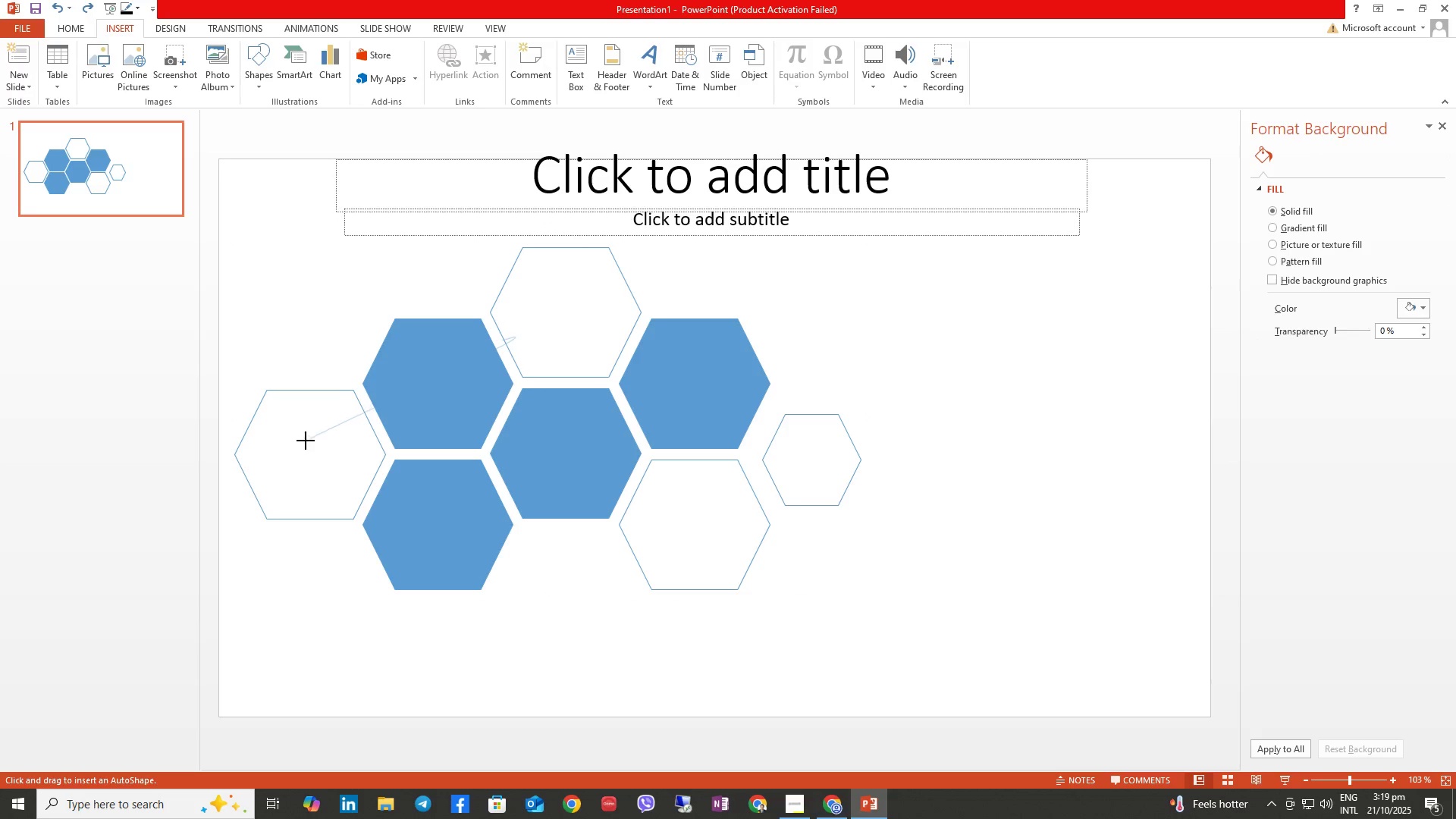 
left_click([306, 444])
 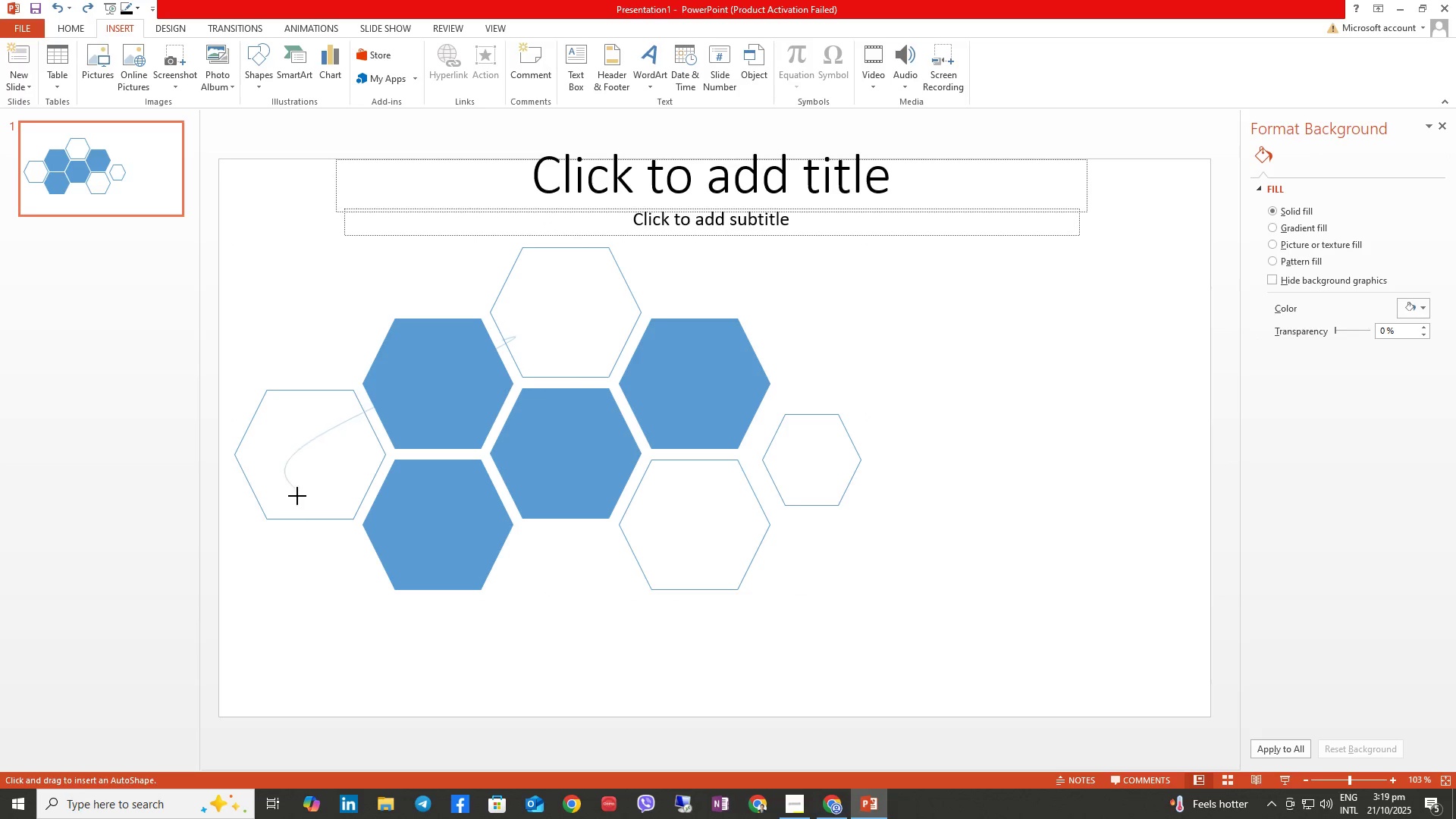 
left_click_drag(start_coordinate=[306, 504], to_coordinate=[328, 522])
 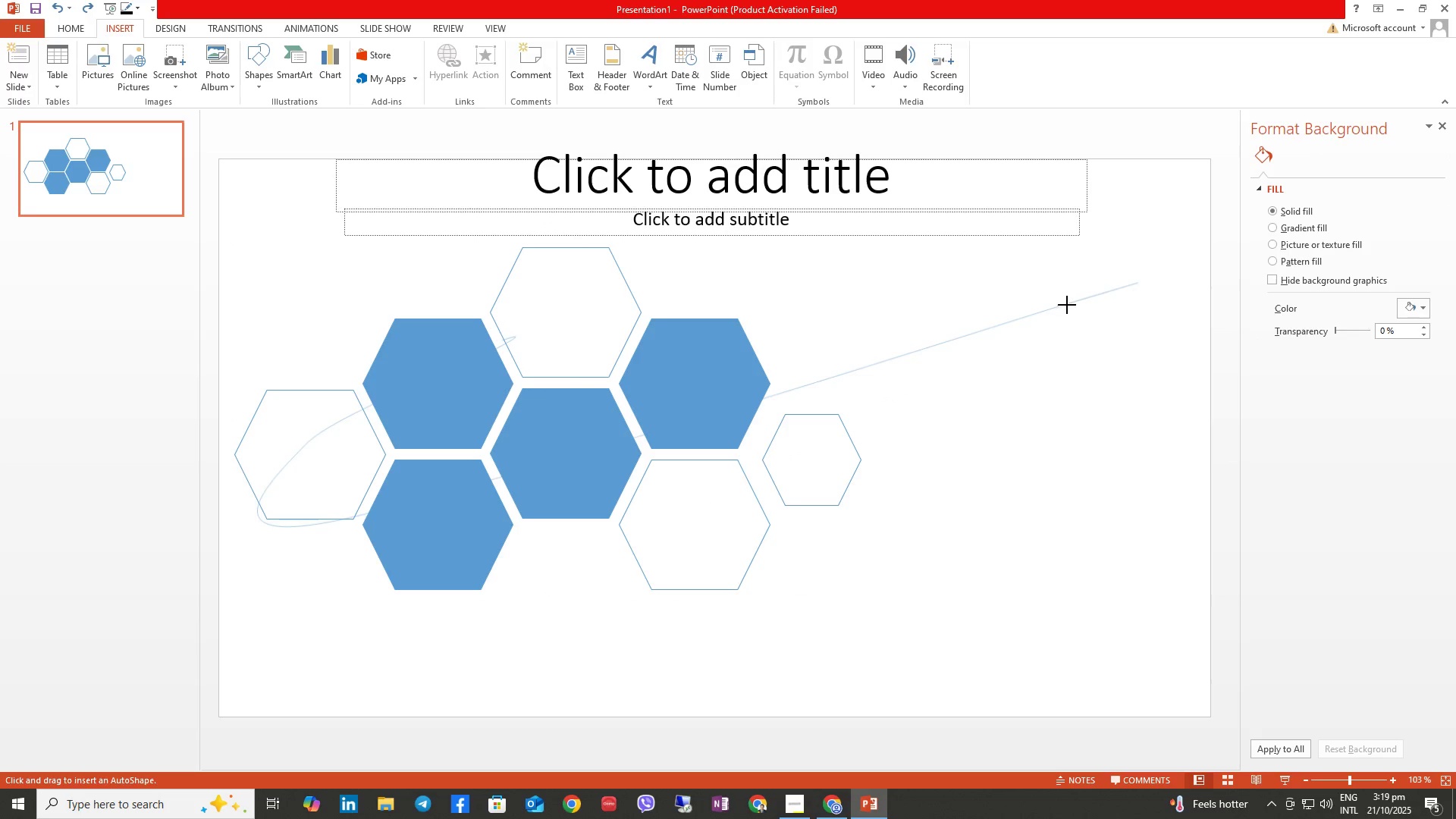 
left_click([991, 359])
 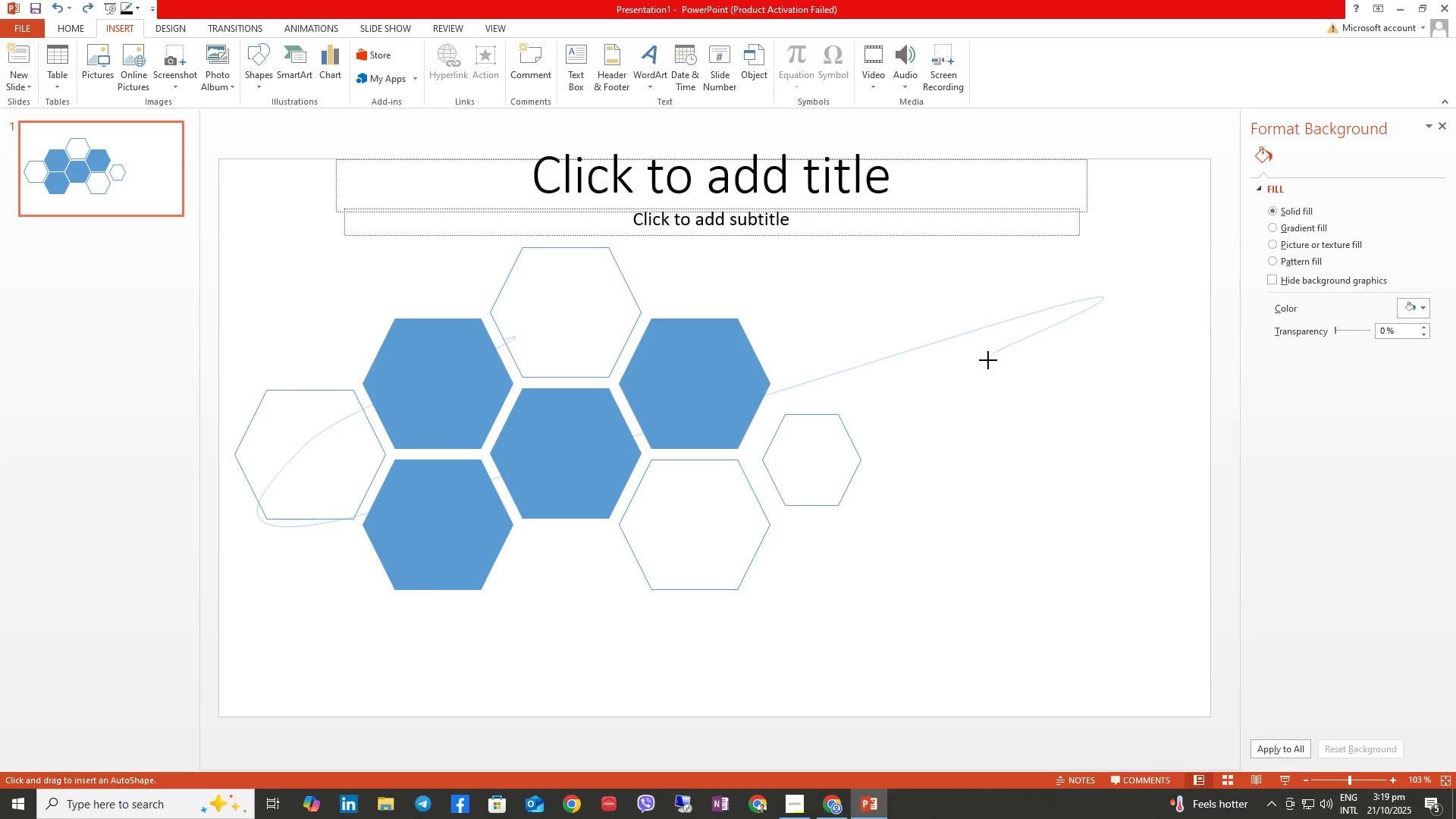 
left_click_drag(start_coordinate=[988, 360], to_coordinate=[991, 370])
 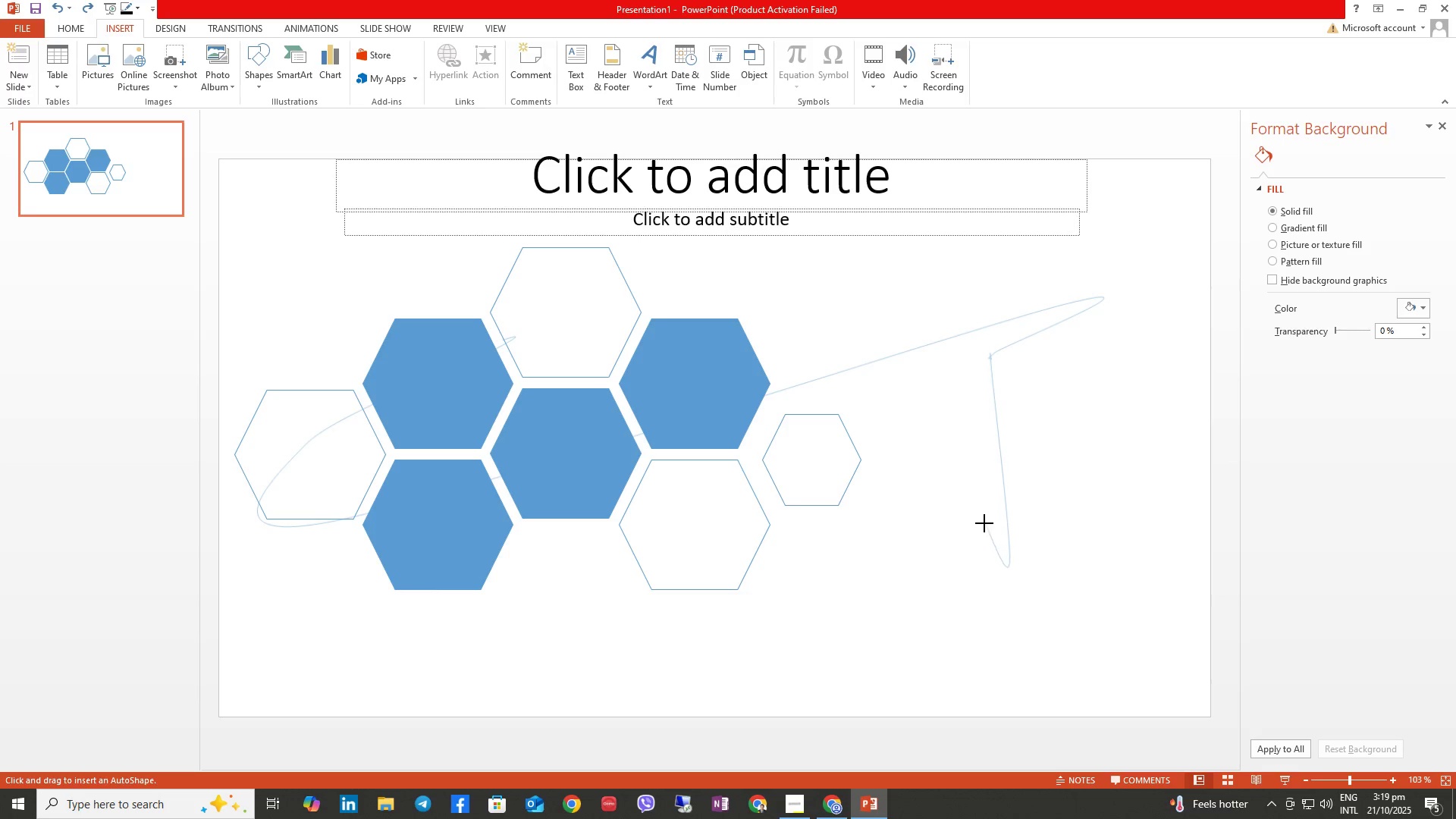 
left_click_drag(start_coordinate=[946, 482], to_coordinate=[946, 487])
 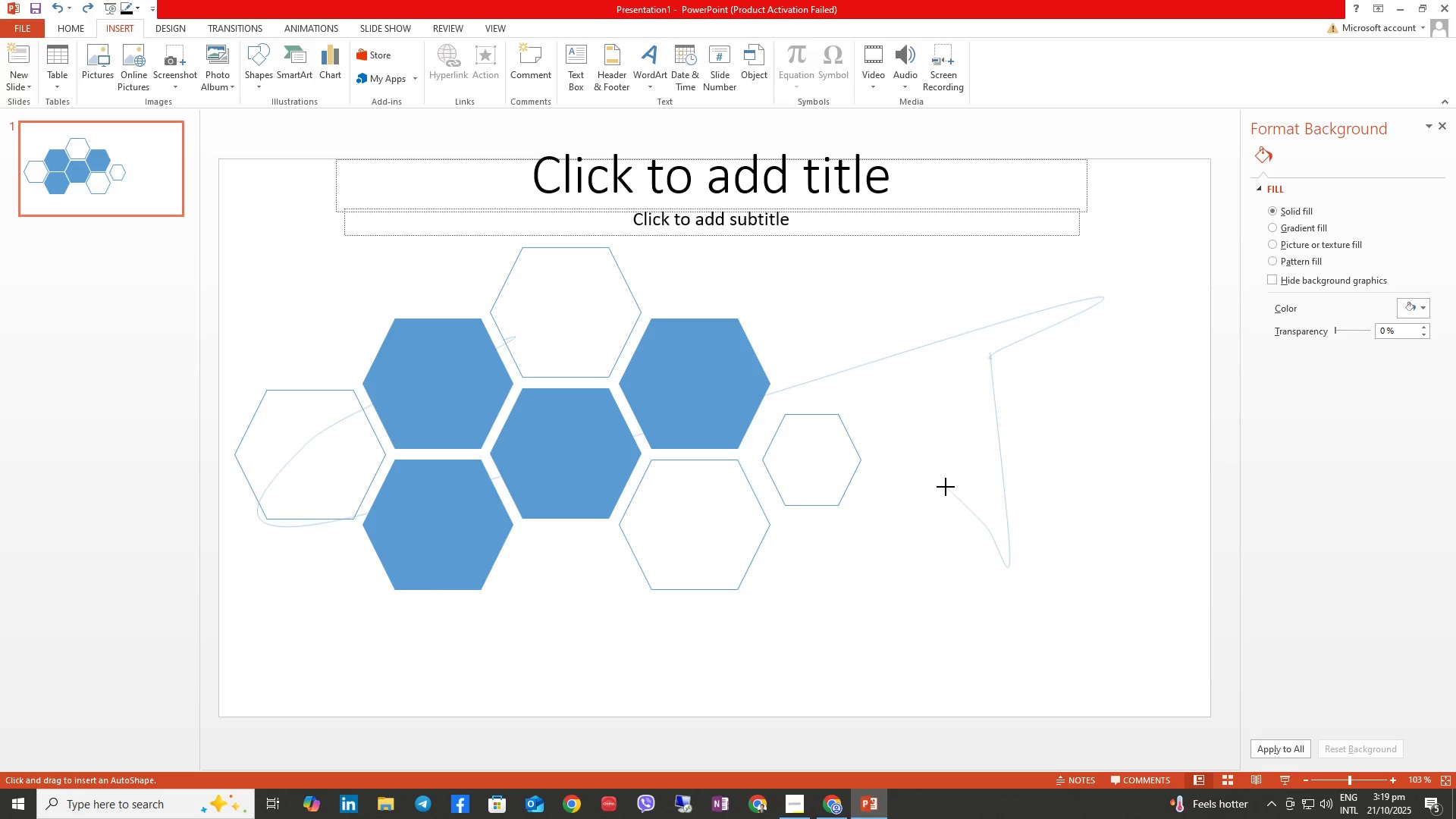 
key(Enter)
 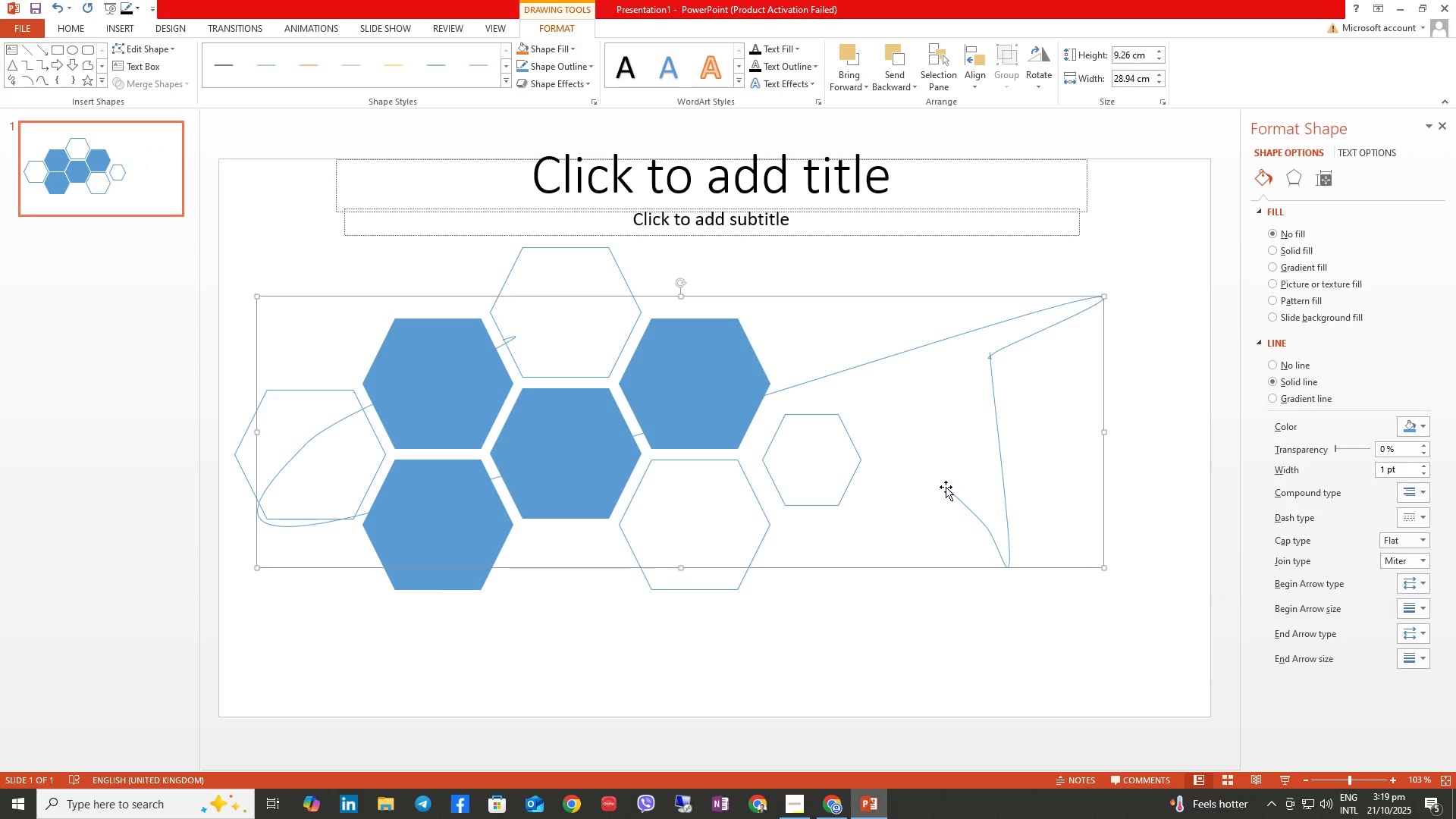 
key(Control+Z)
 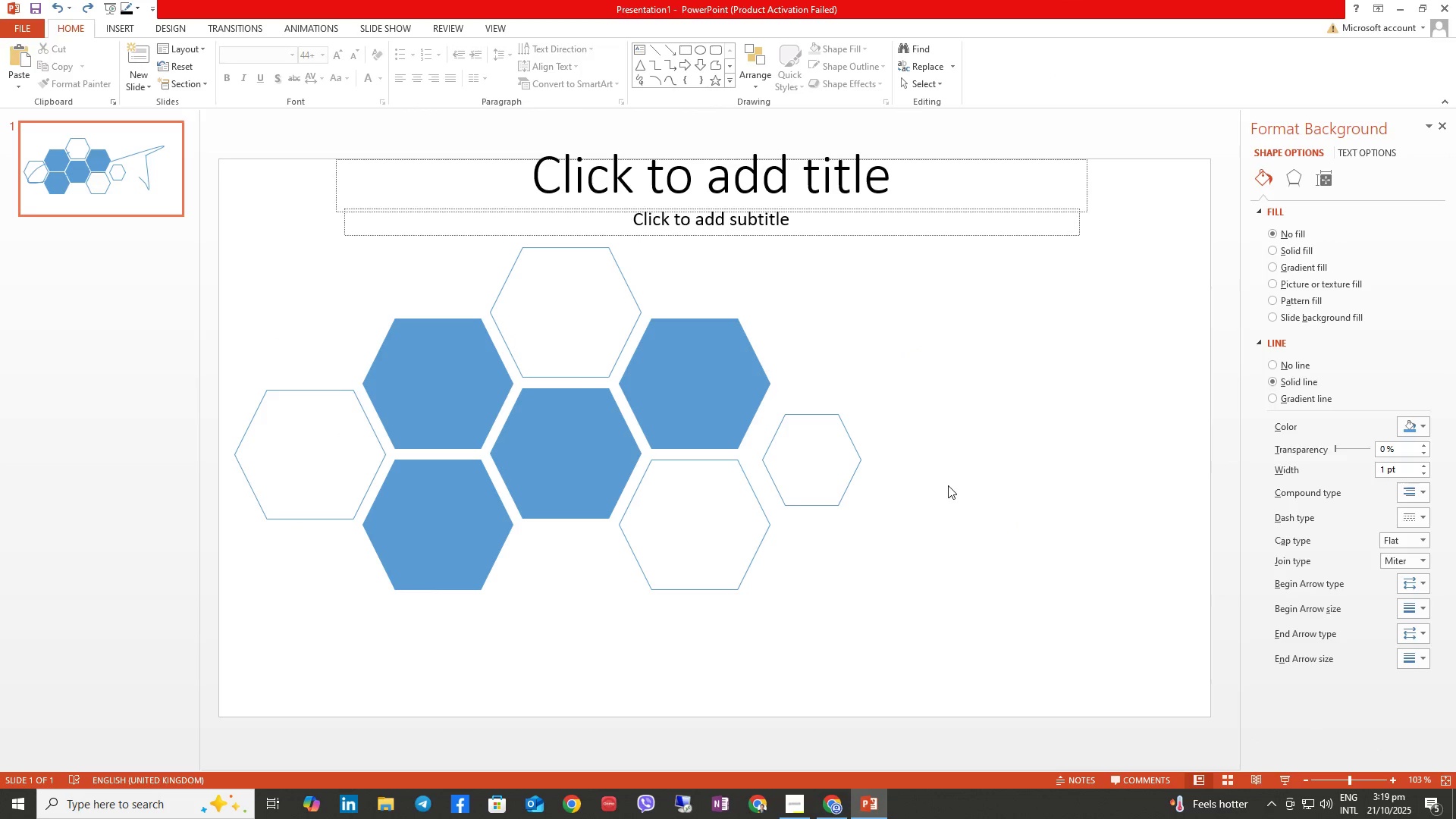 
key(Control+Z)
 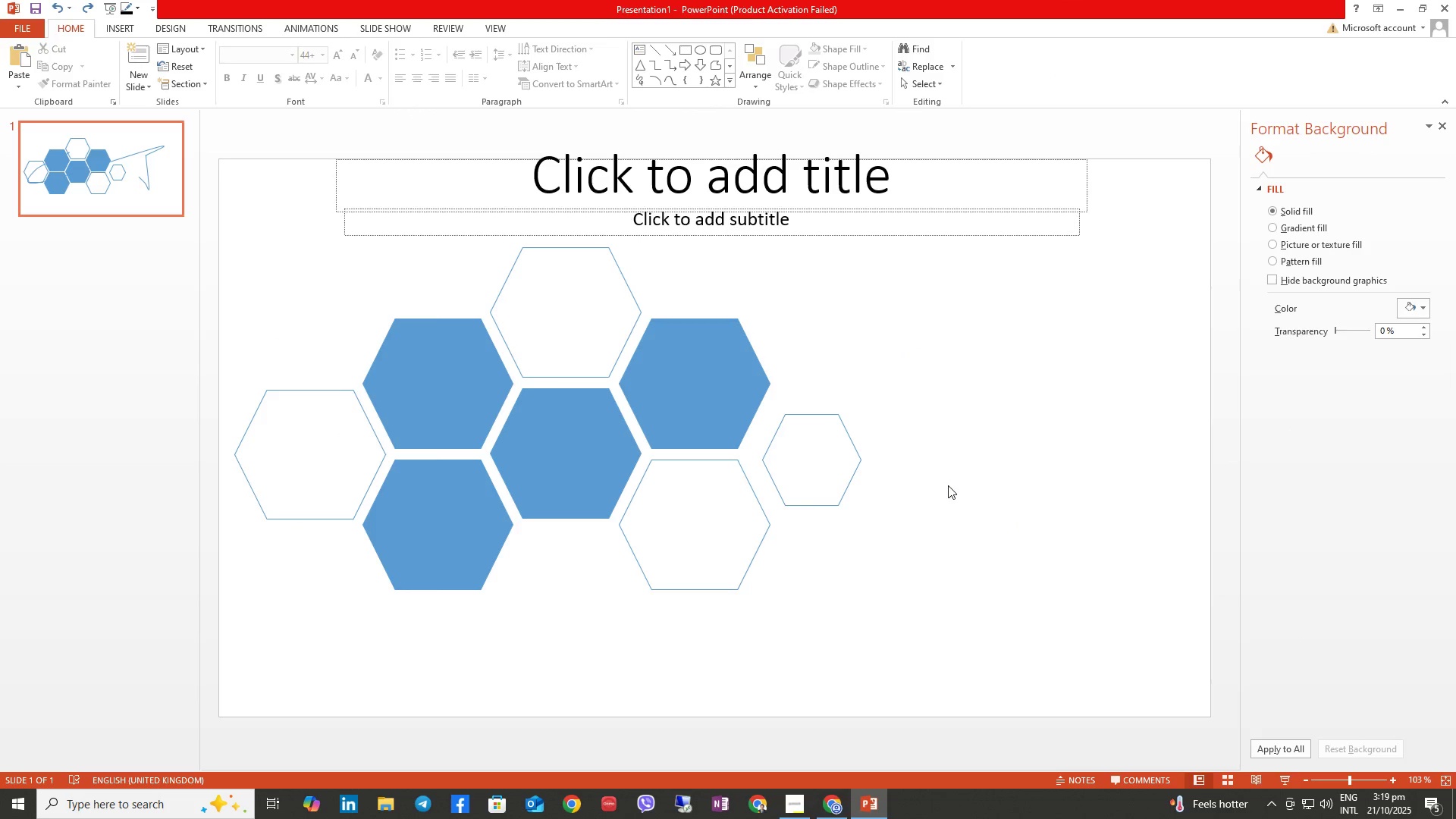 
key(Control+Z)
 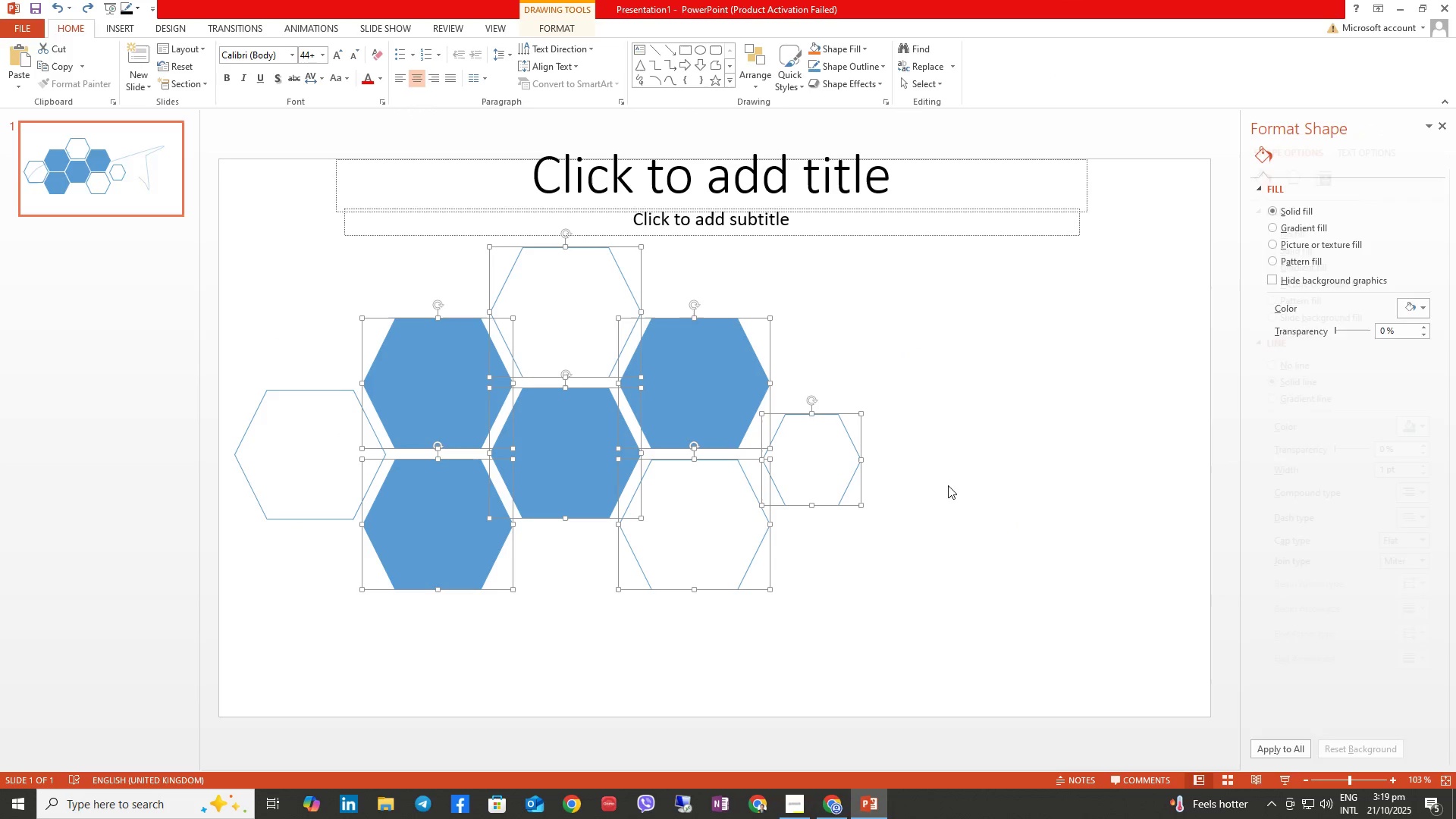 
key(Control+Z)
 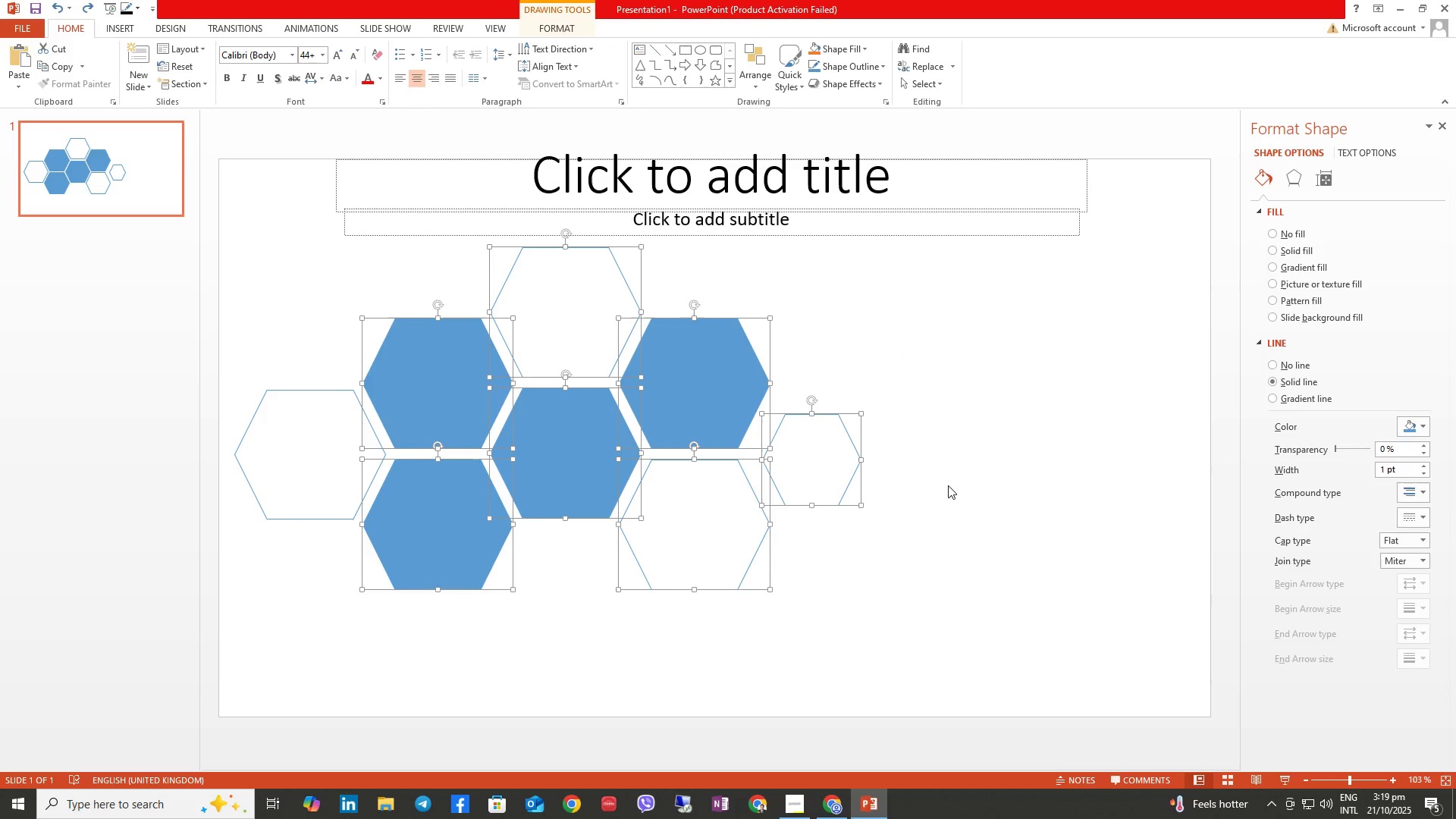 
key(Control+Z)
 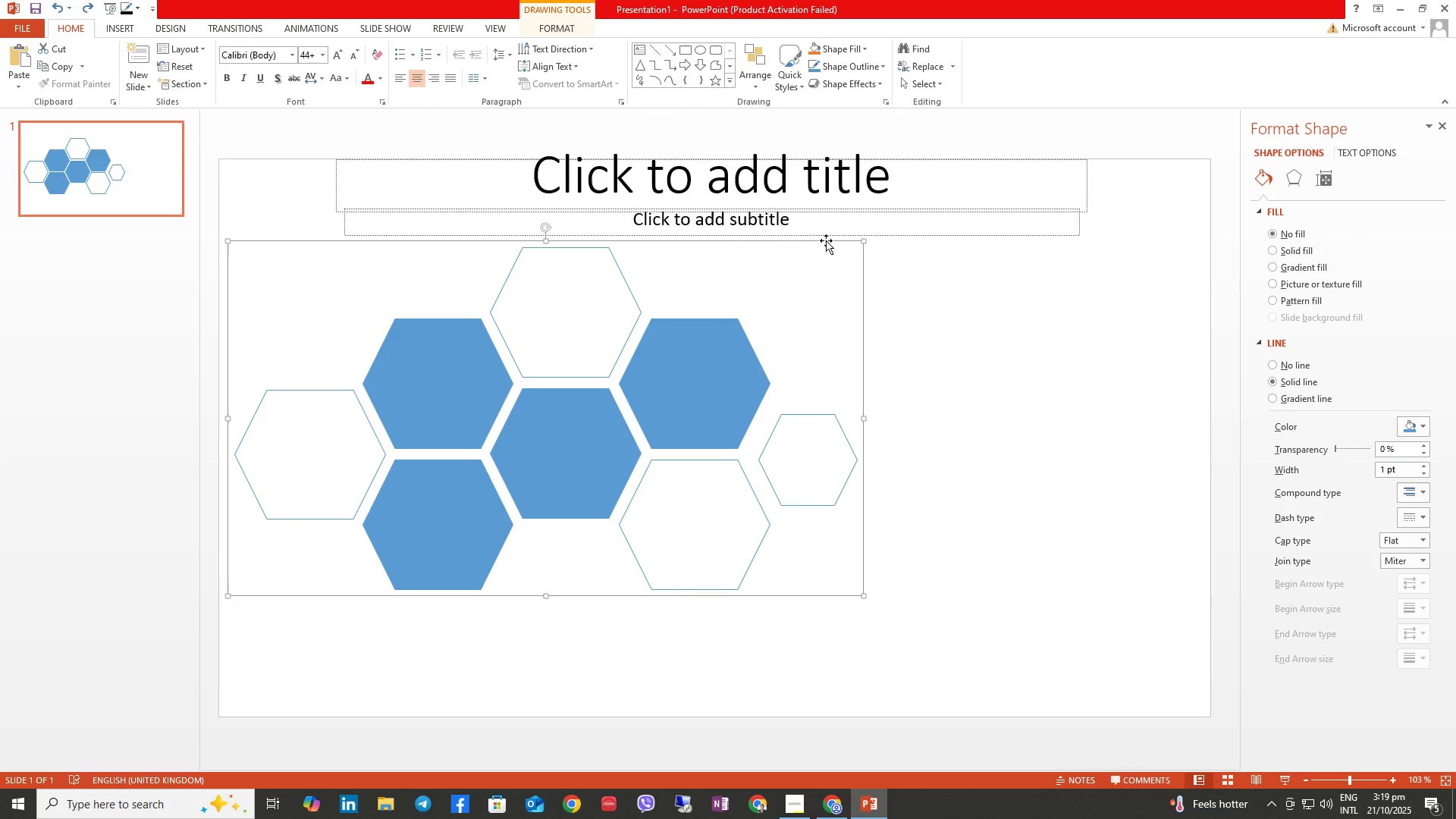 
right_click([825, 243])
 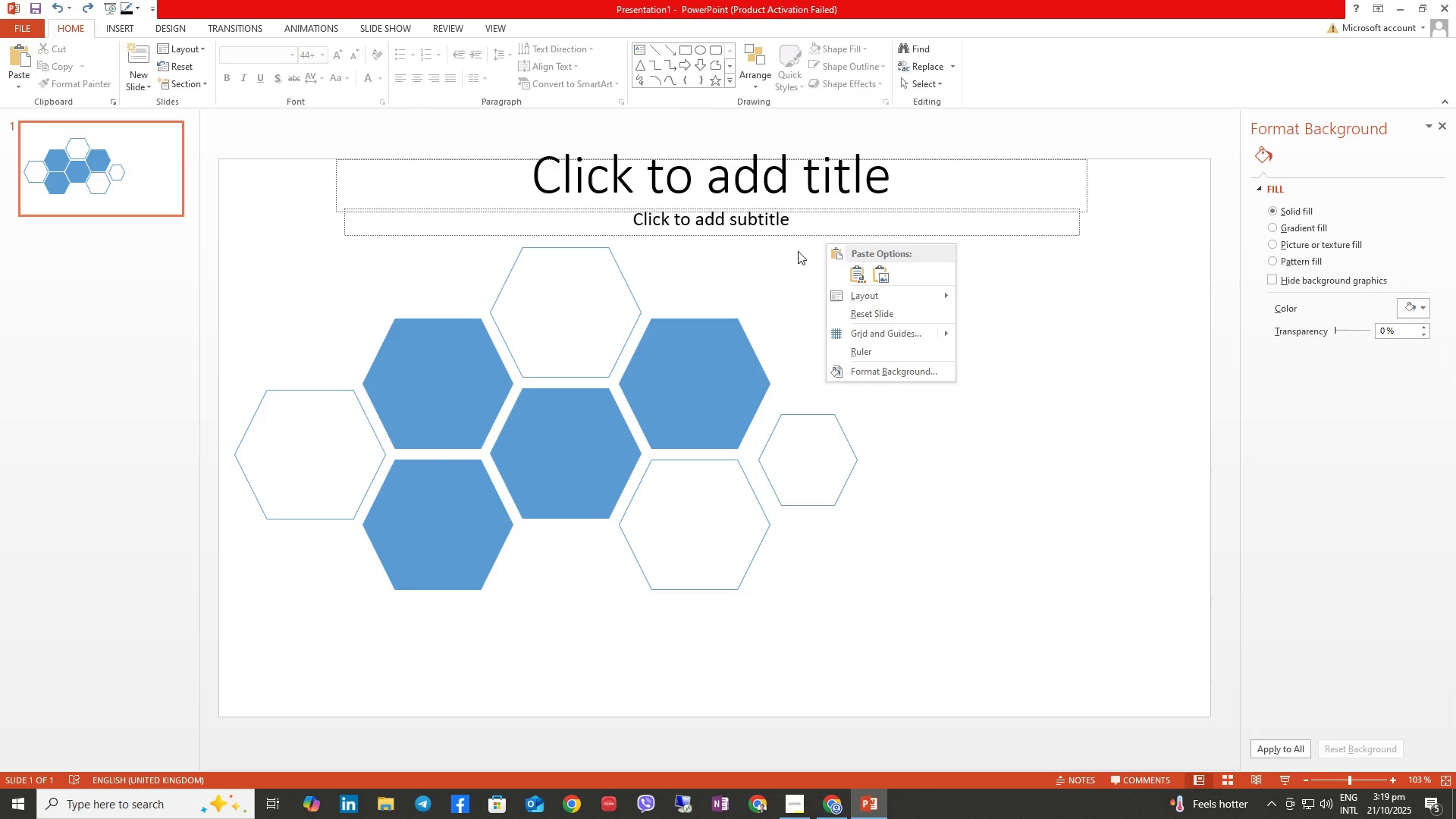 
left_click([798, 251])
 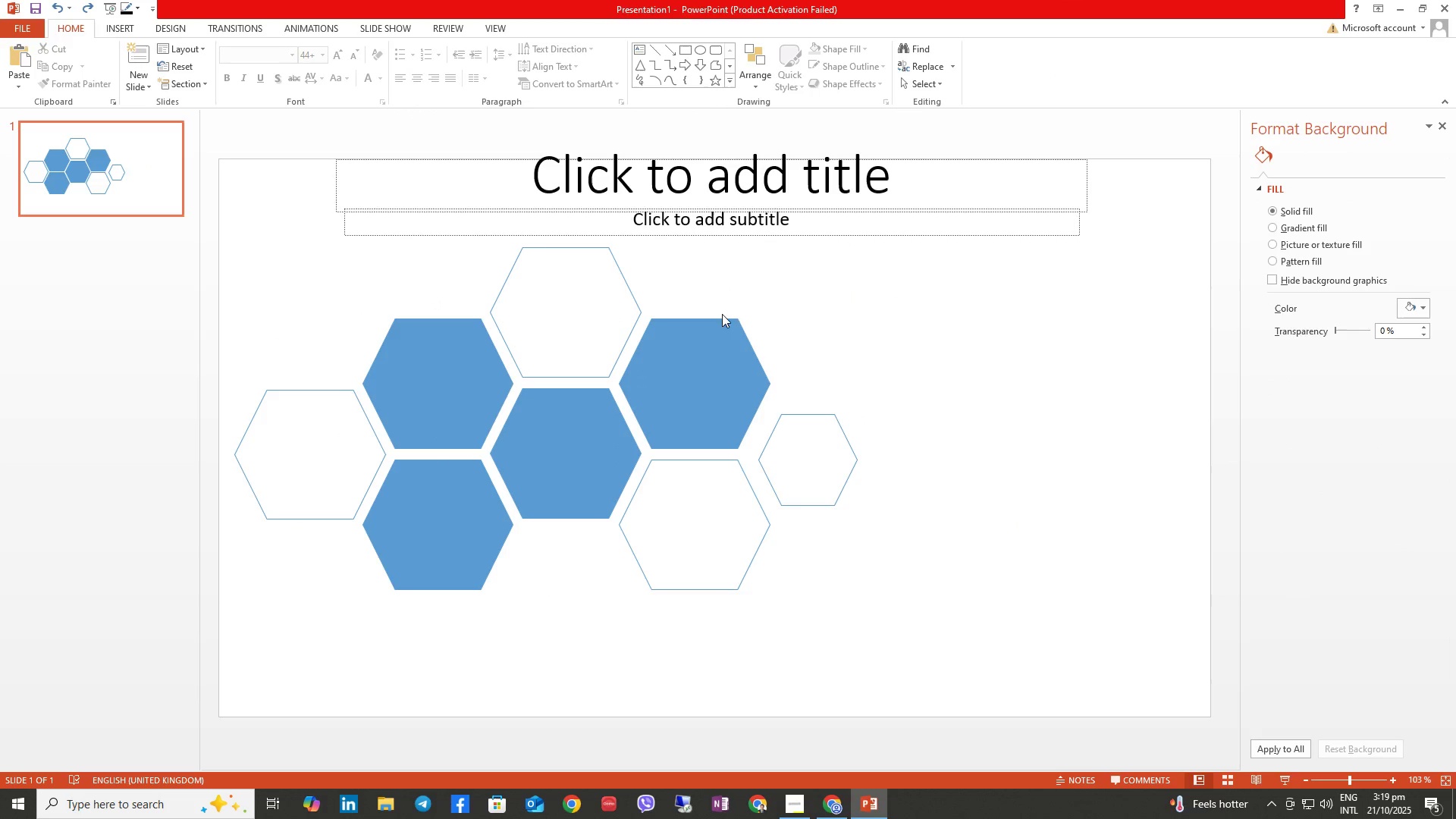 
left_click([723, 353])
 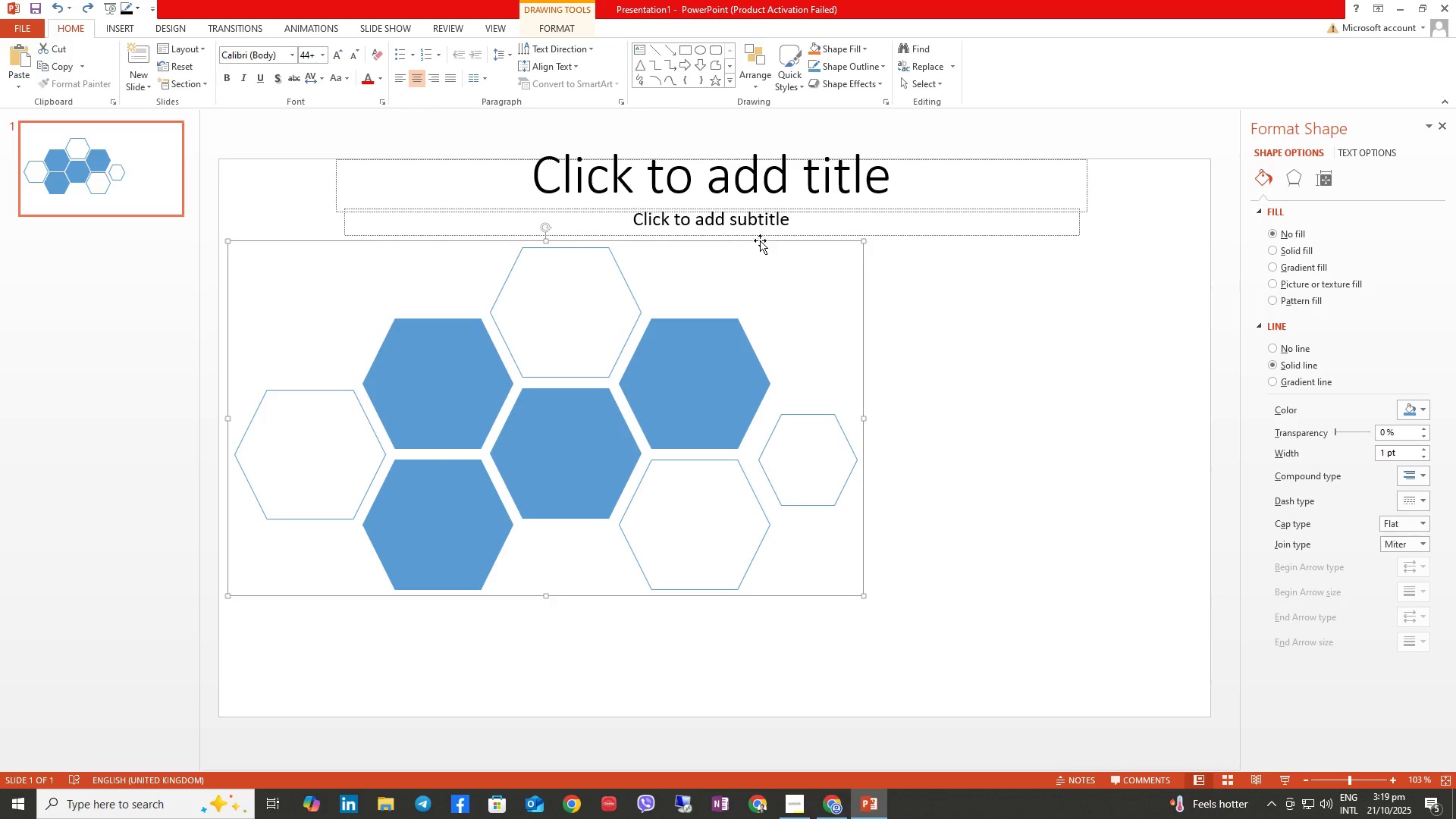 
right_click([760, 240])
 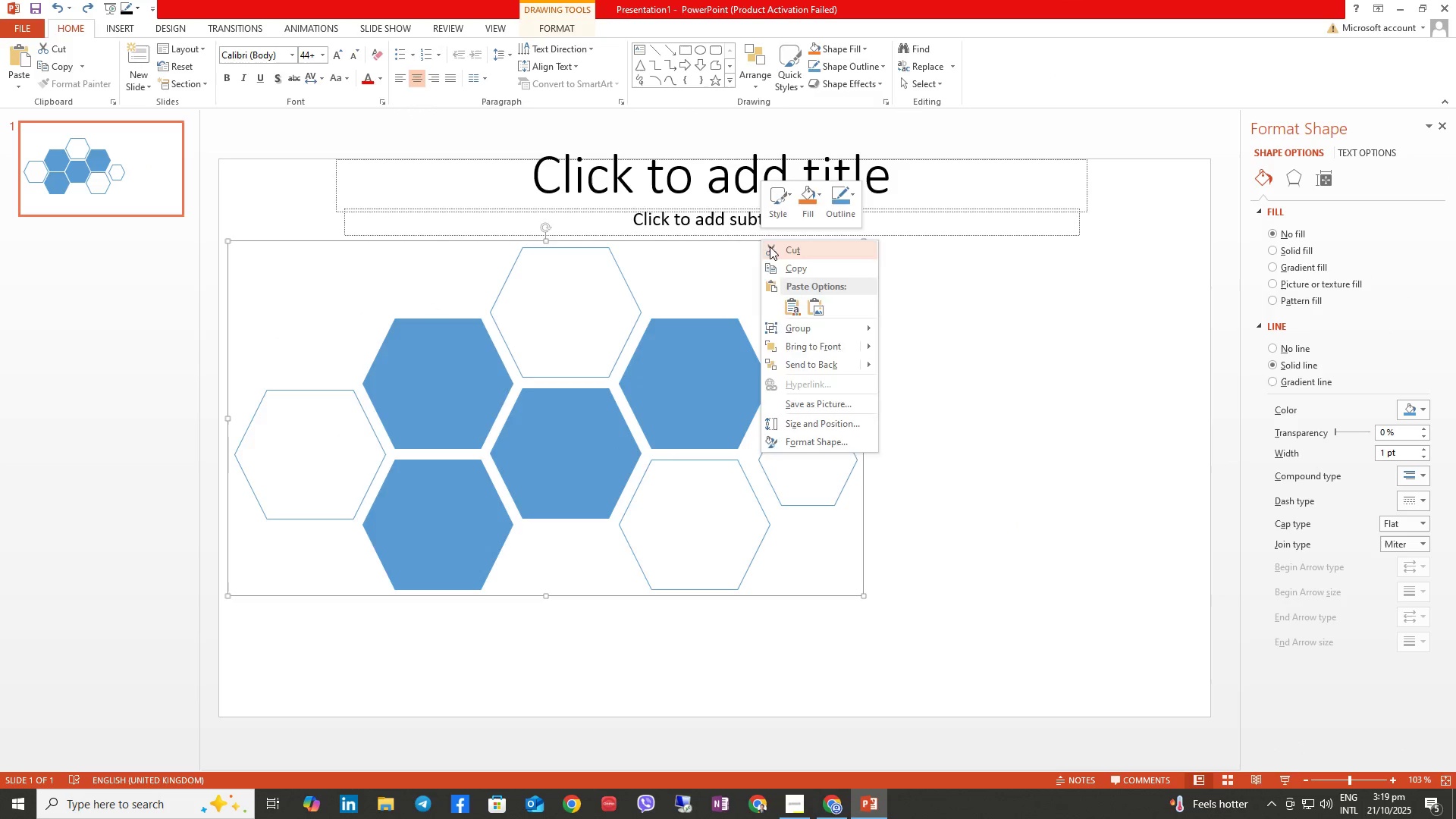 
left_click([770, 246])
 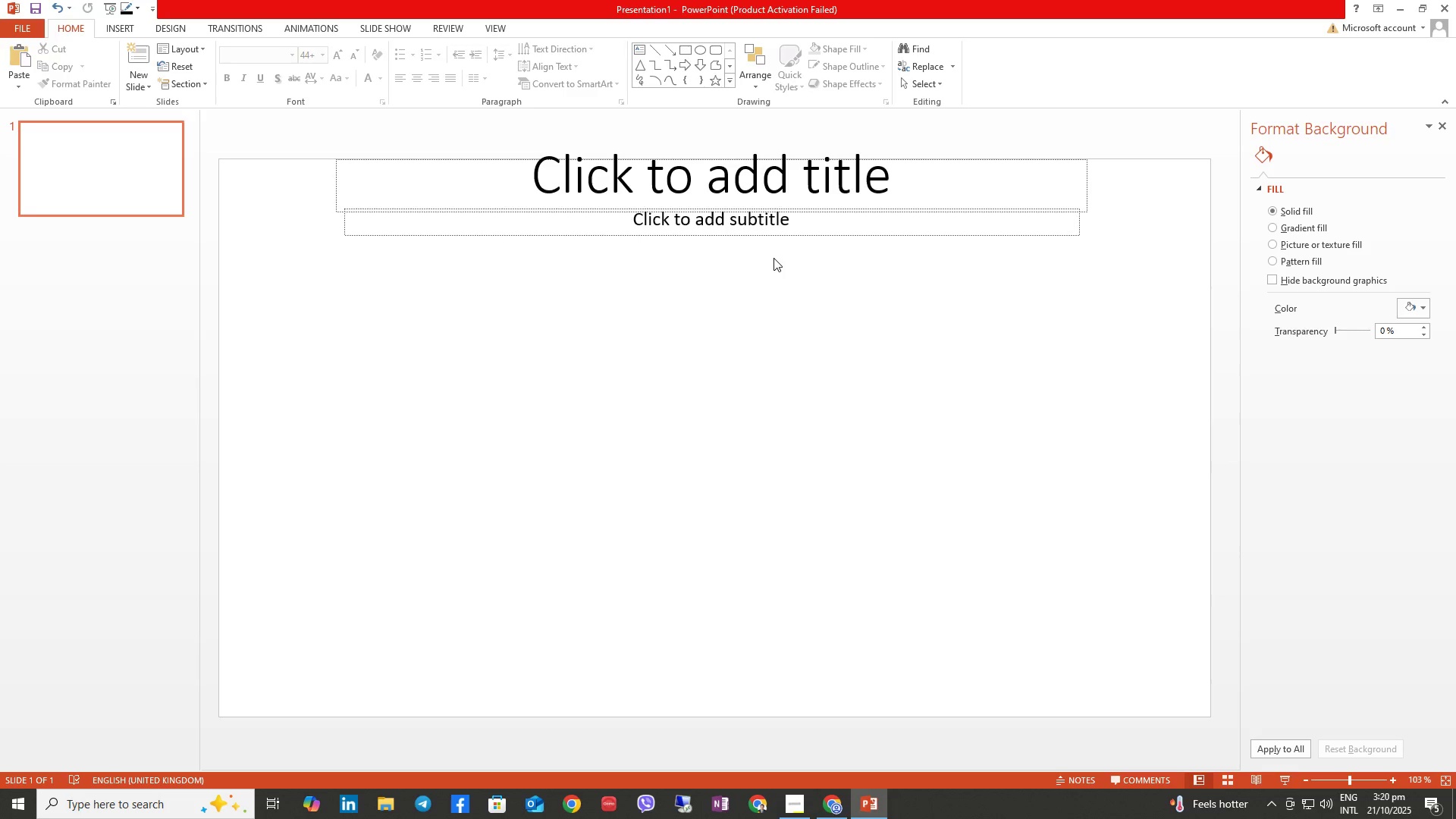 
wait(12.99)
 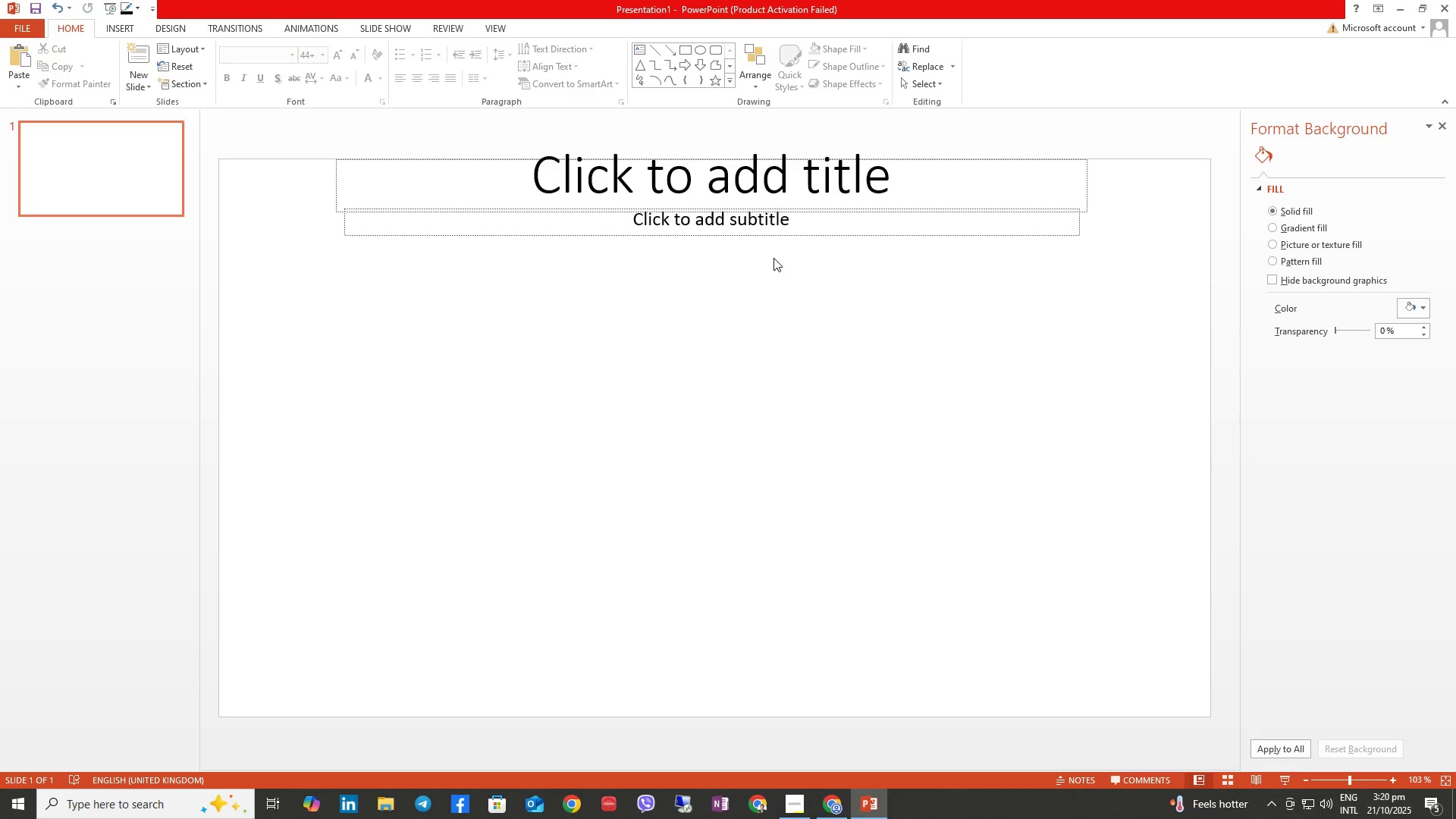 
left_click([787, 807])
 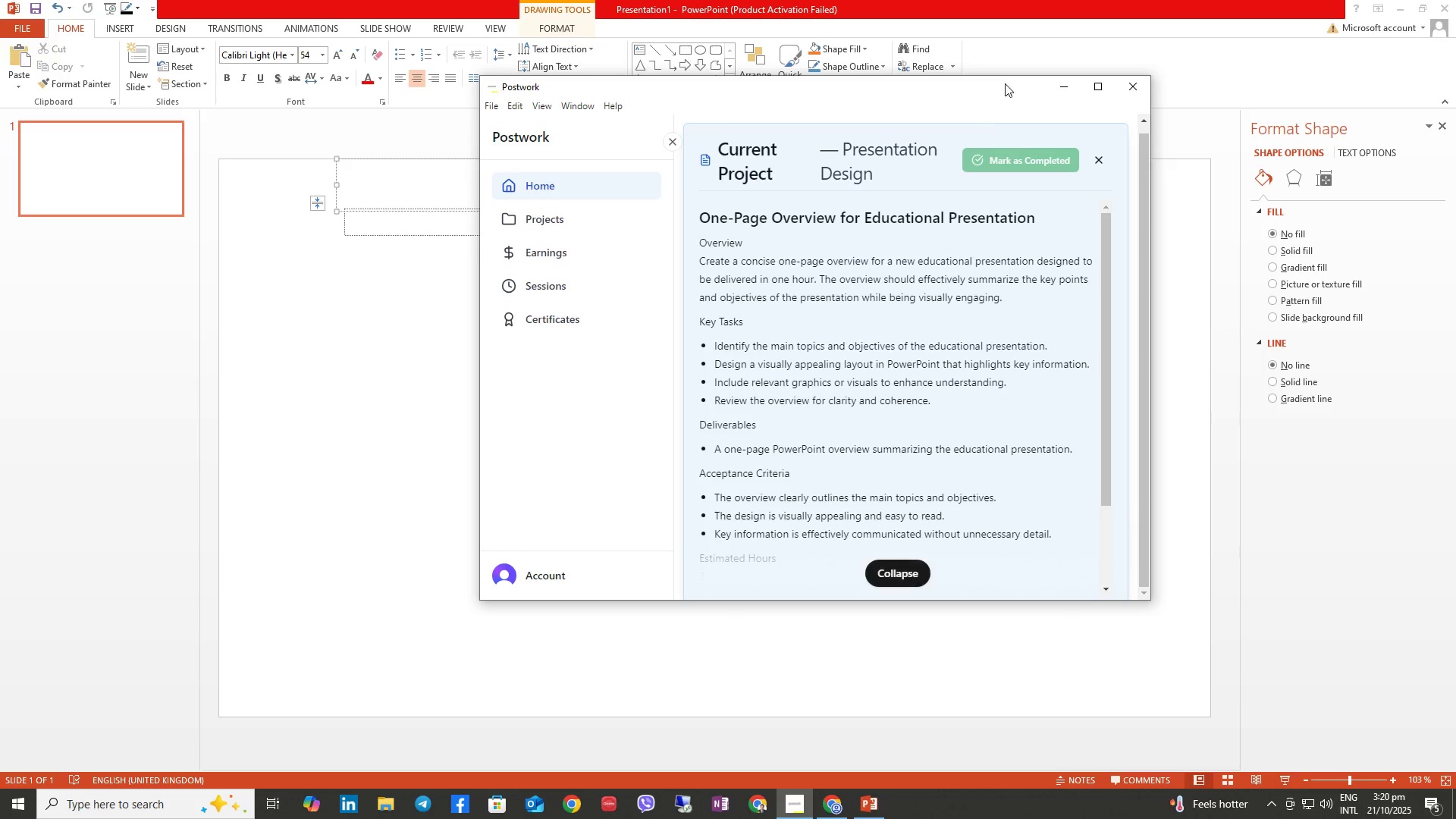 
left_click([1100, 83])